 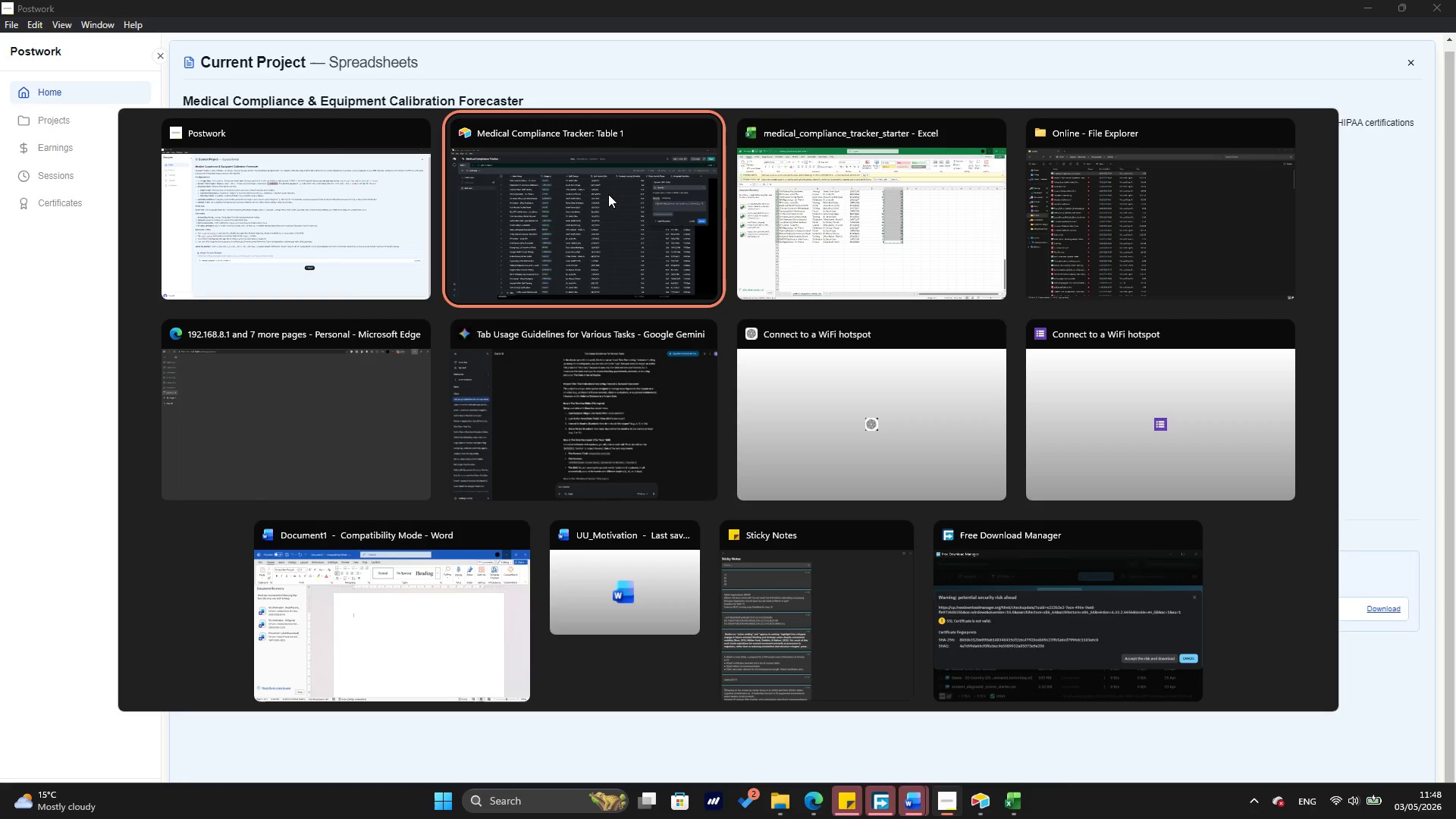 
key(Control+V)
 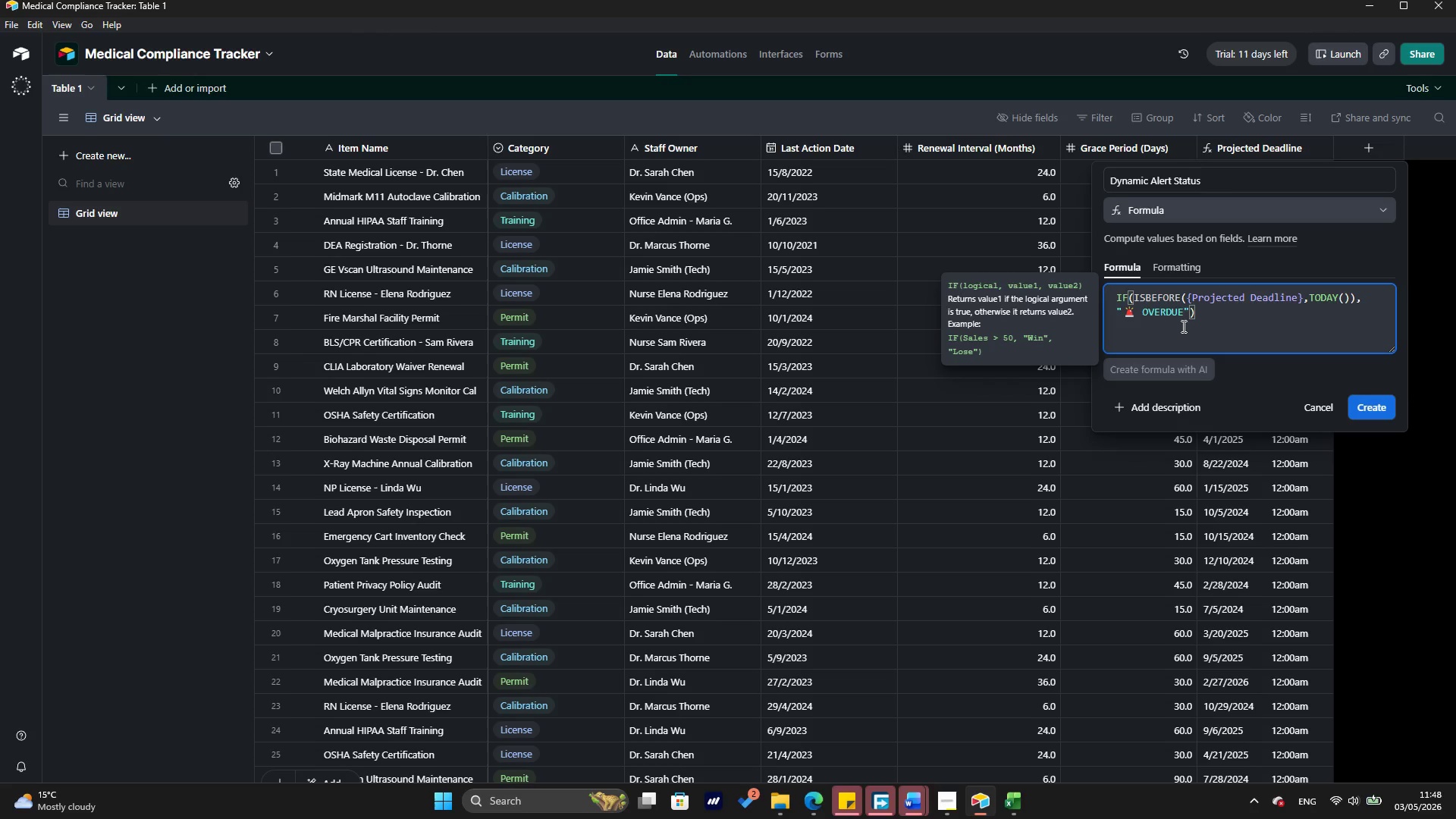 
left_click([1189, 310])
 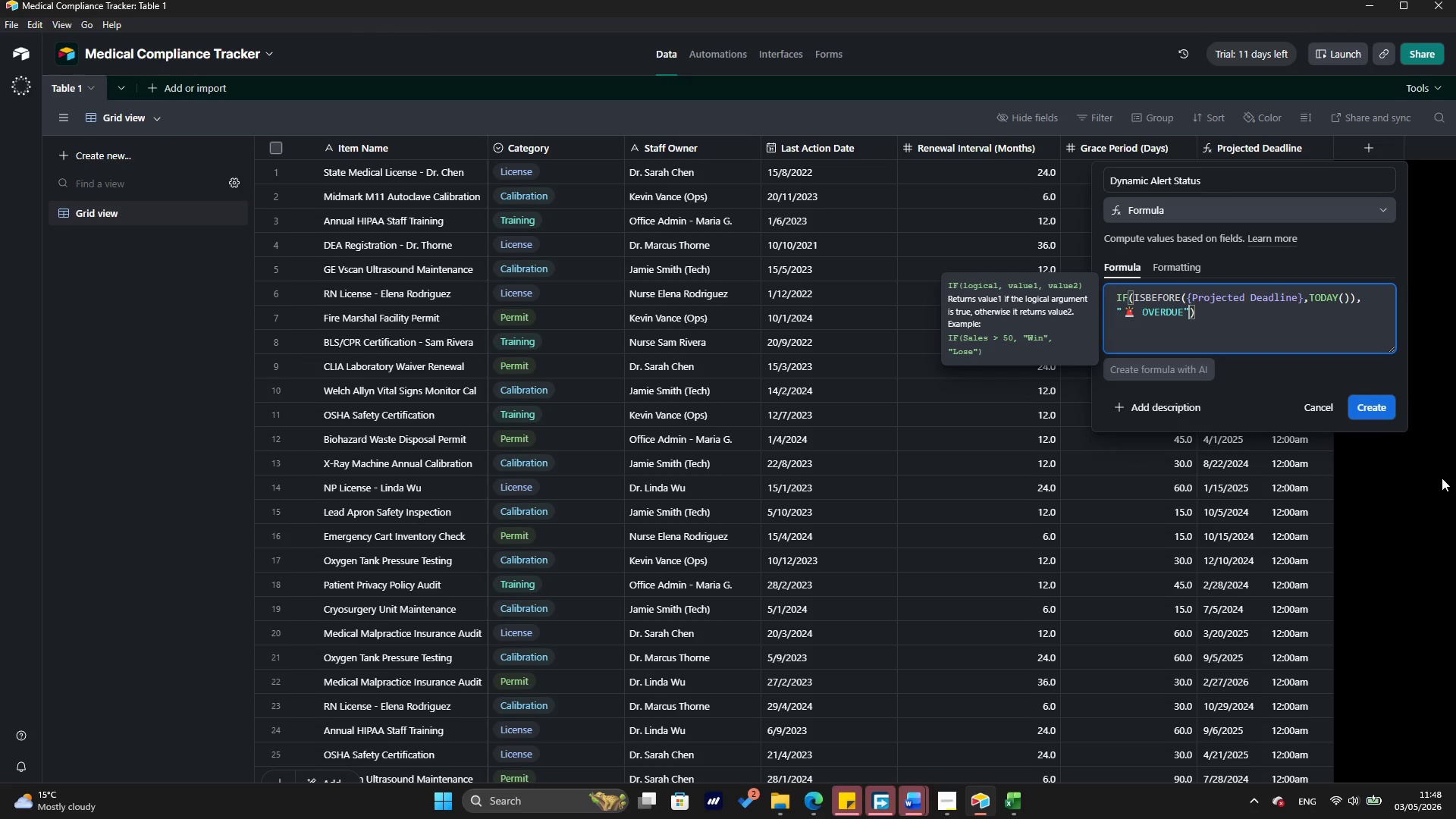 
key(Comma)
 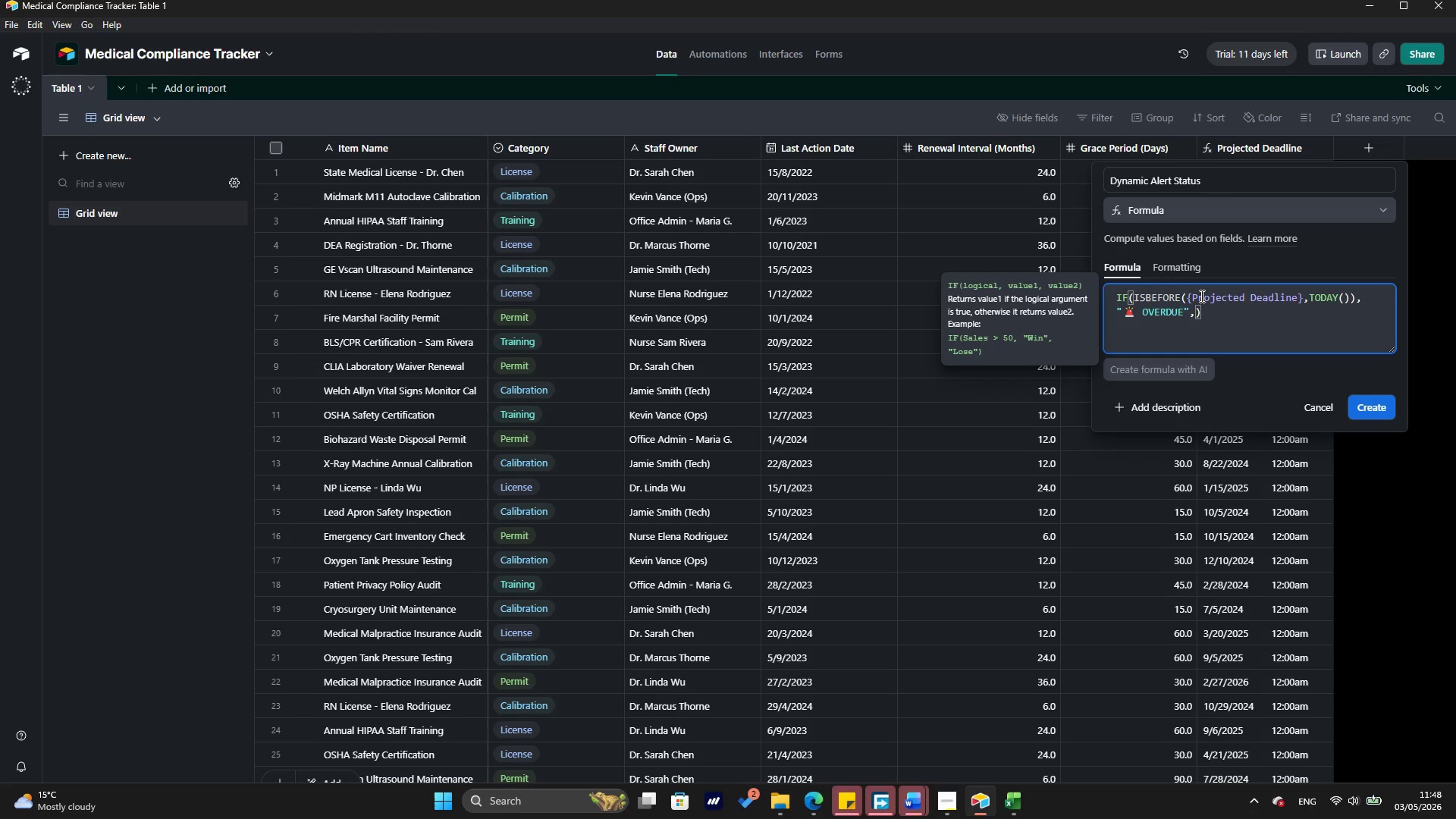 
type(IF)
 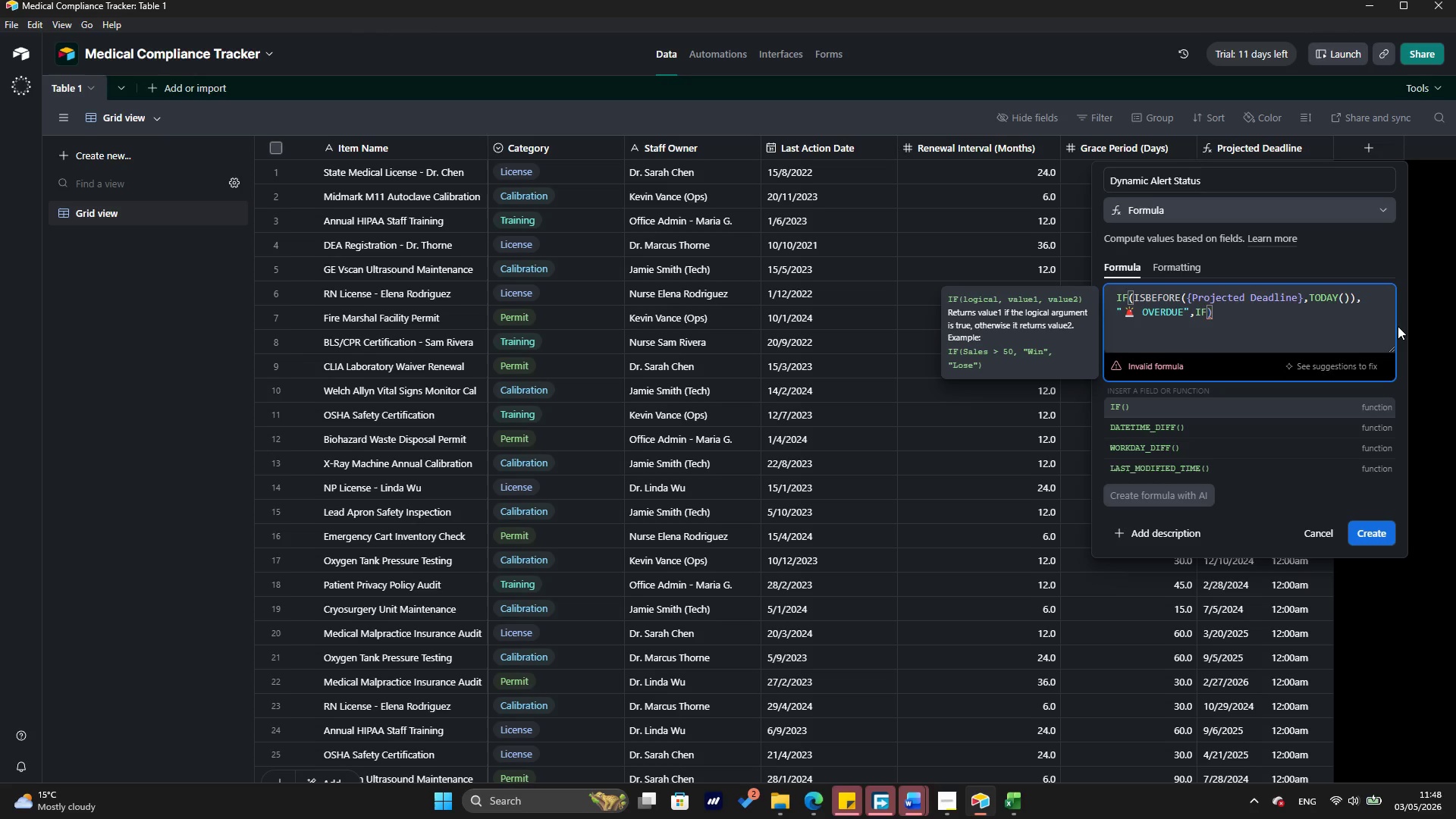 
key(Shift+9)
 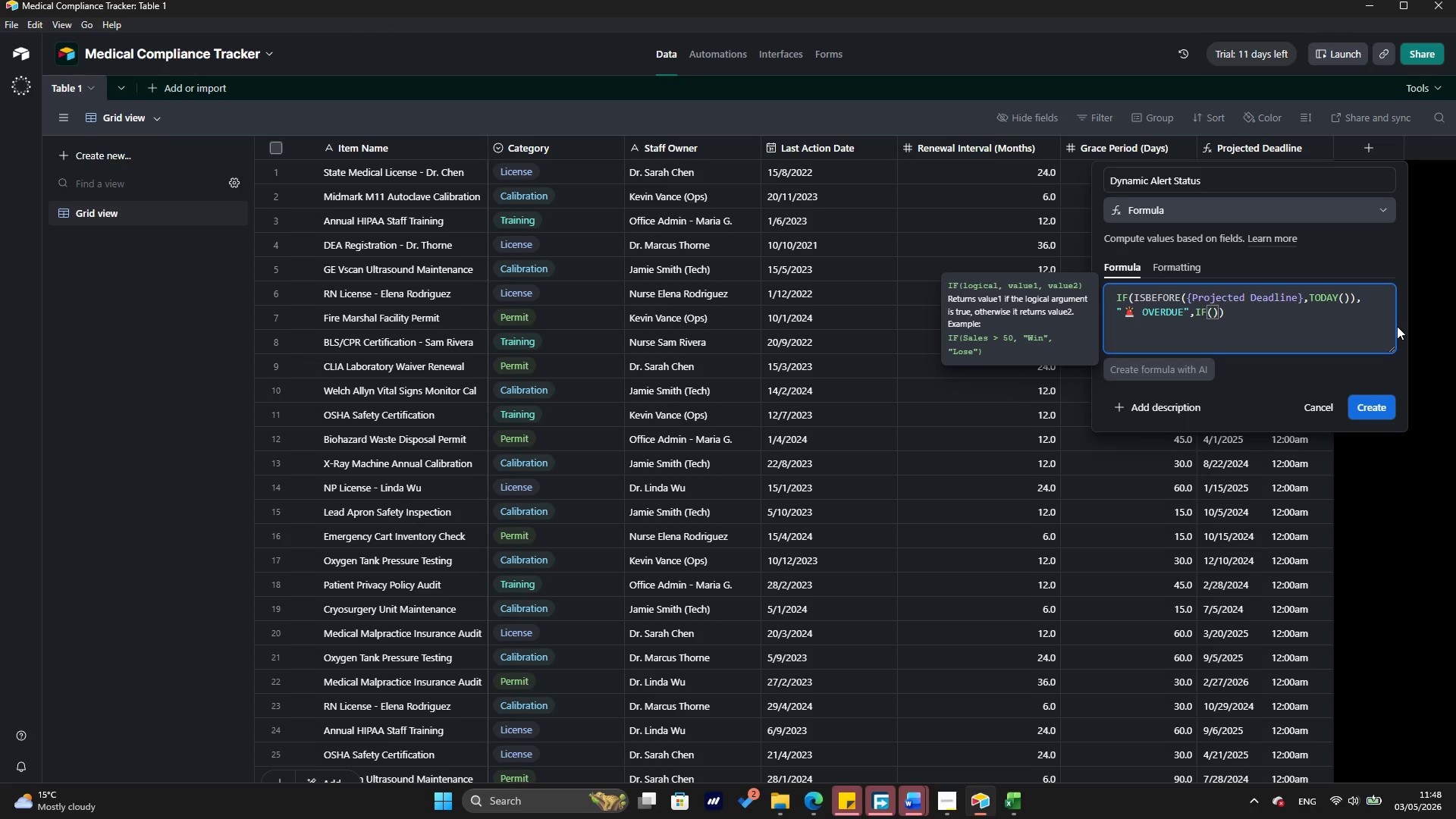 
type(OR)
 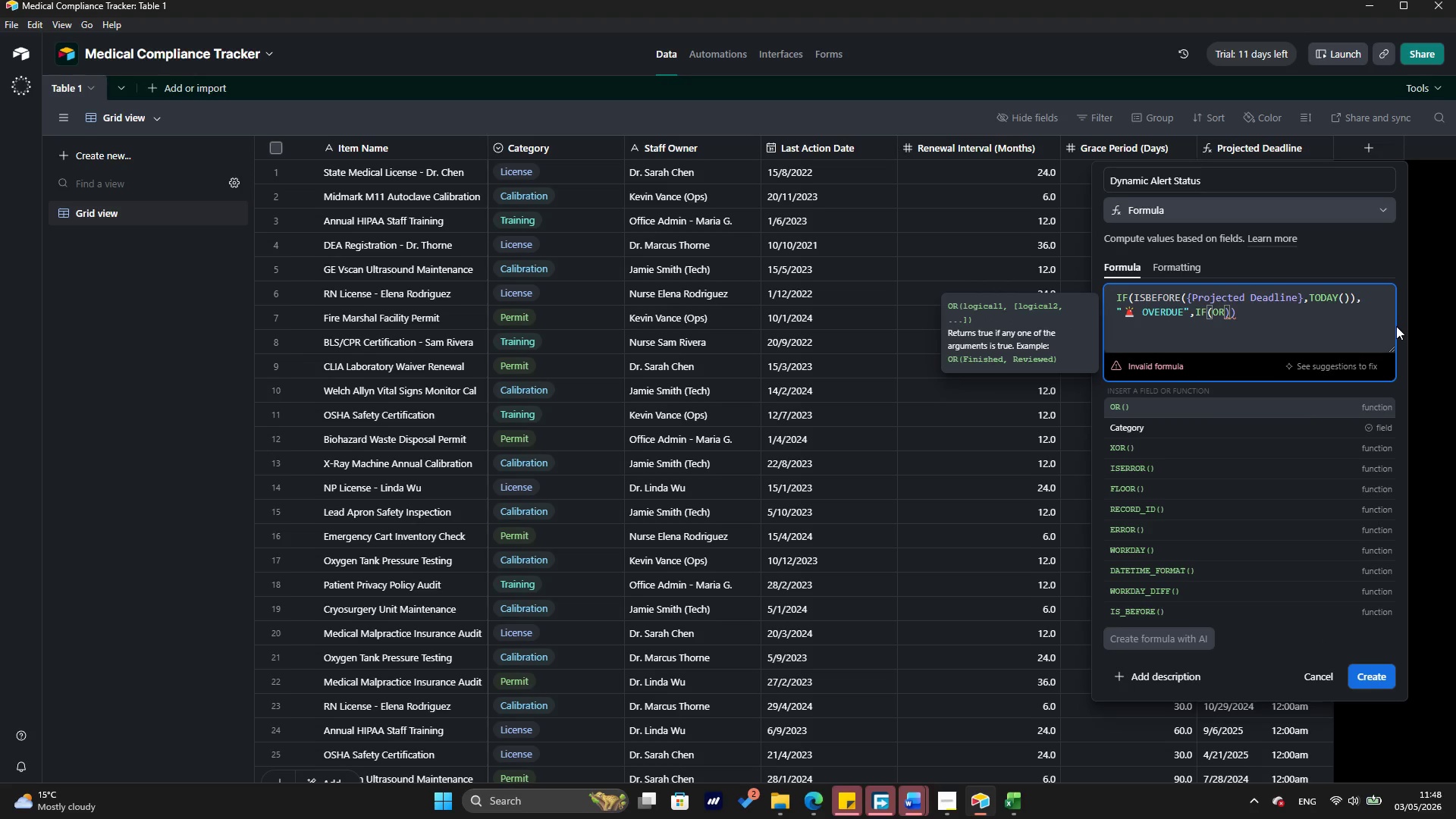 
key(Shift+9)
 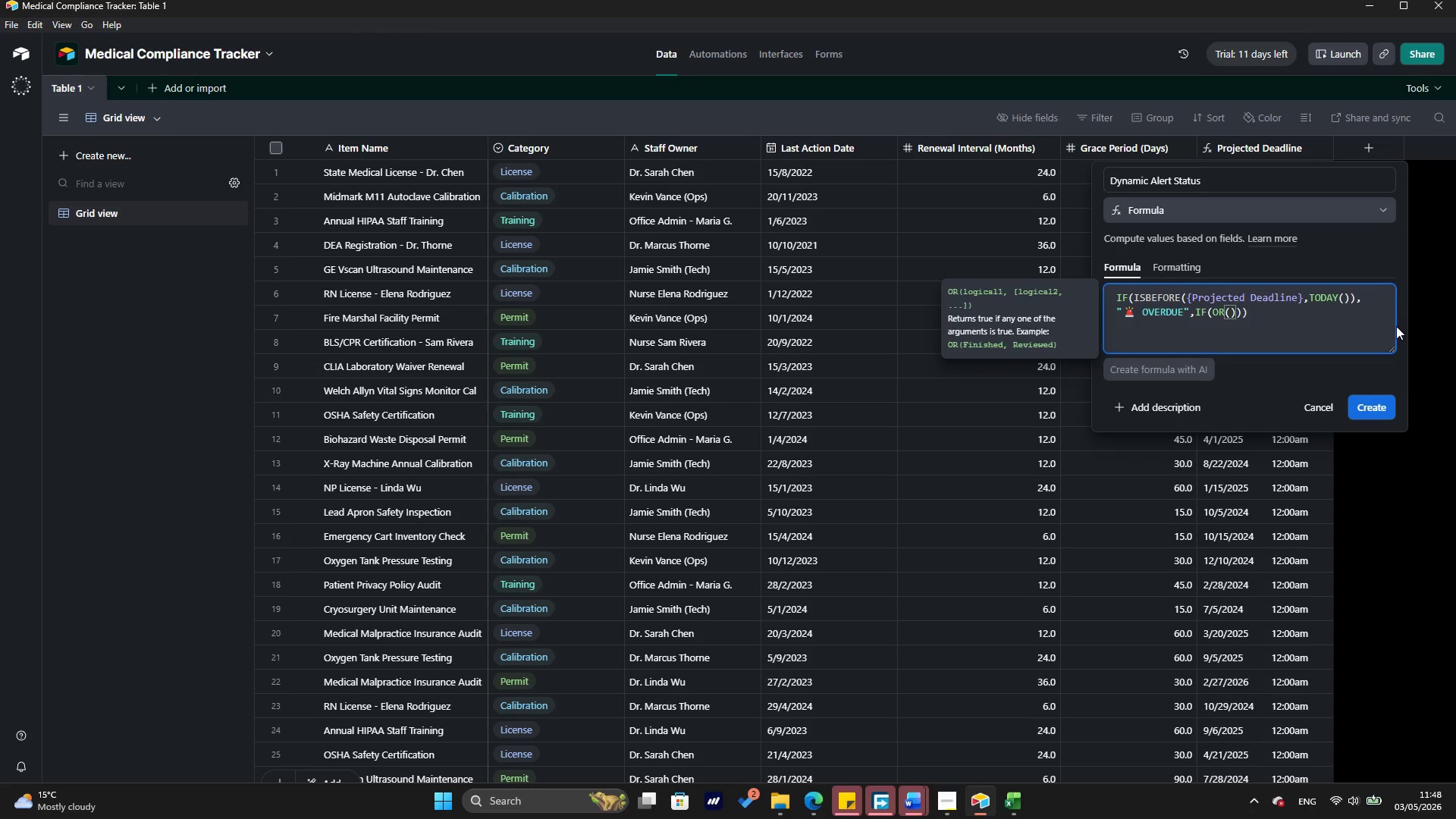 
wait(9.56)
 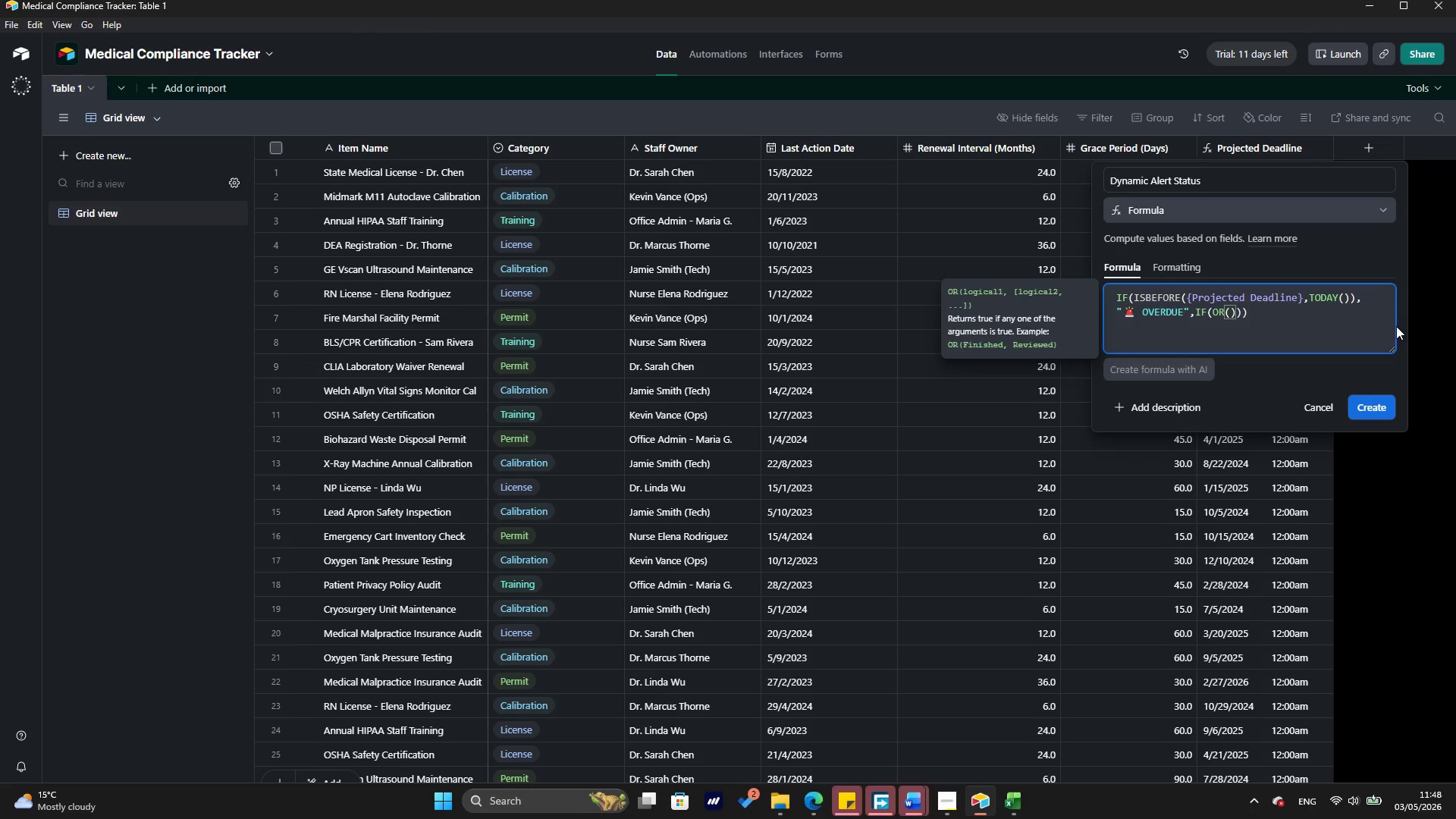 
type(ISBEFORE)
 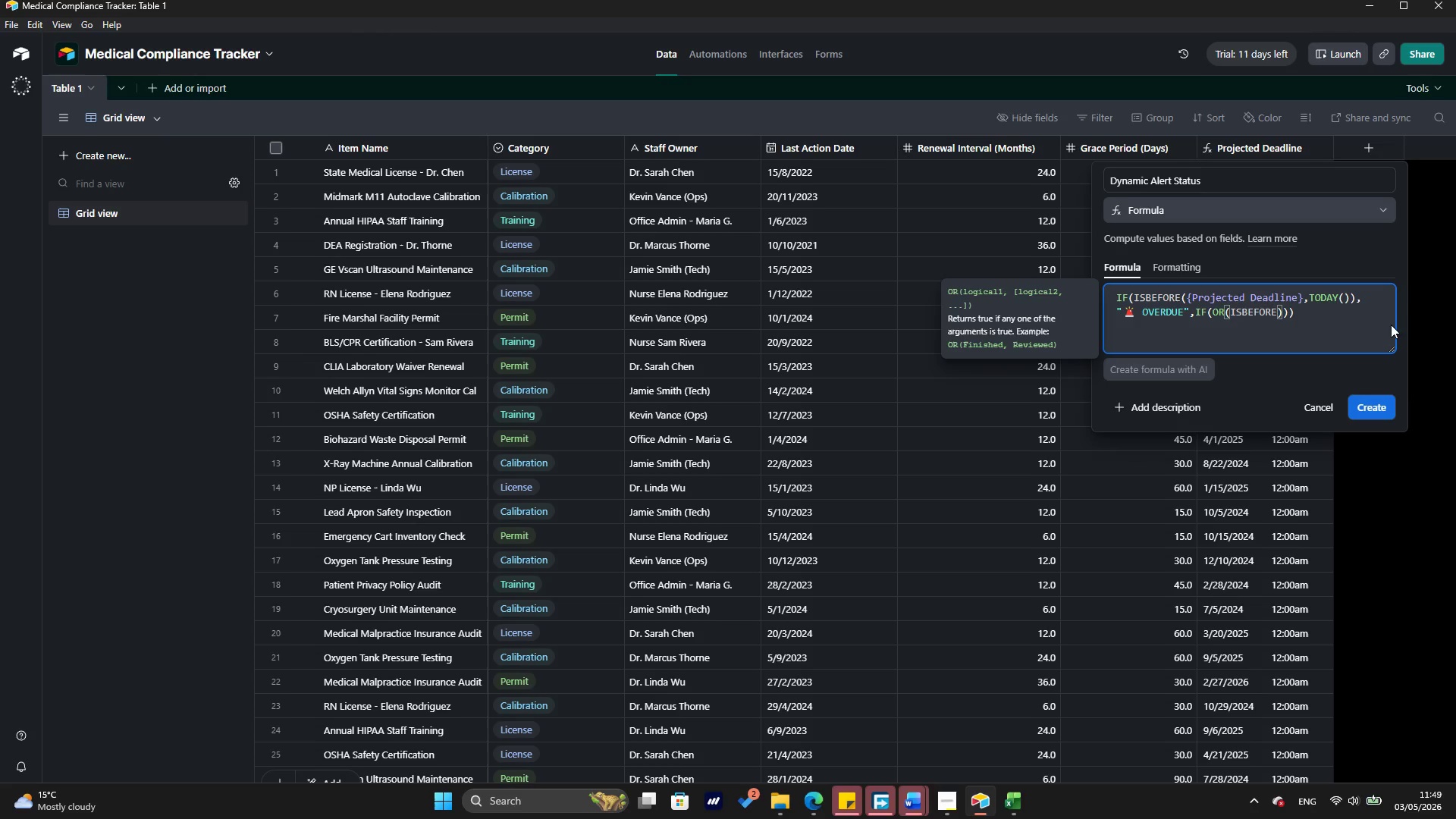 
key(Shift+9)
 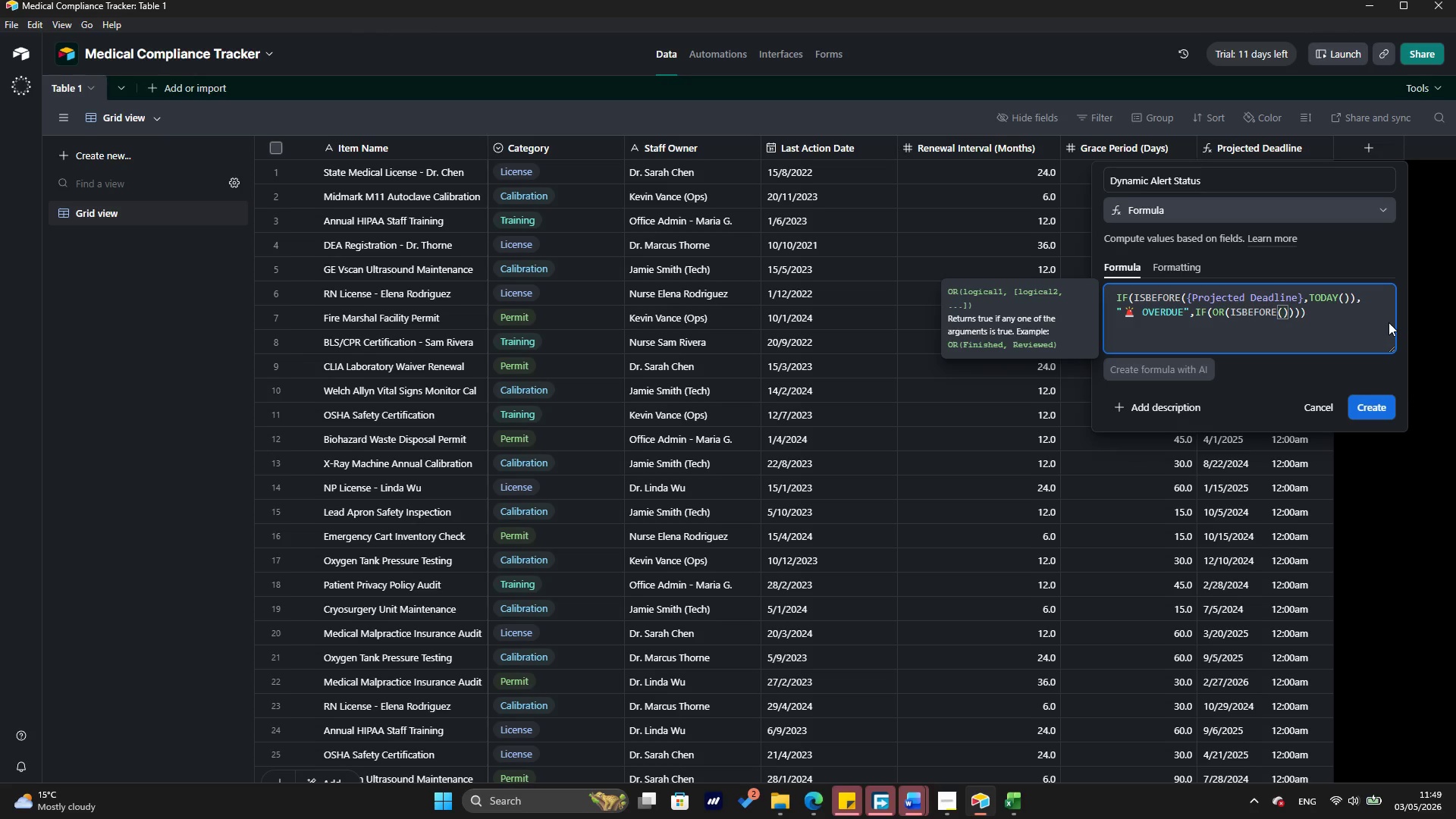 
type(DATEADD)
 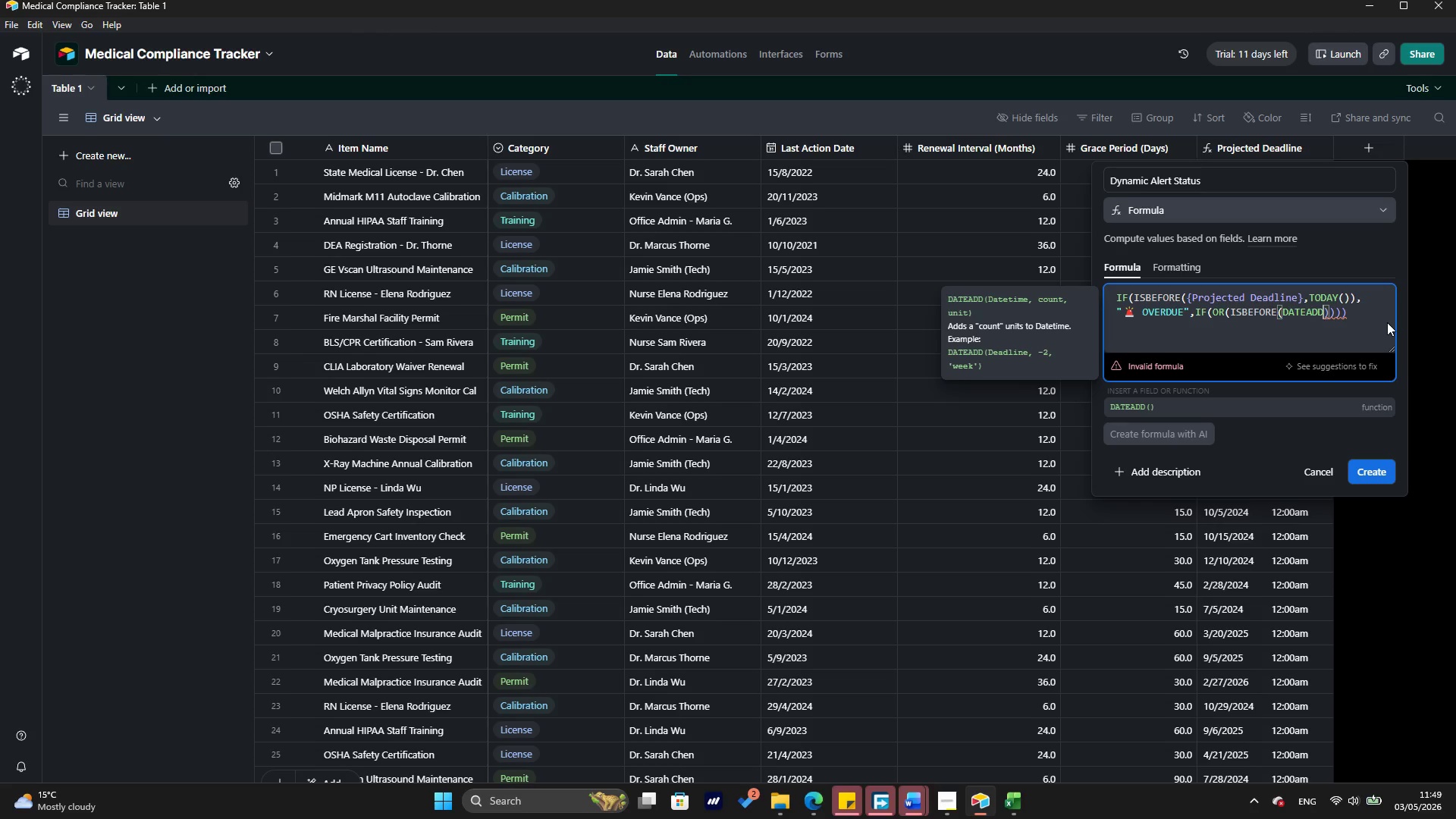 
key(Shift+9)
 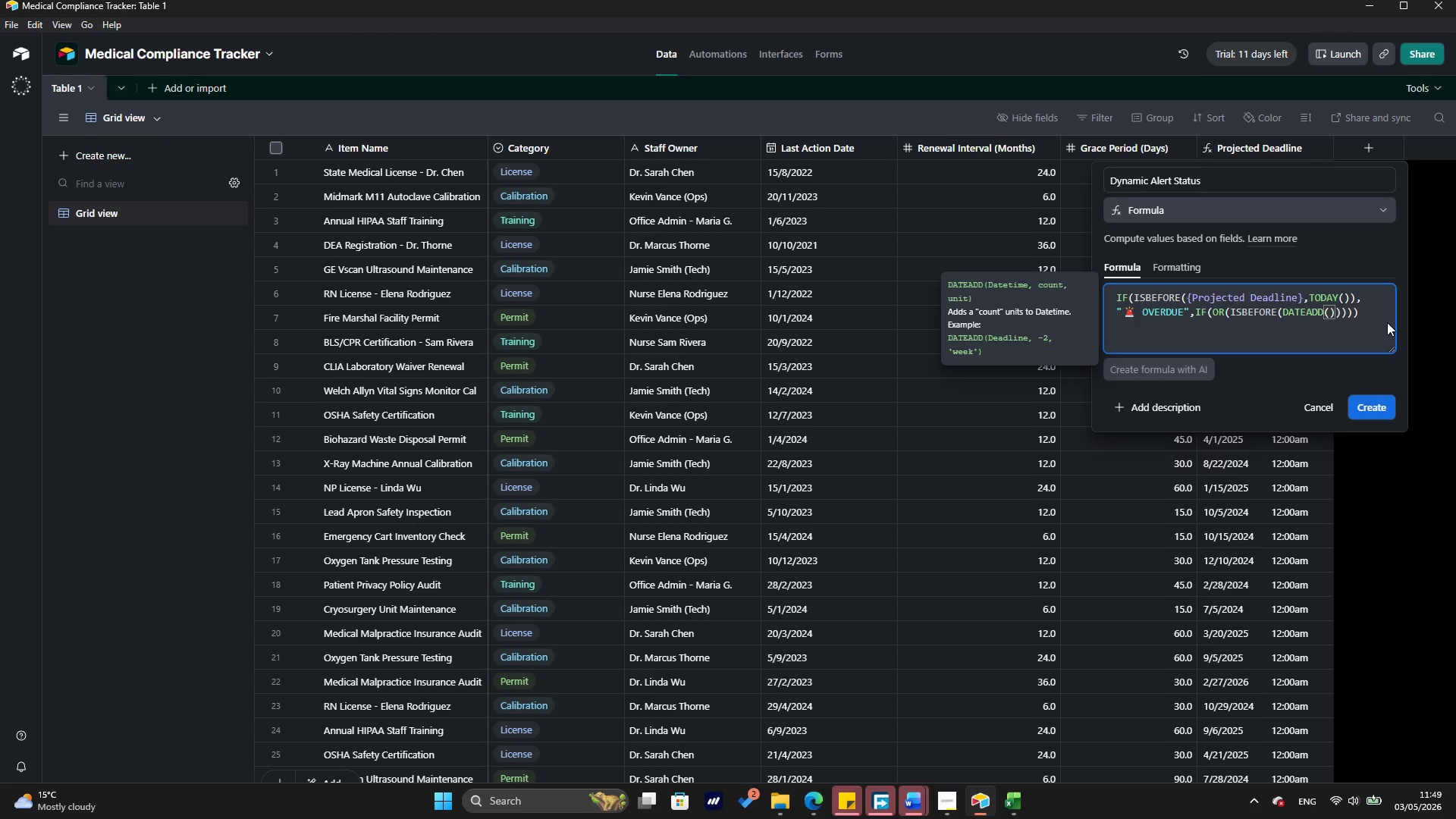 
key(Shift+BracketLeft)
 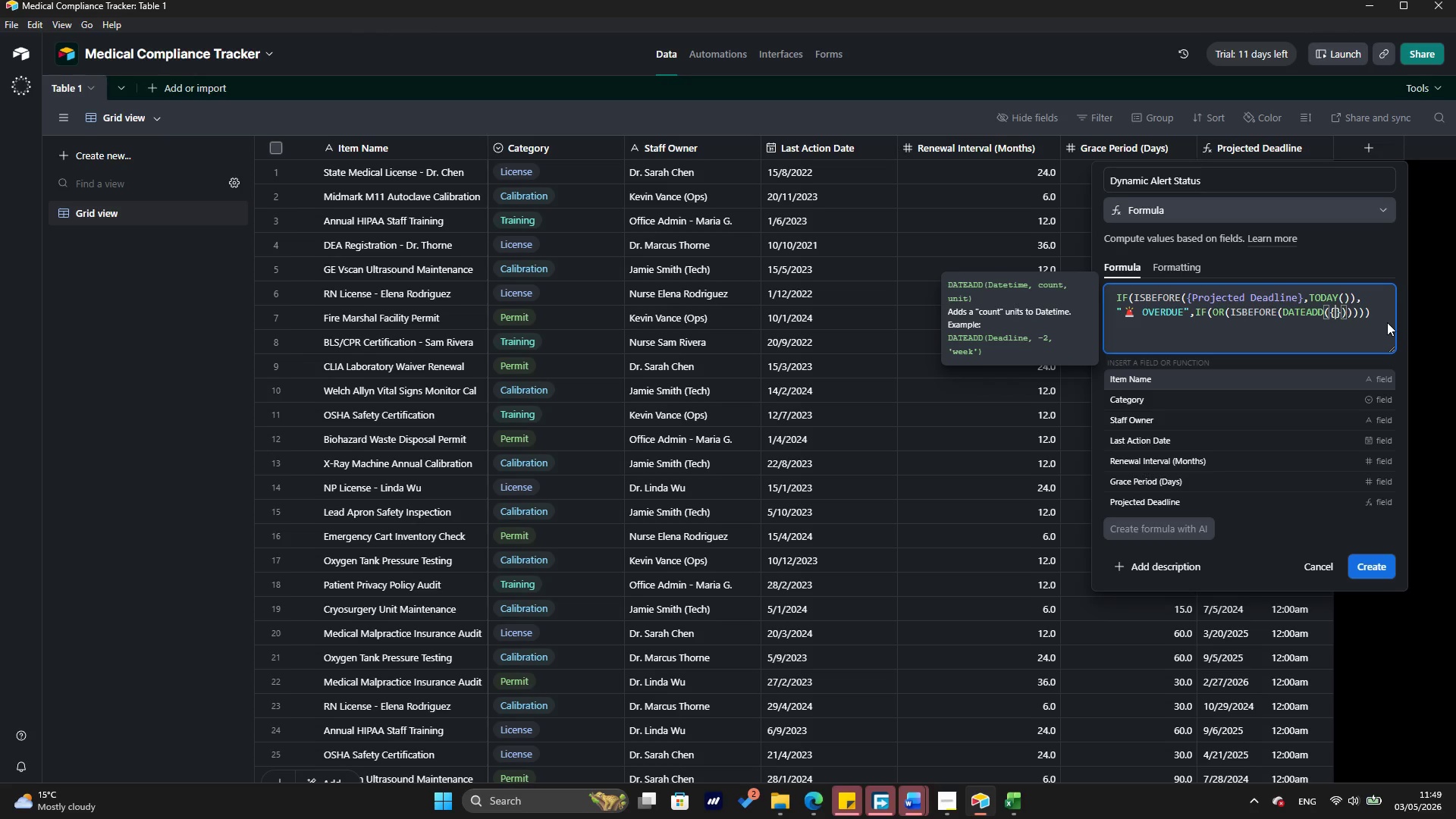 
type(P)
key(Backspace)
type(pROJECTED dEADLINE)
 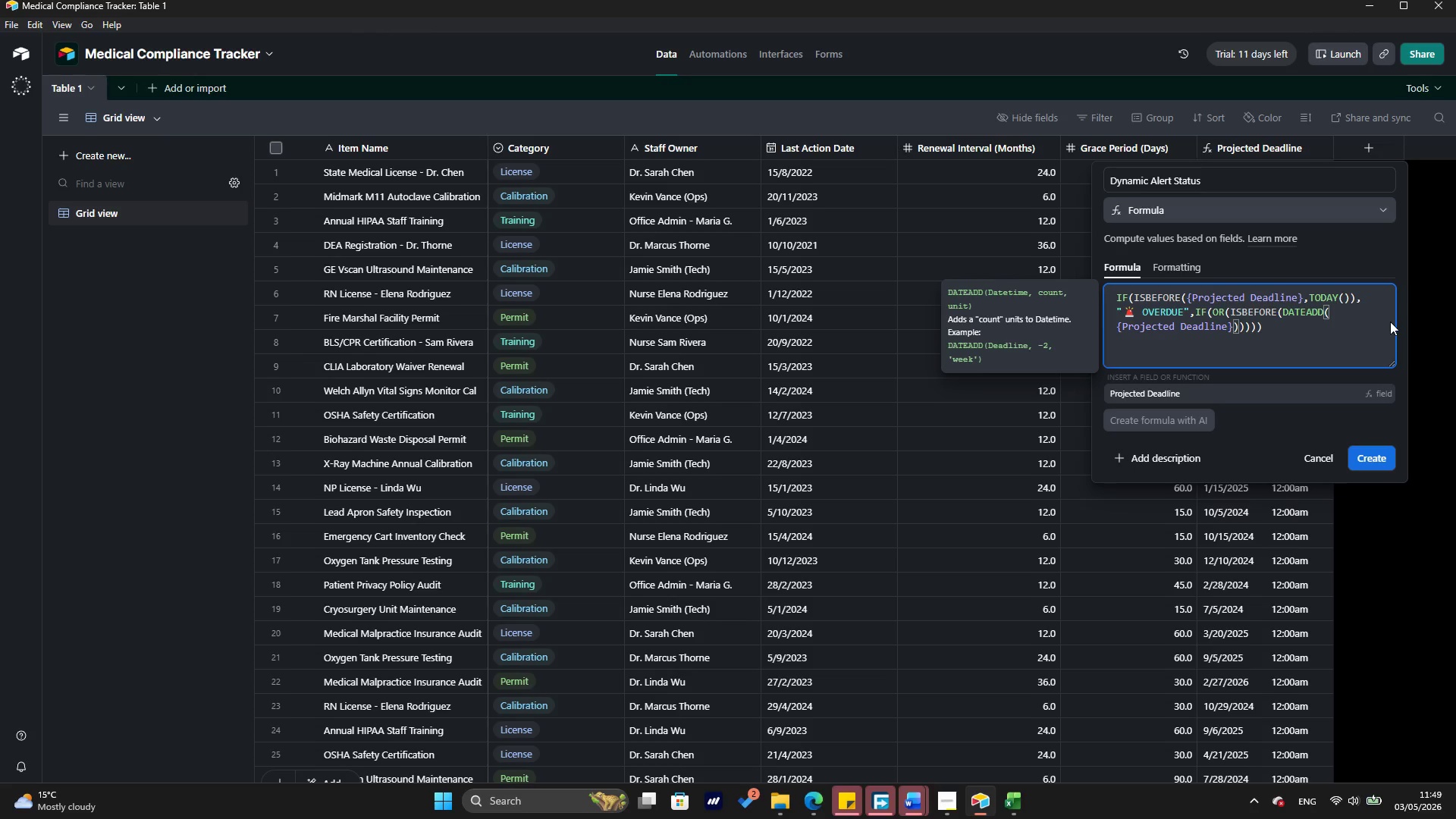 
wait(8.5)
 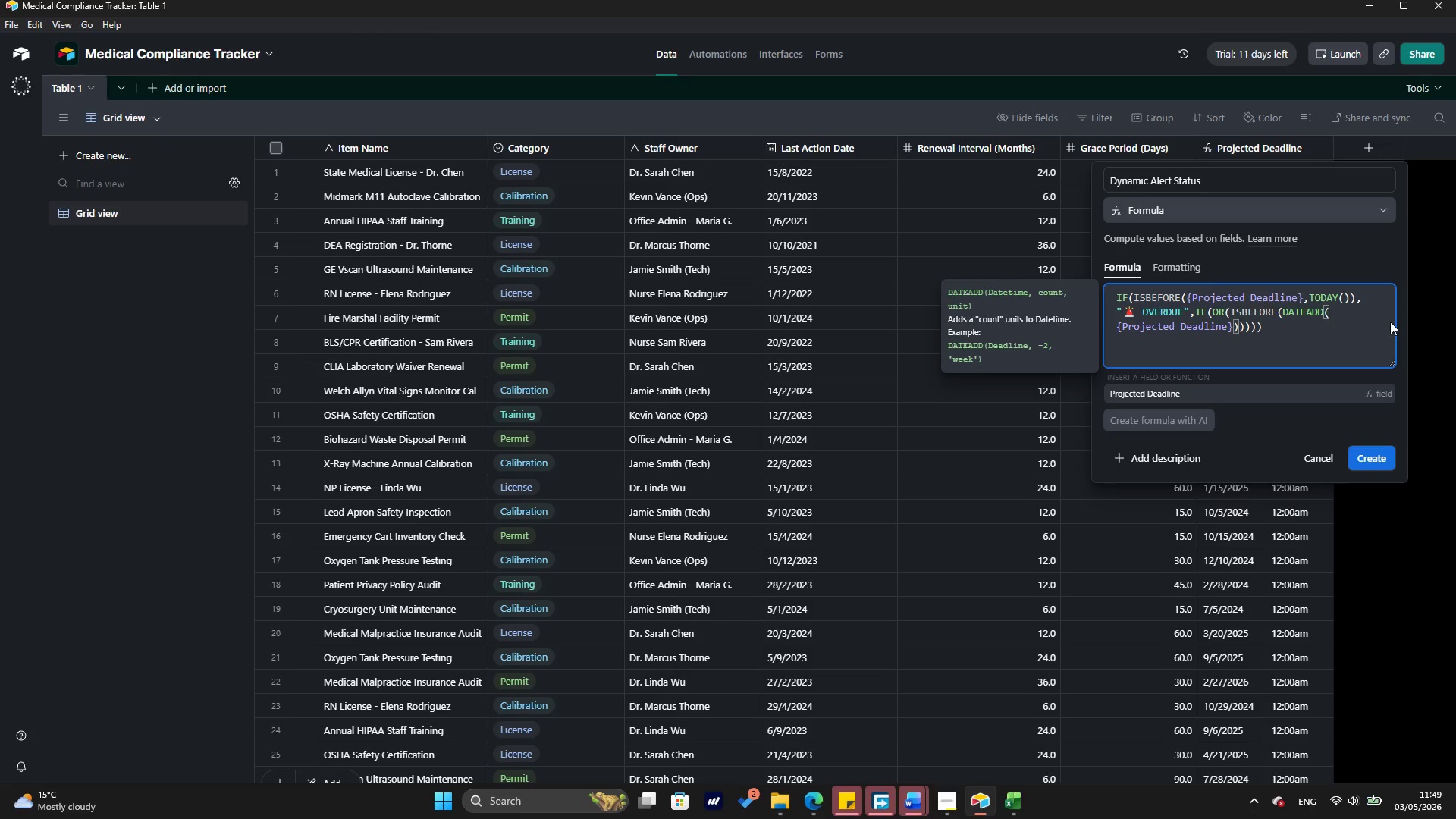 
key(ArrowRight)
 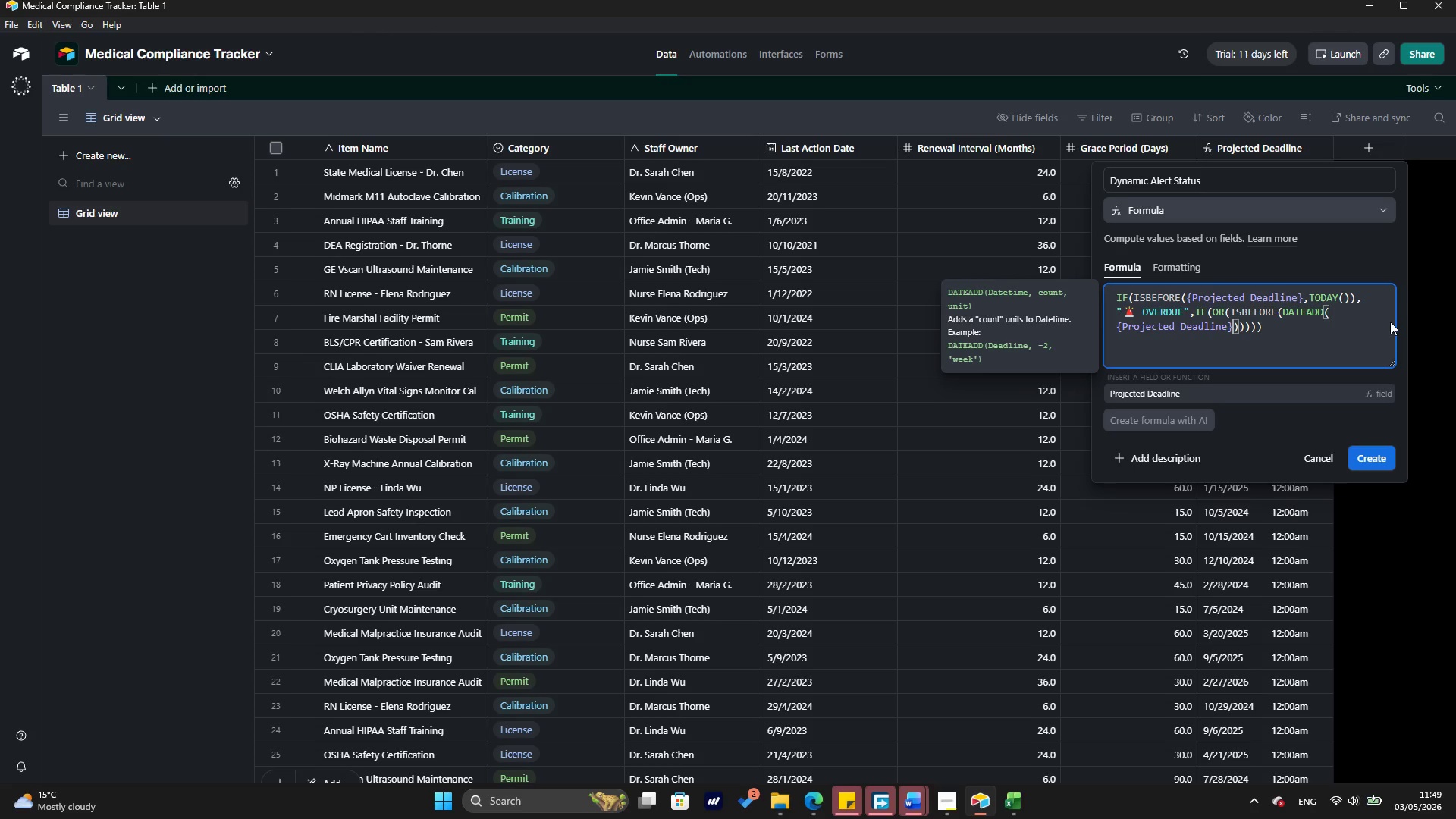 
key(Comma)
 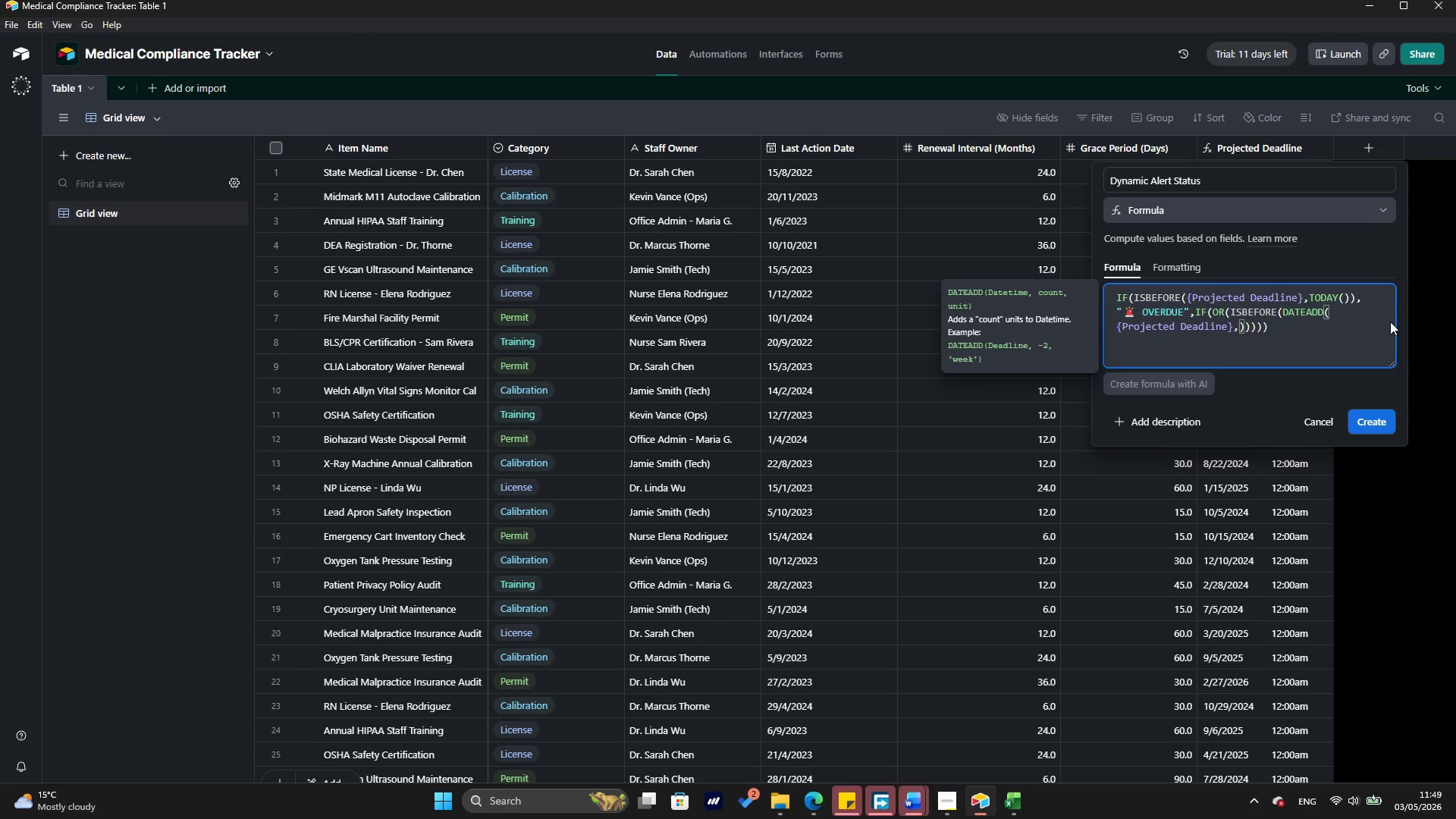 
wait(12.42)
 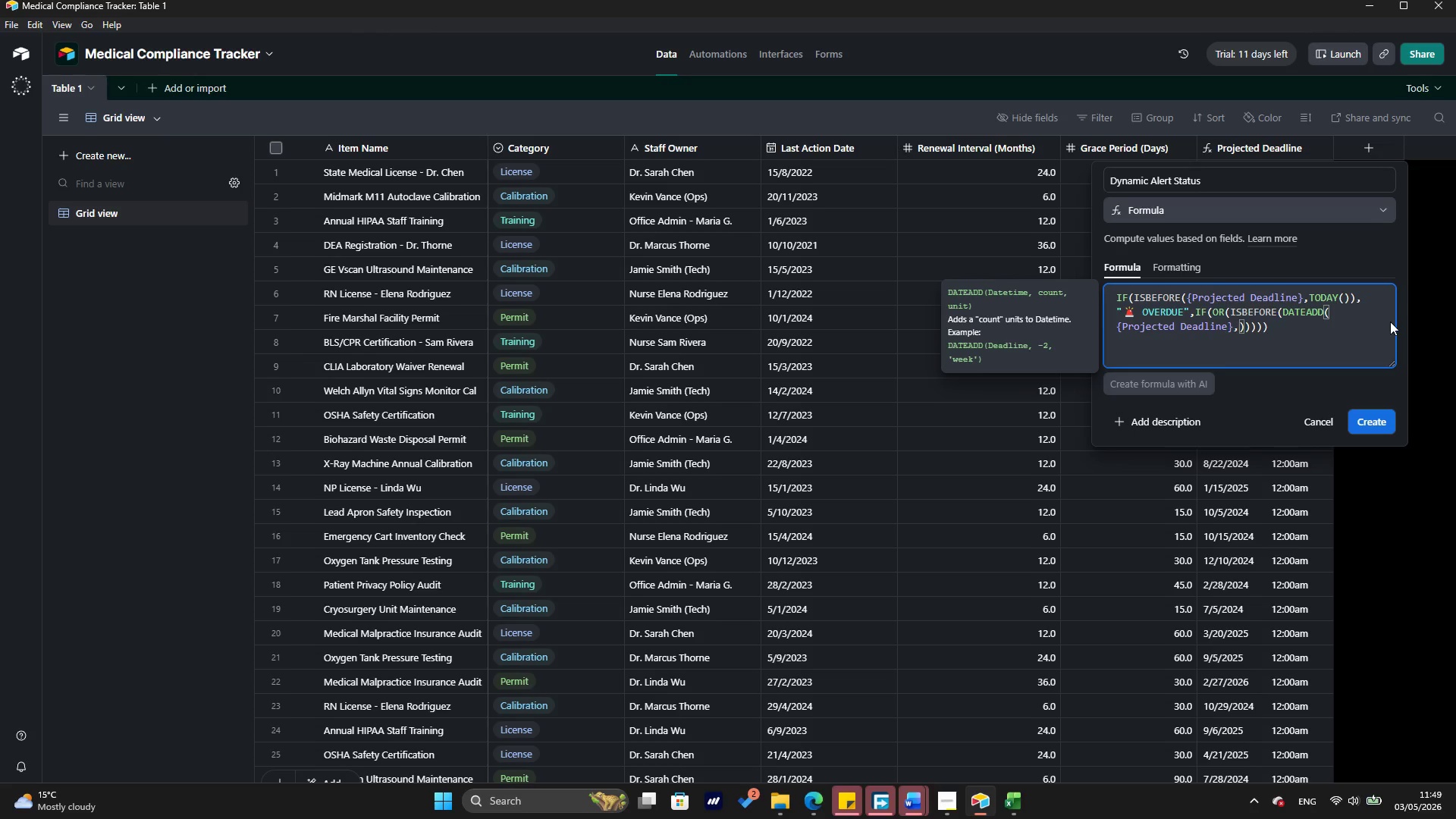 
key(NumpadSubtract)
 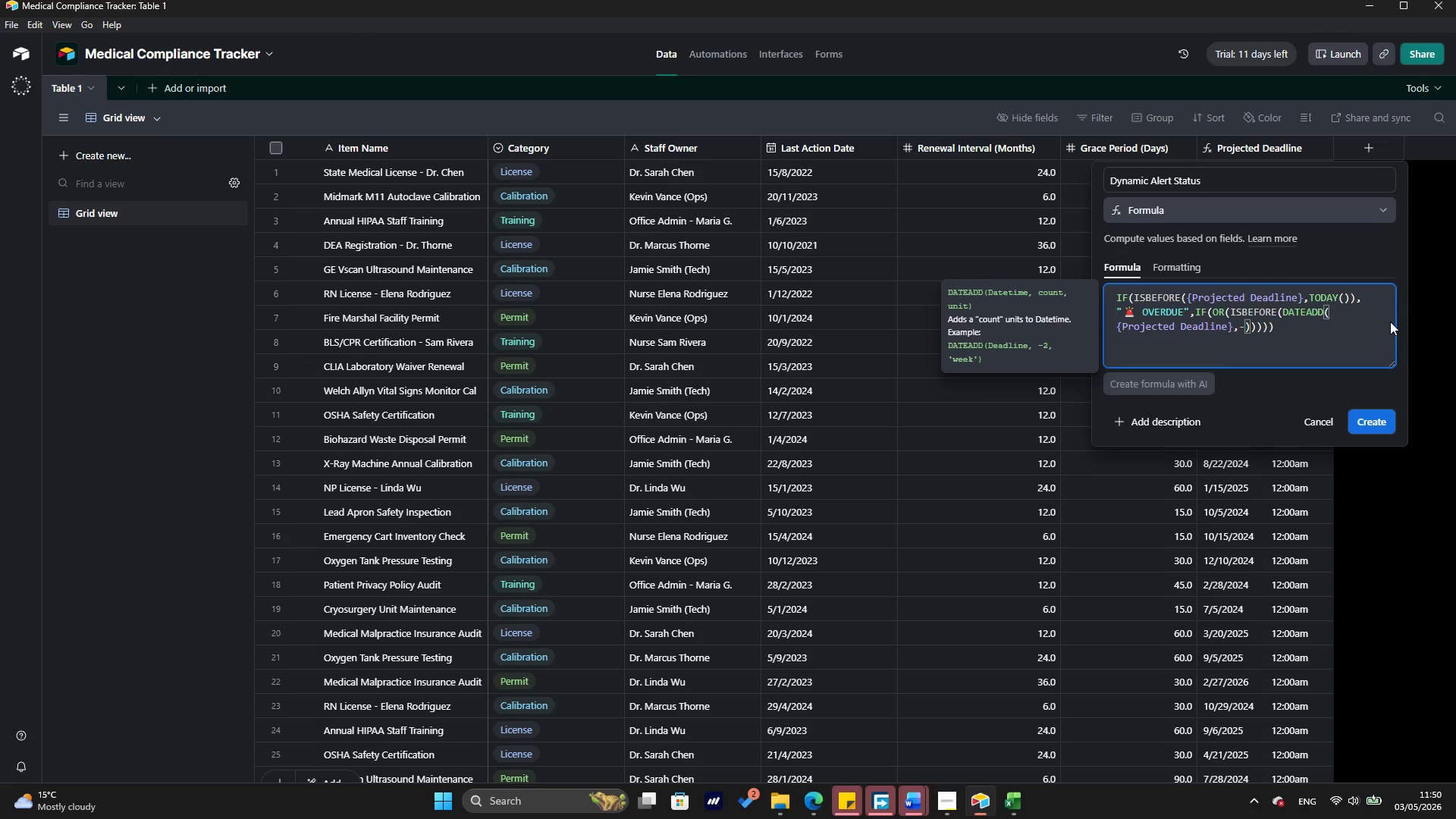 
key(Shift+BracketLeft)
 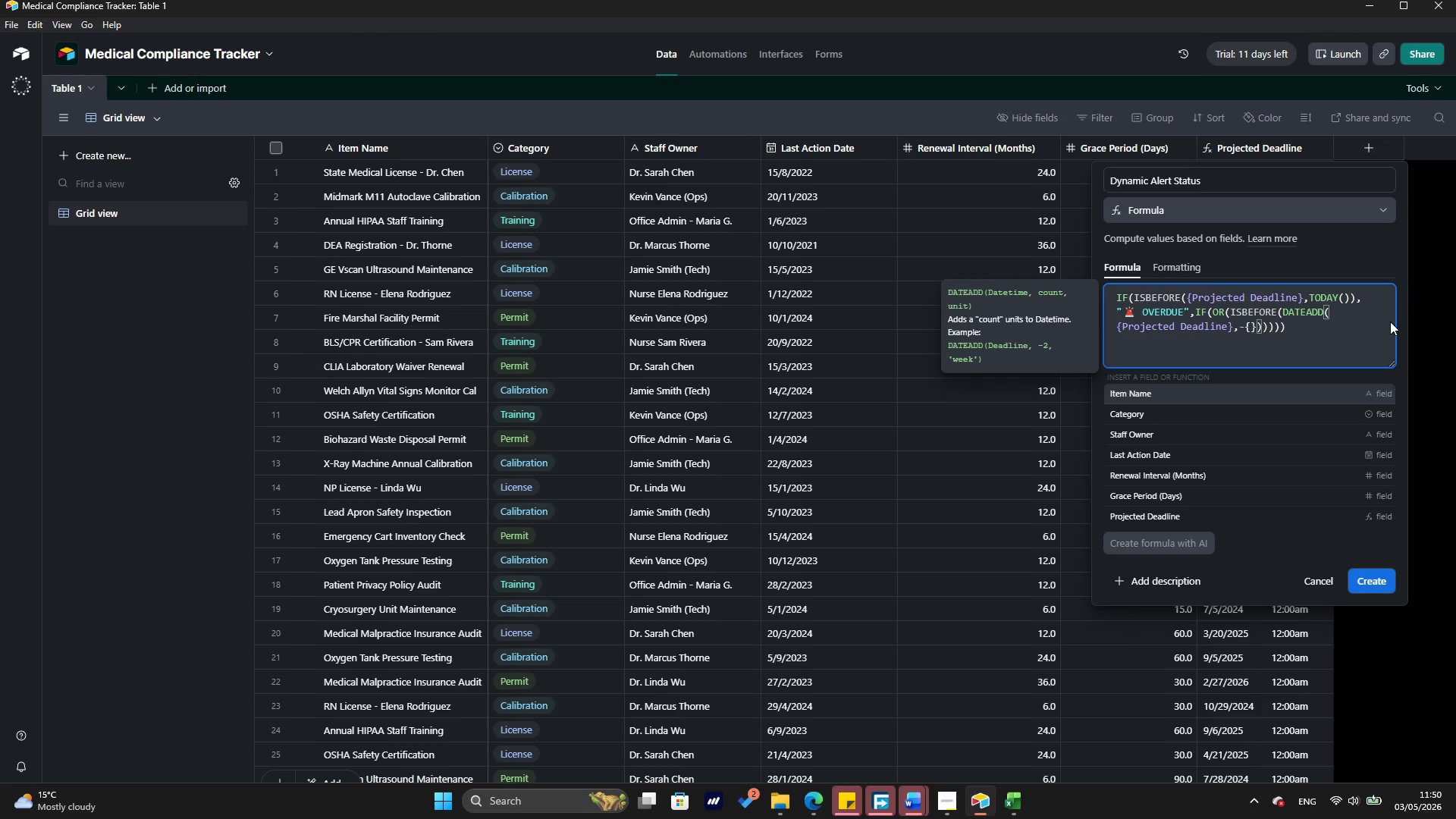 
type(Grace Period)
 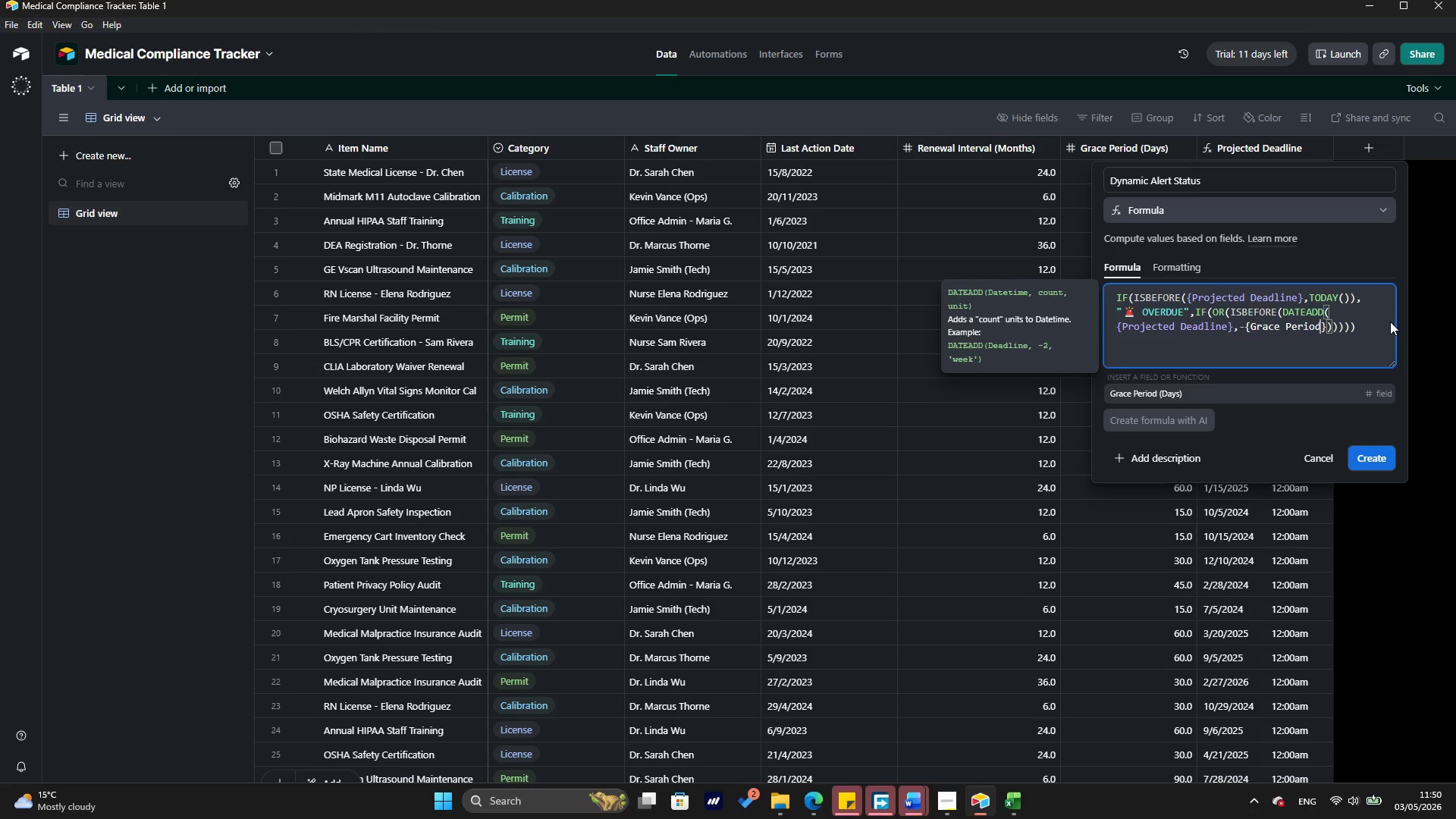 
wait(10.52)
 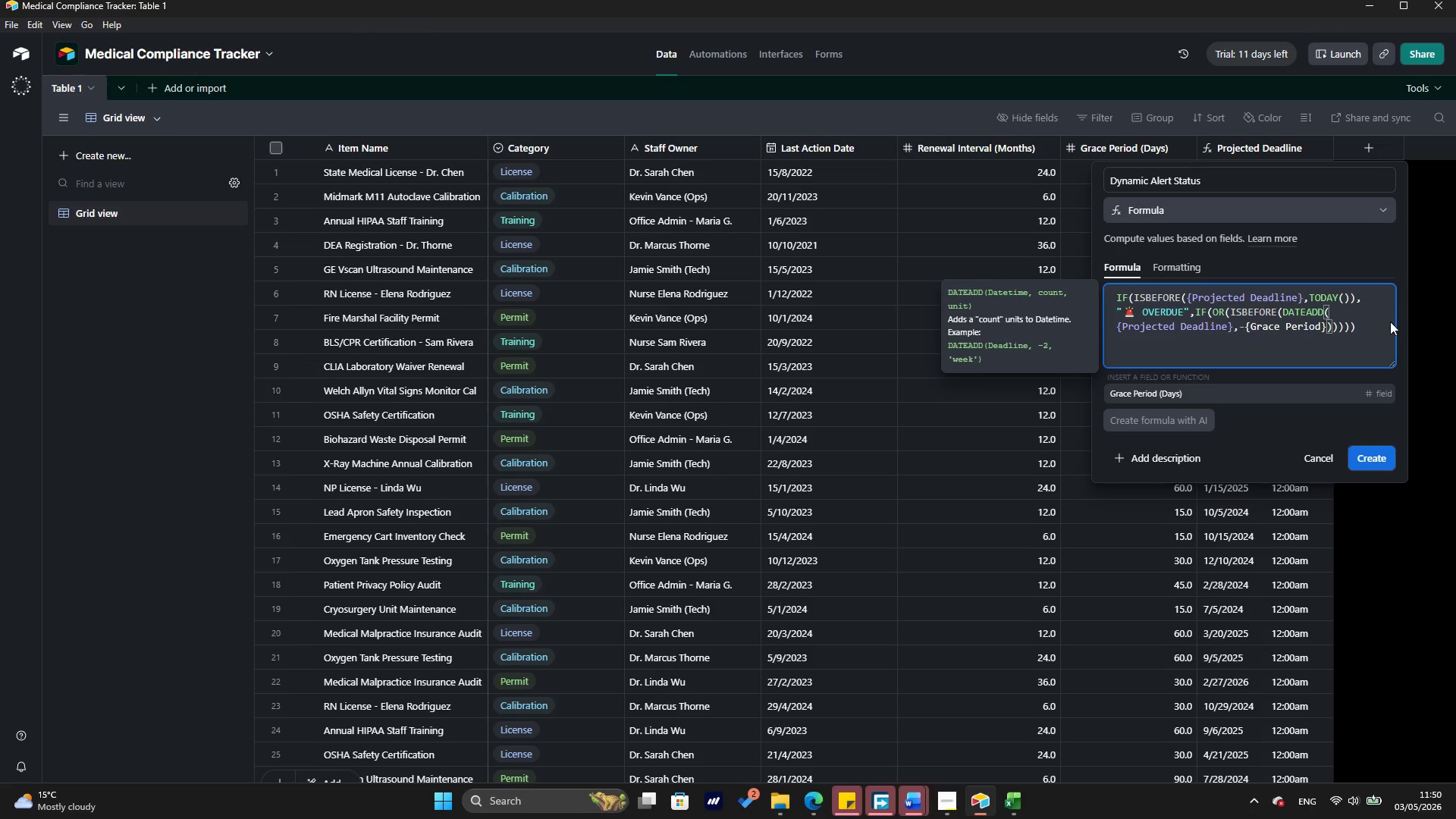 
type((da)
key(Backspace)
key(Backspace)
type(Days)
 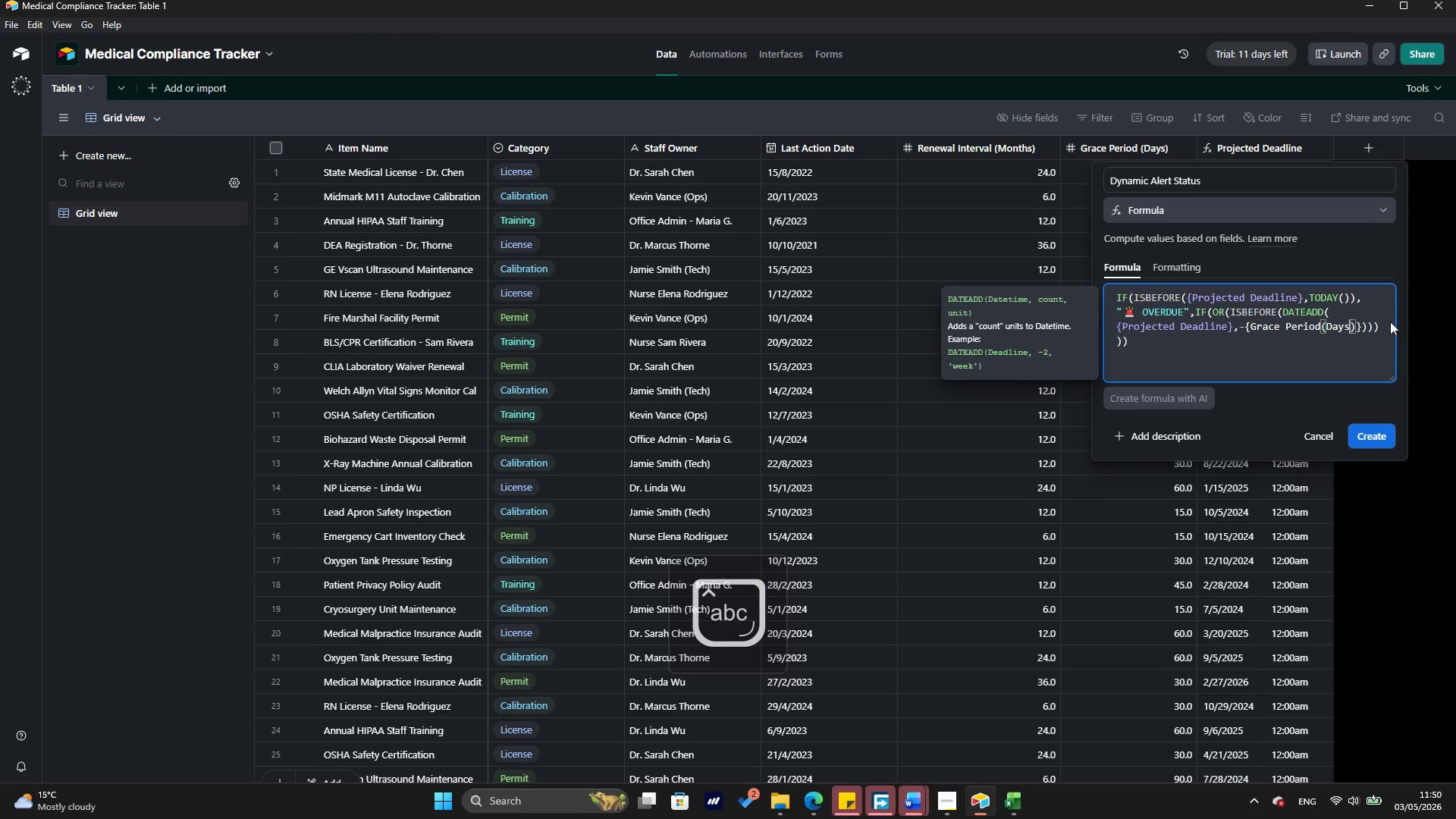 
hold_key(key=ShiftRight, duration=1.53)
 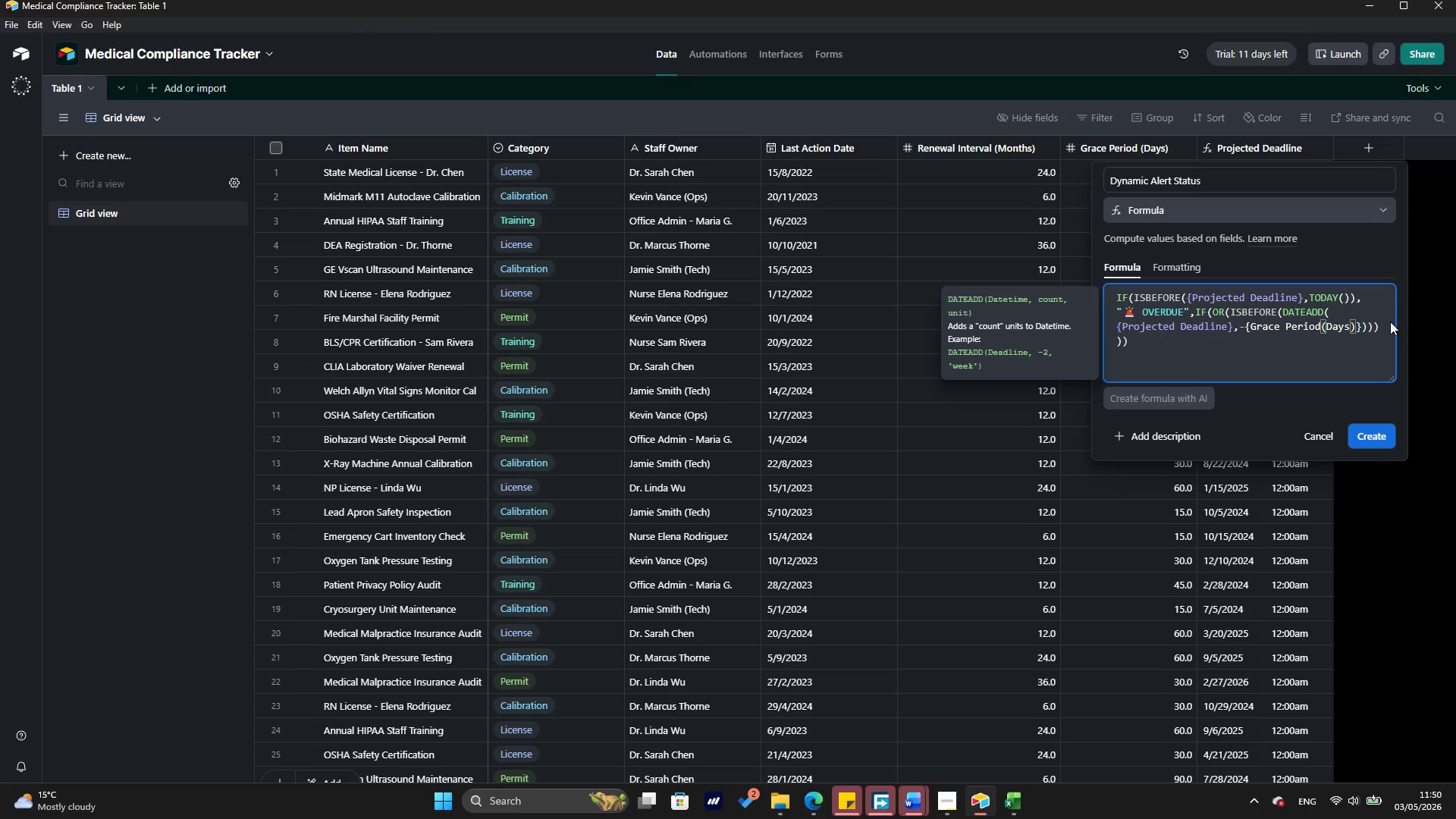 
wait(5.59)
 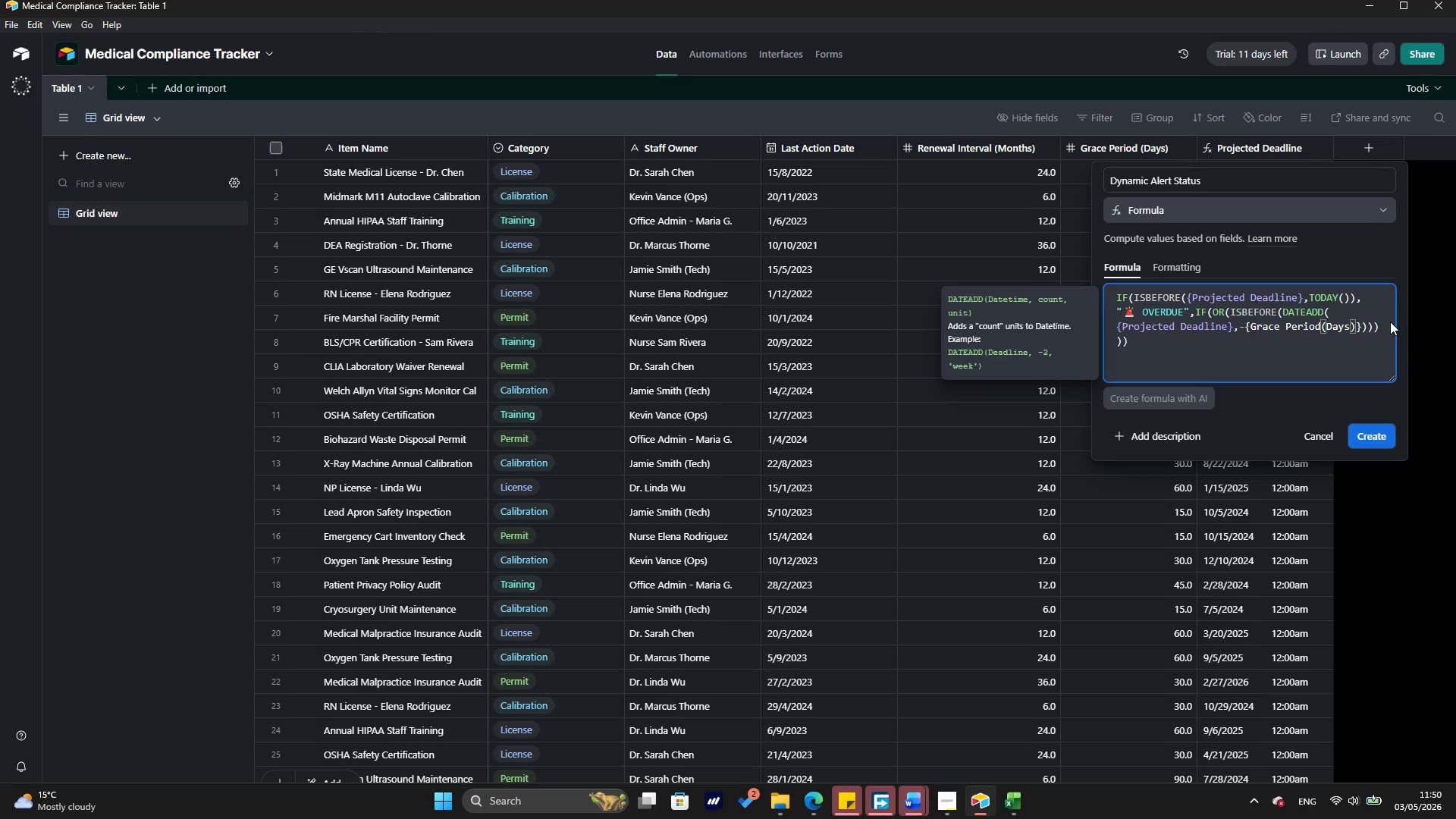 
key(ArrowRight)
 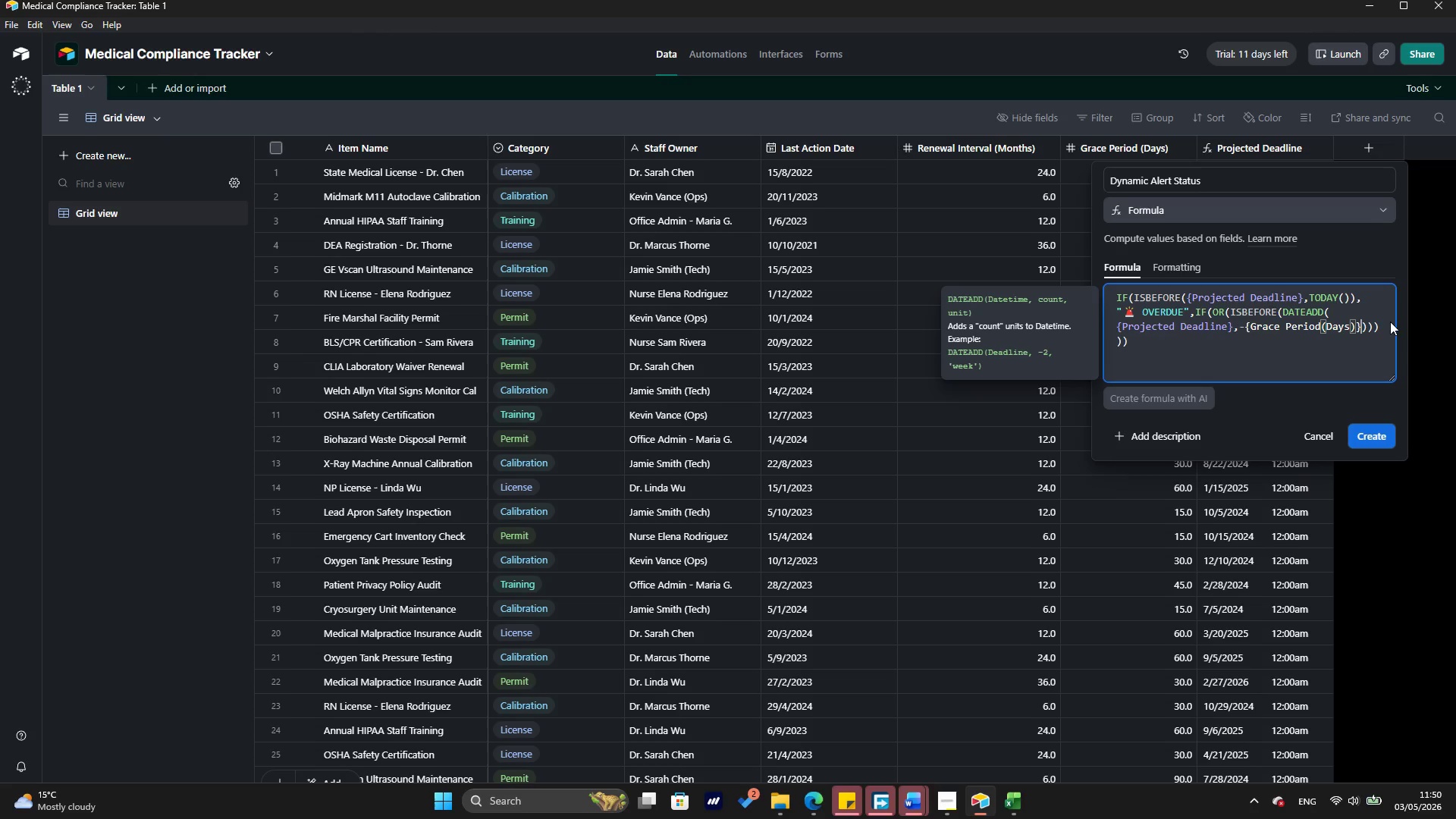 
key(ArrowRight)
 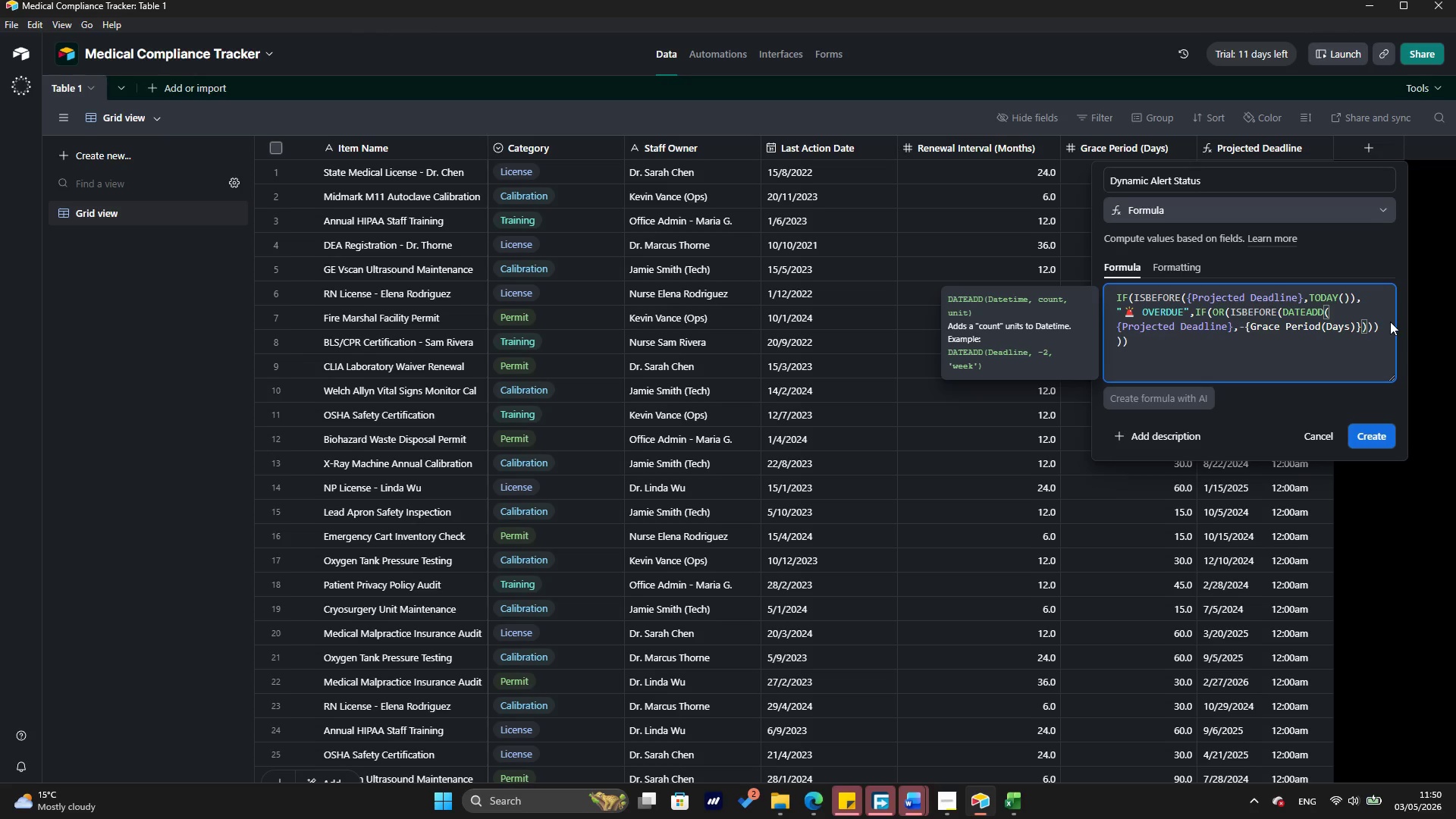 
key(Comma)
 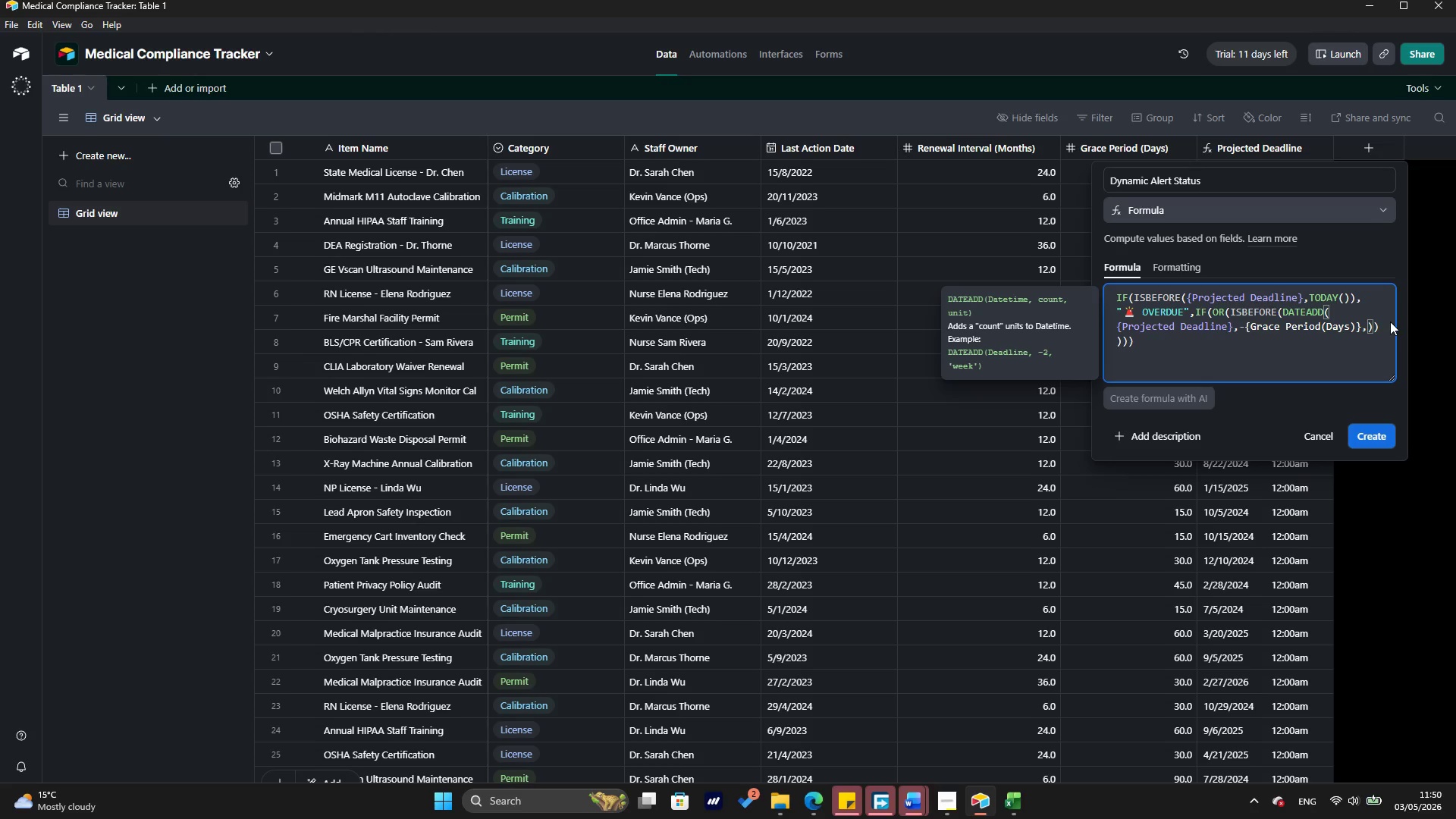 
type('days)
 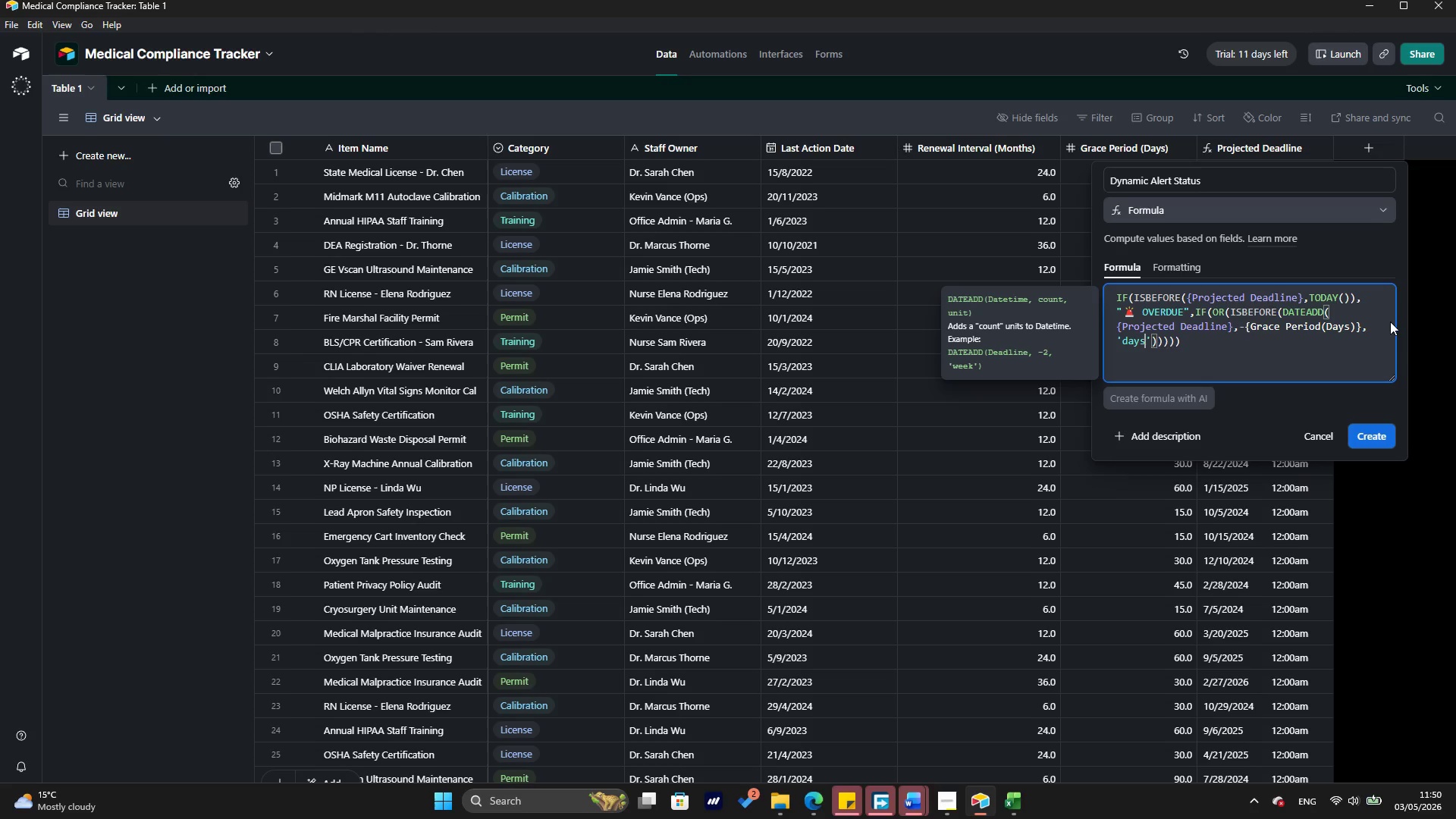 
key(ArrowRight)
 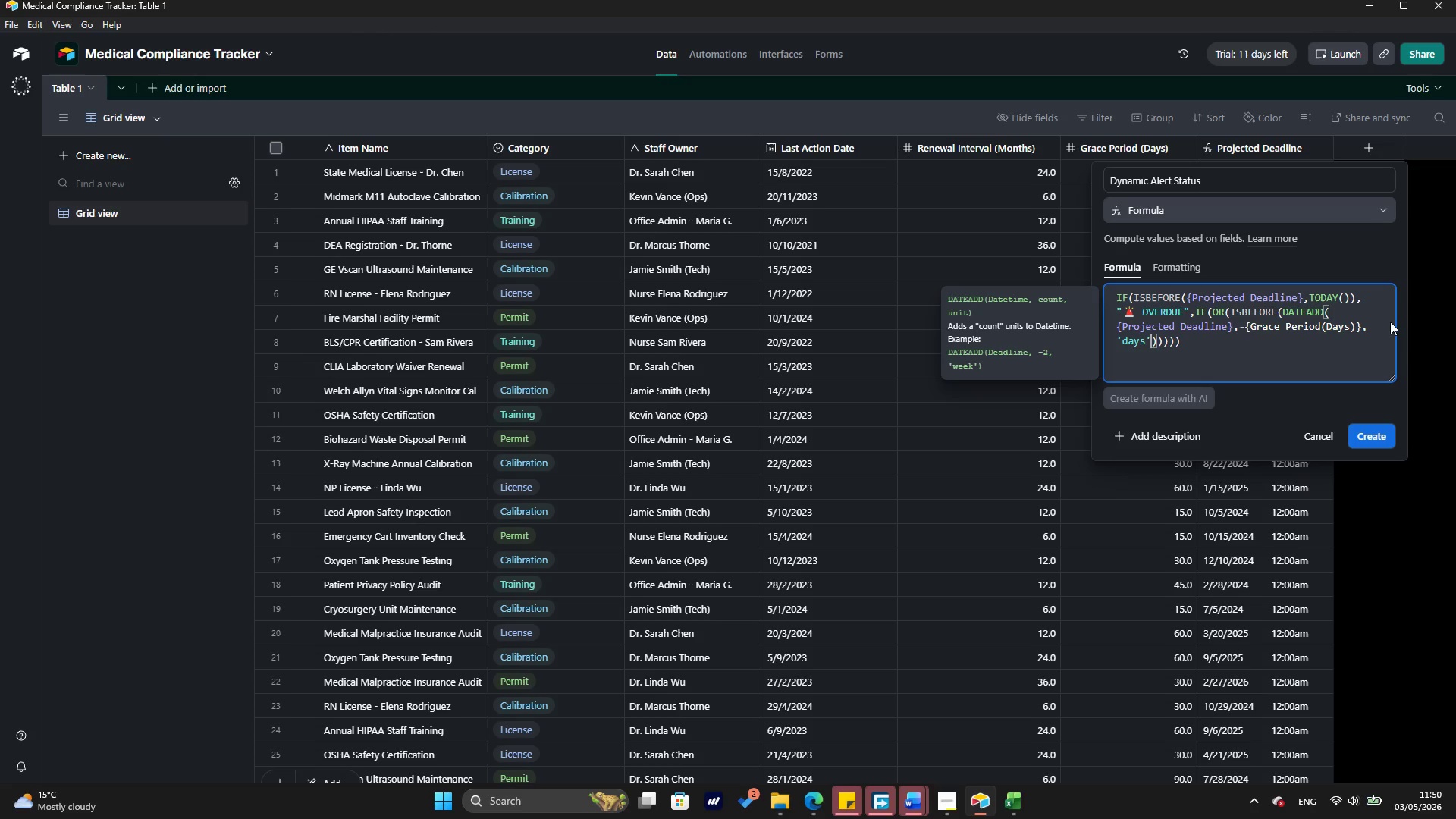 
key(ArrowRight)
 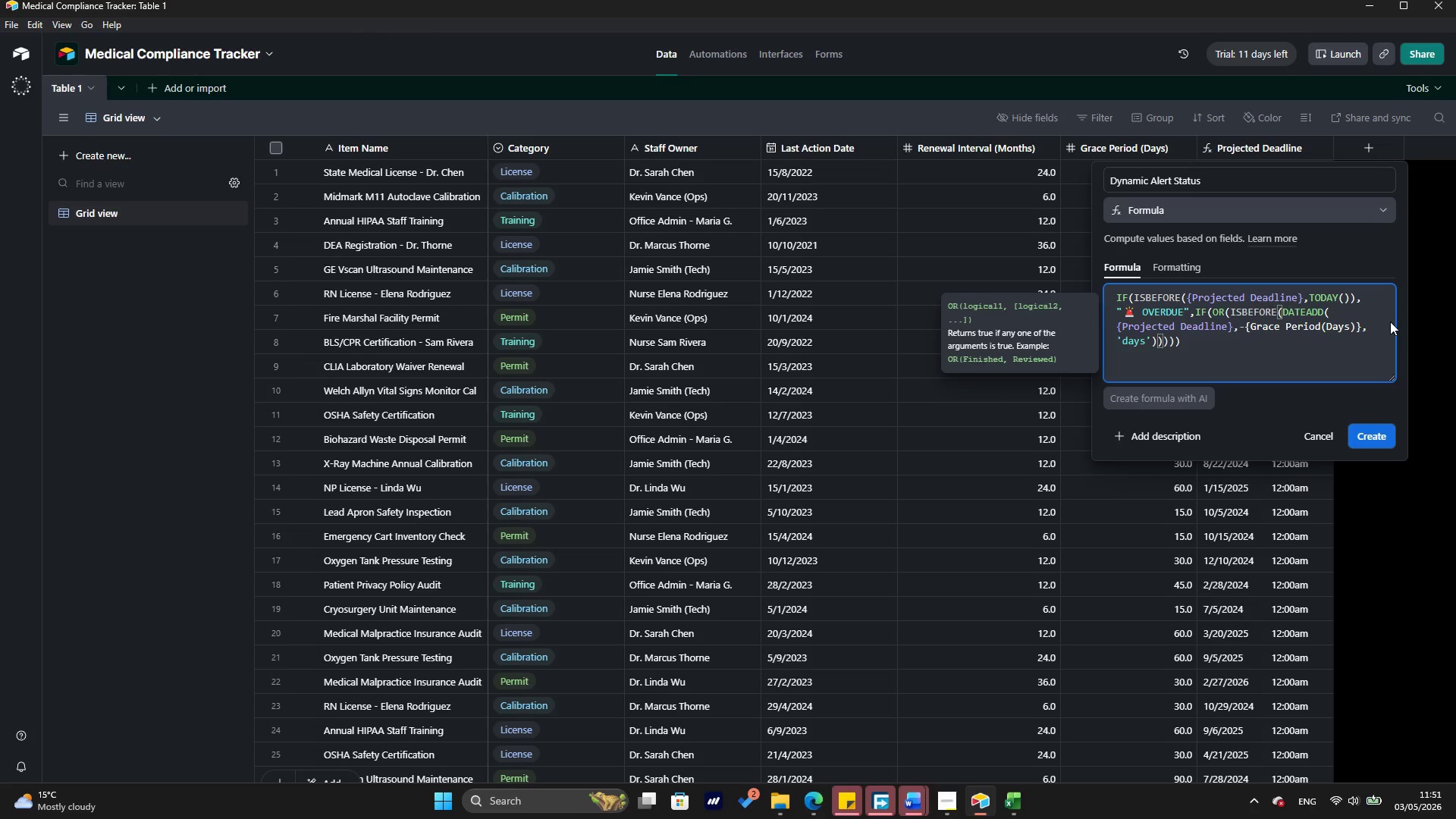 
wait(6.16)
 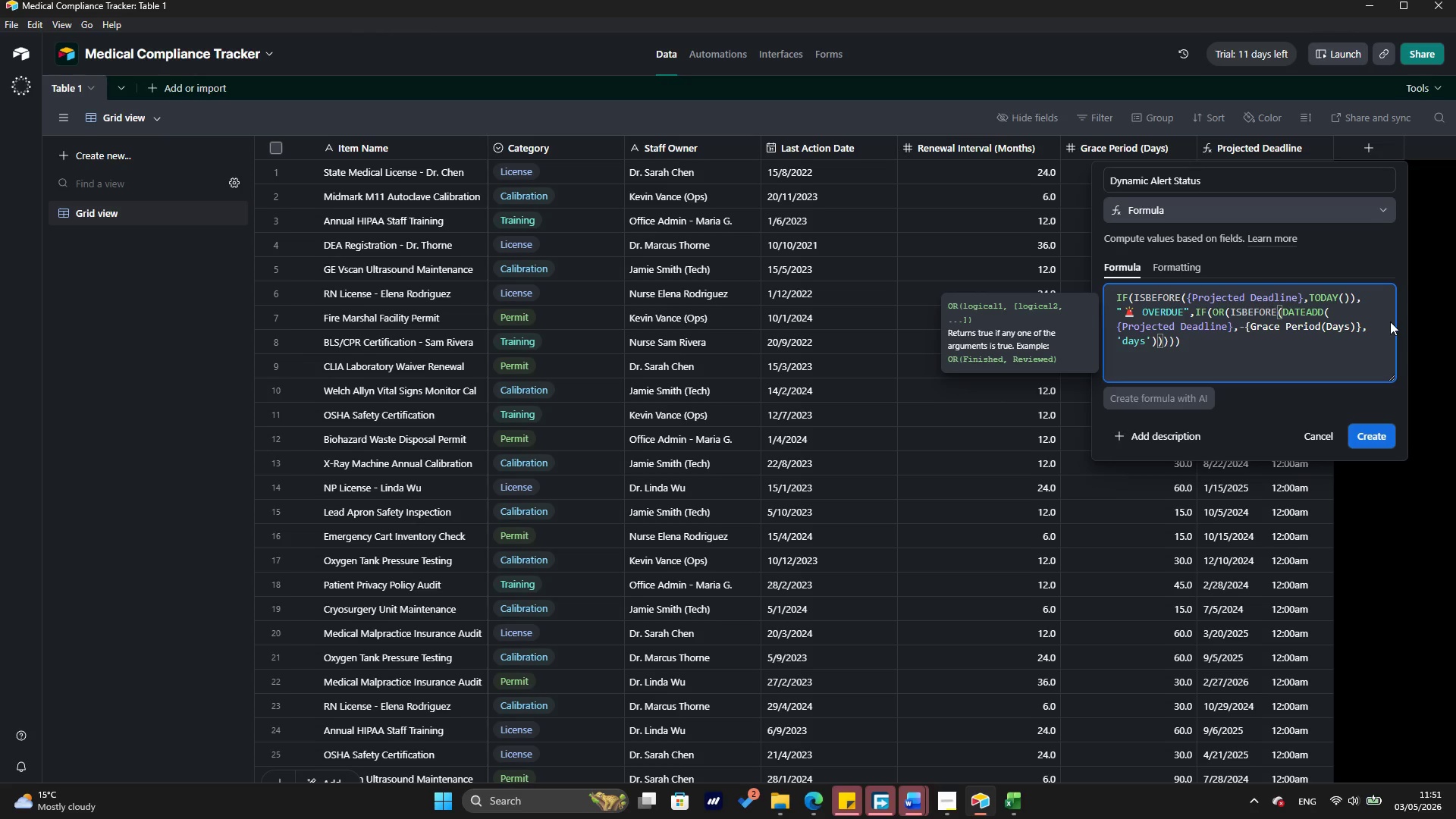 
key(Comma)
 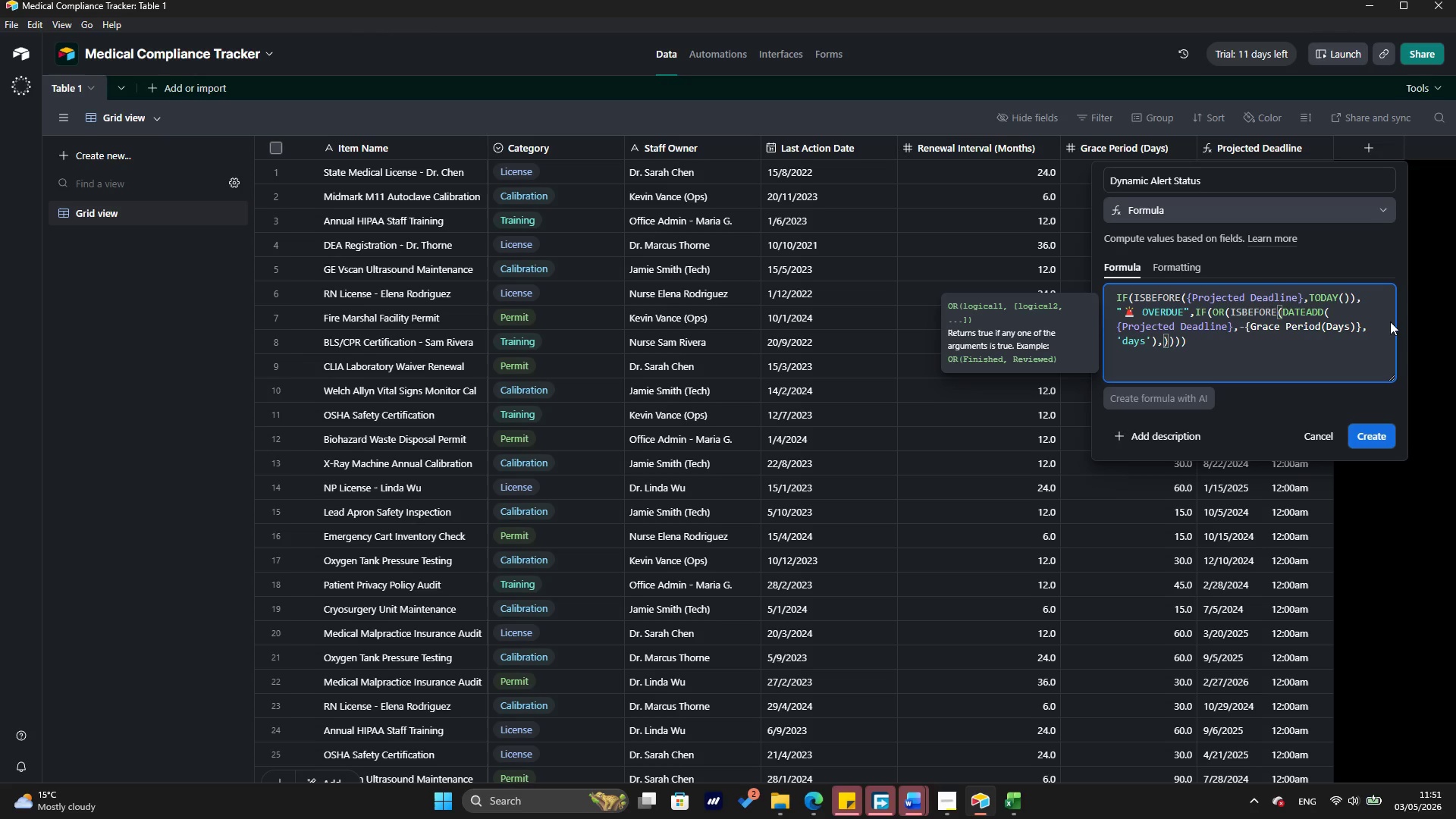 
wait(6.0)
 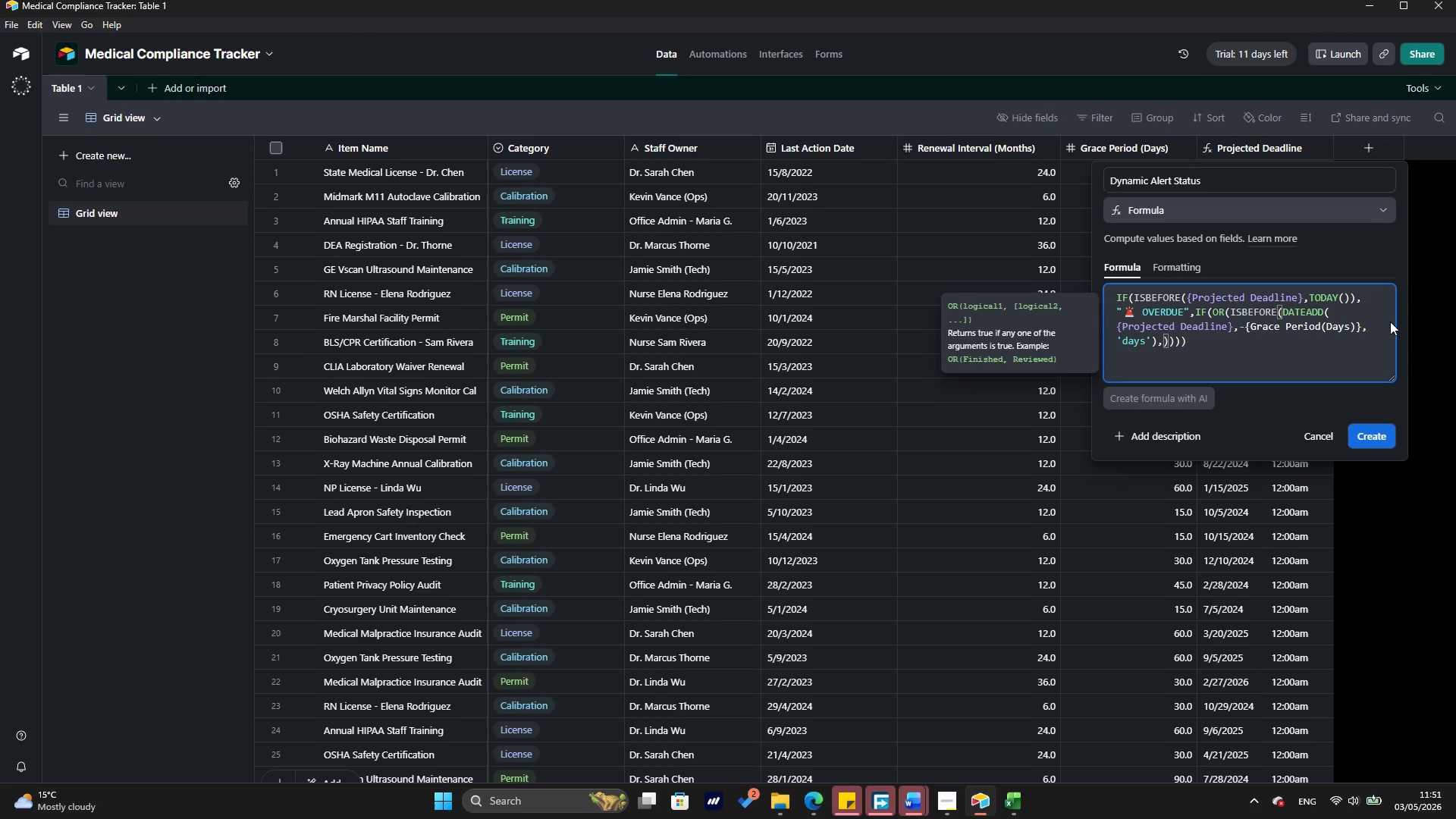 
type(Today)
key(Backspace)
key(Backspace)
key(Backspace)
key(Backspace)
type(ODAY)
 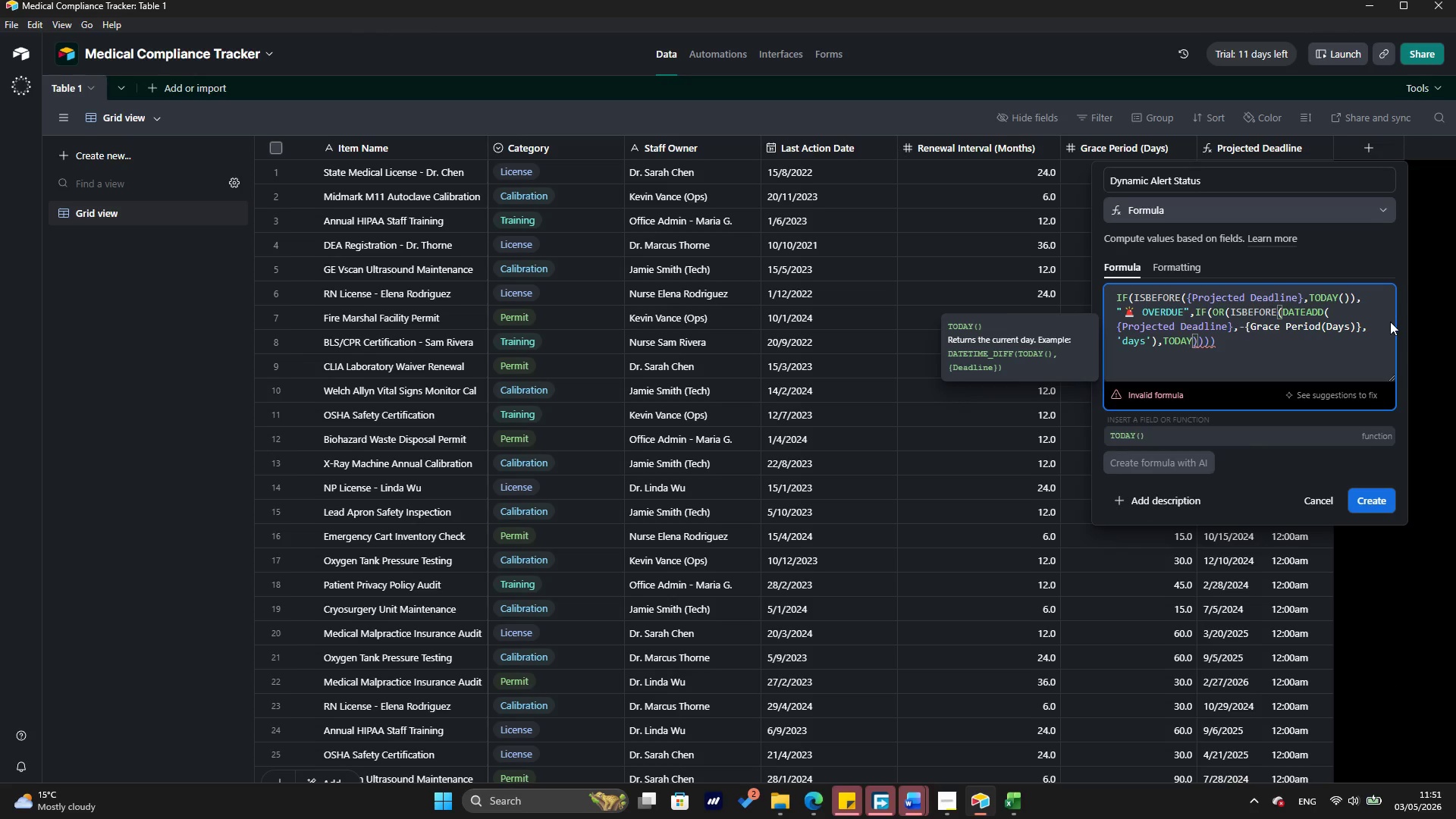 
key(Shift+9)
 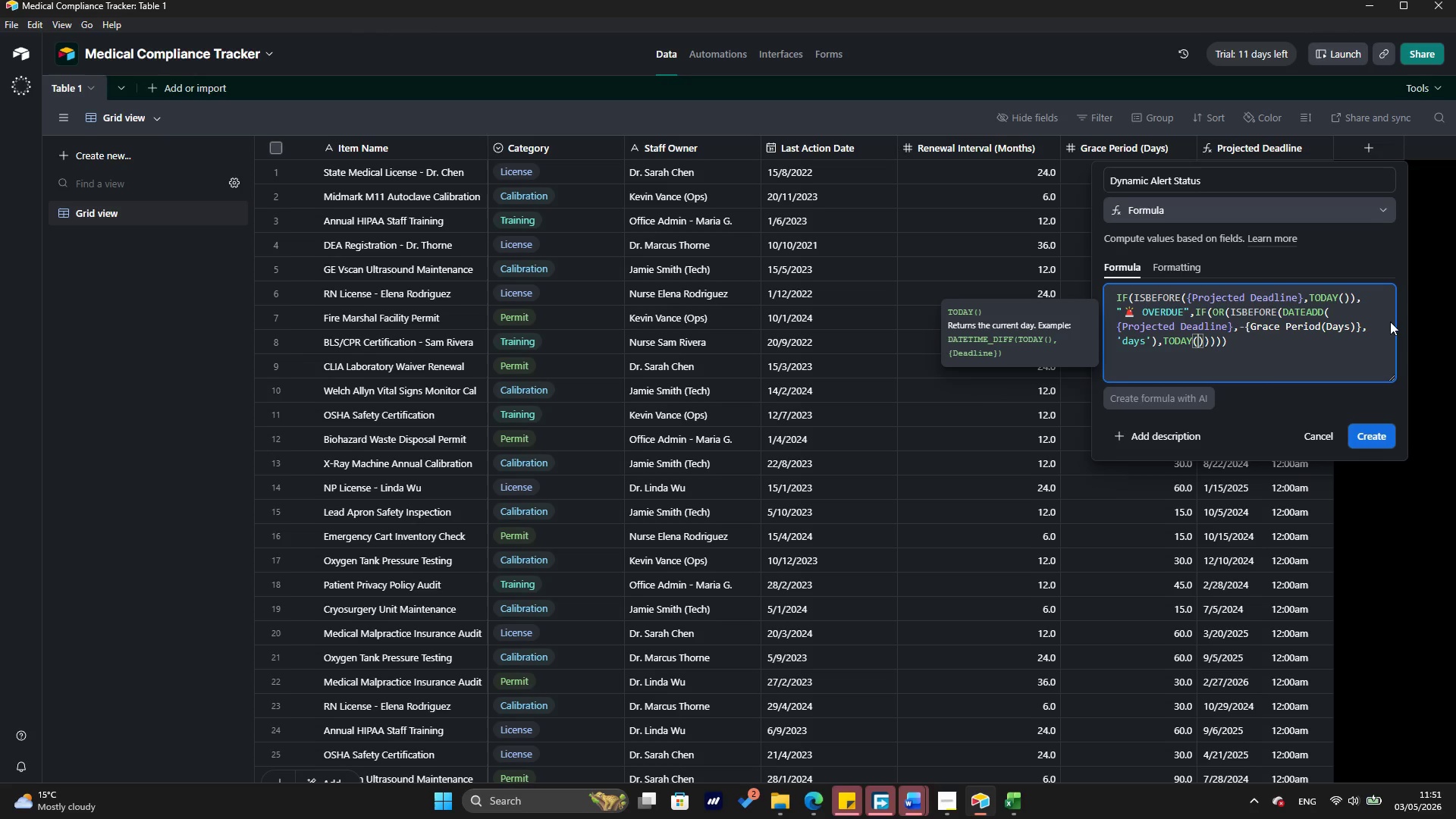 
wait(5.45)
 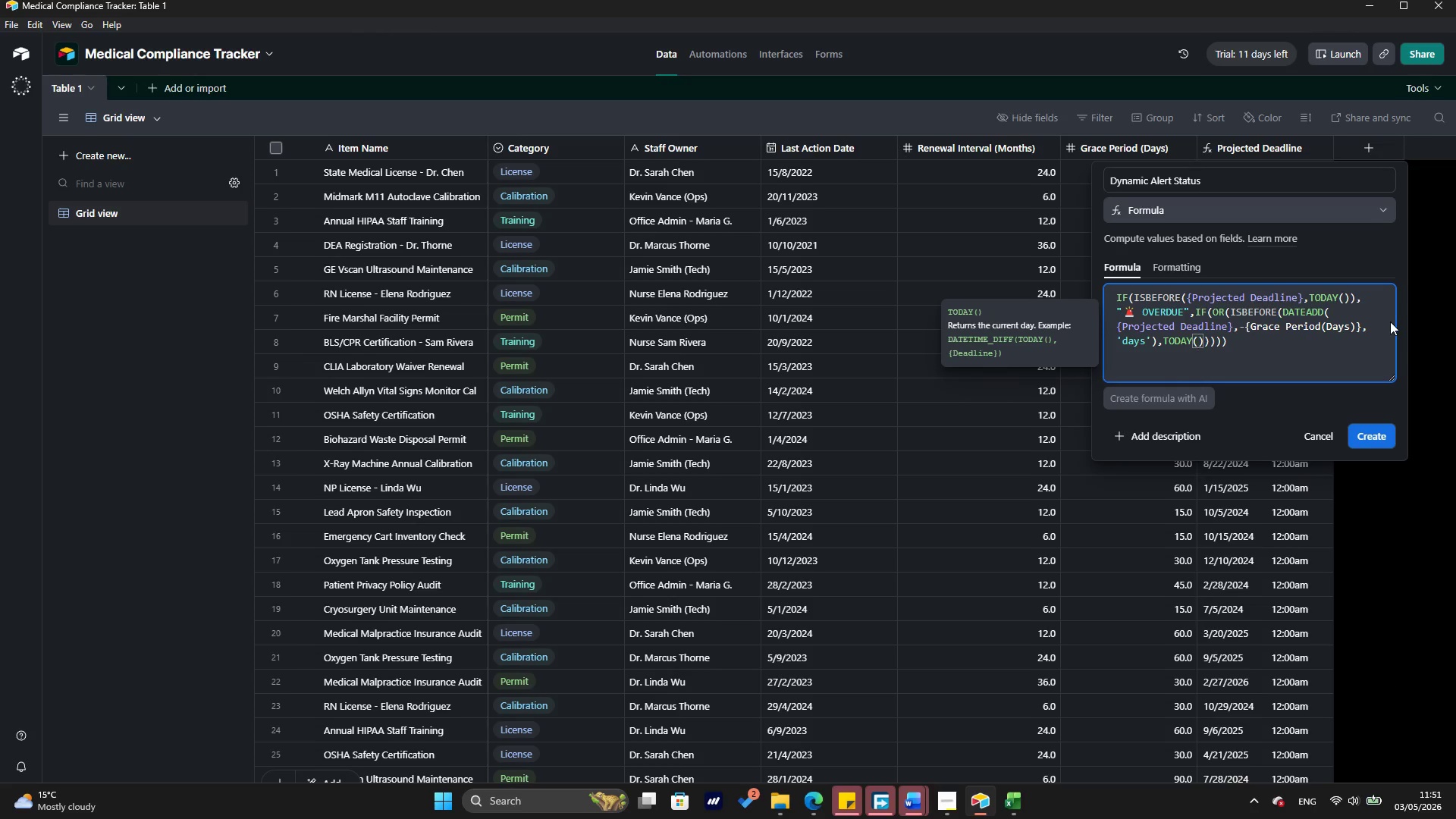 
key(ArrowRight)
 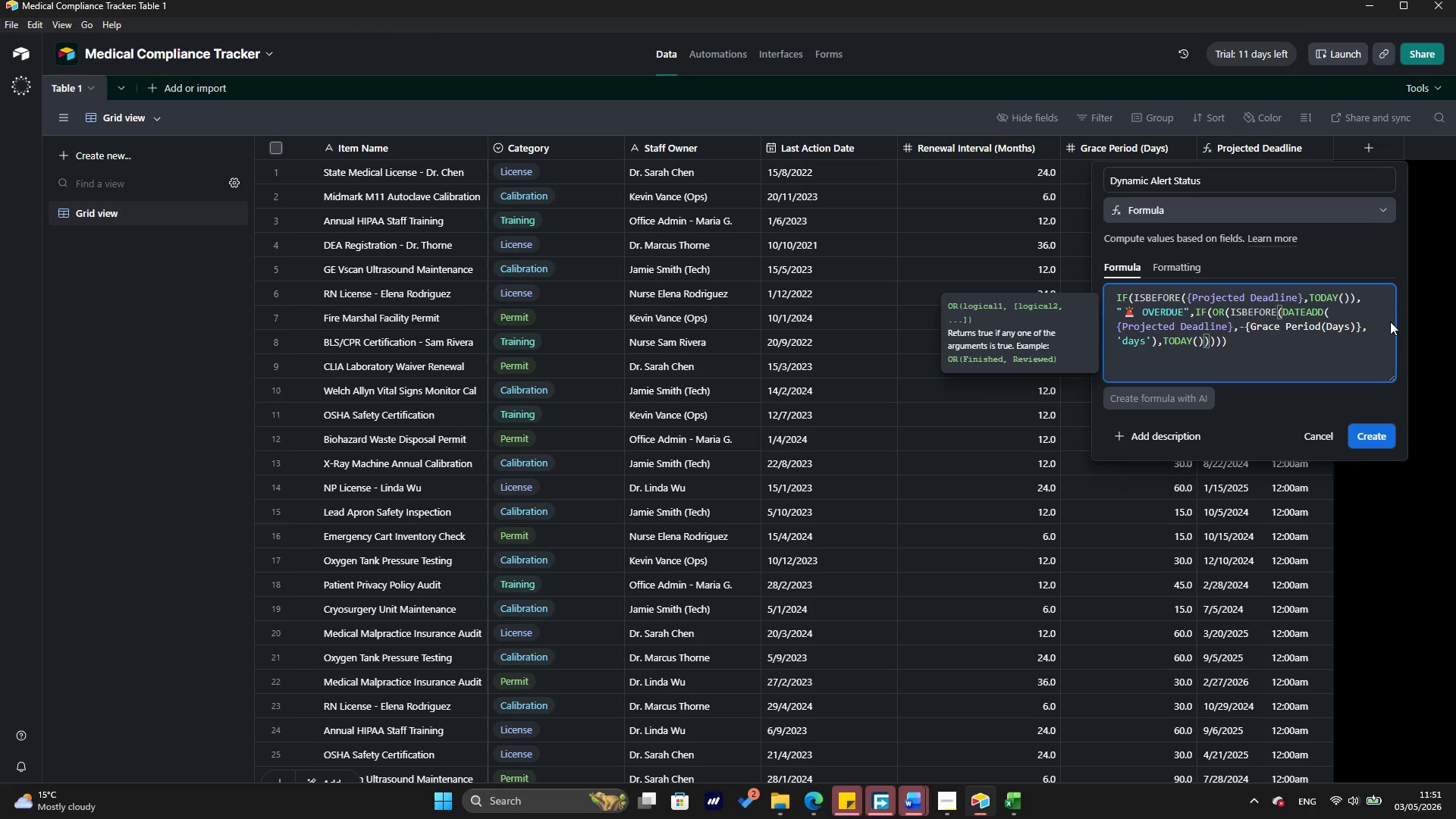 
key(ArrowRight)
 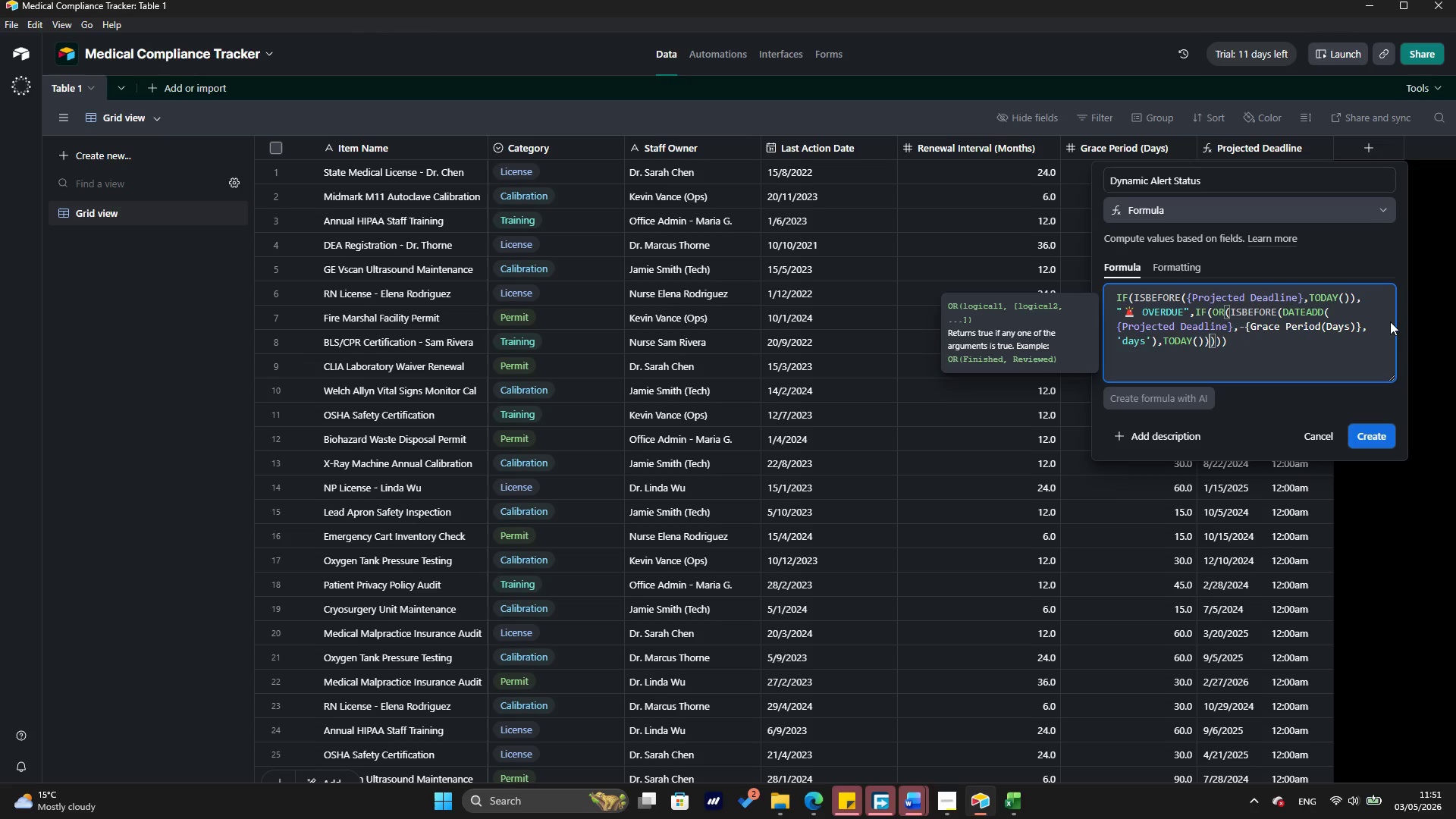 
key(Comma)
 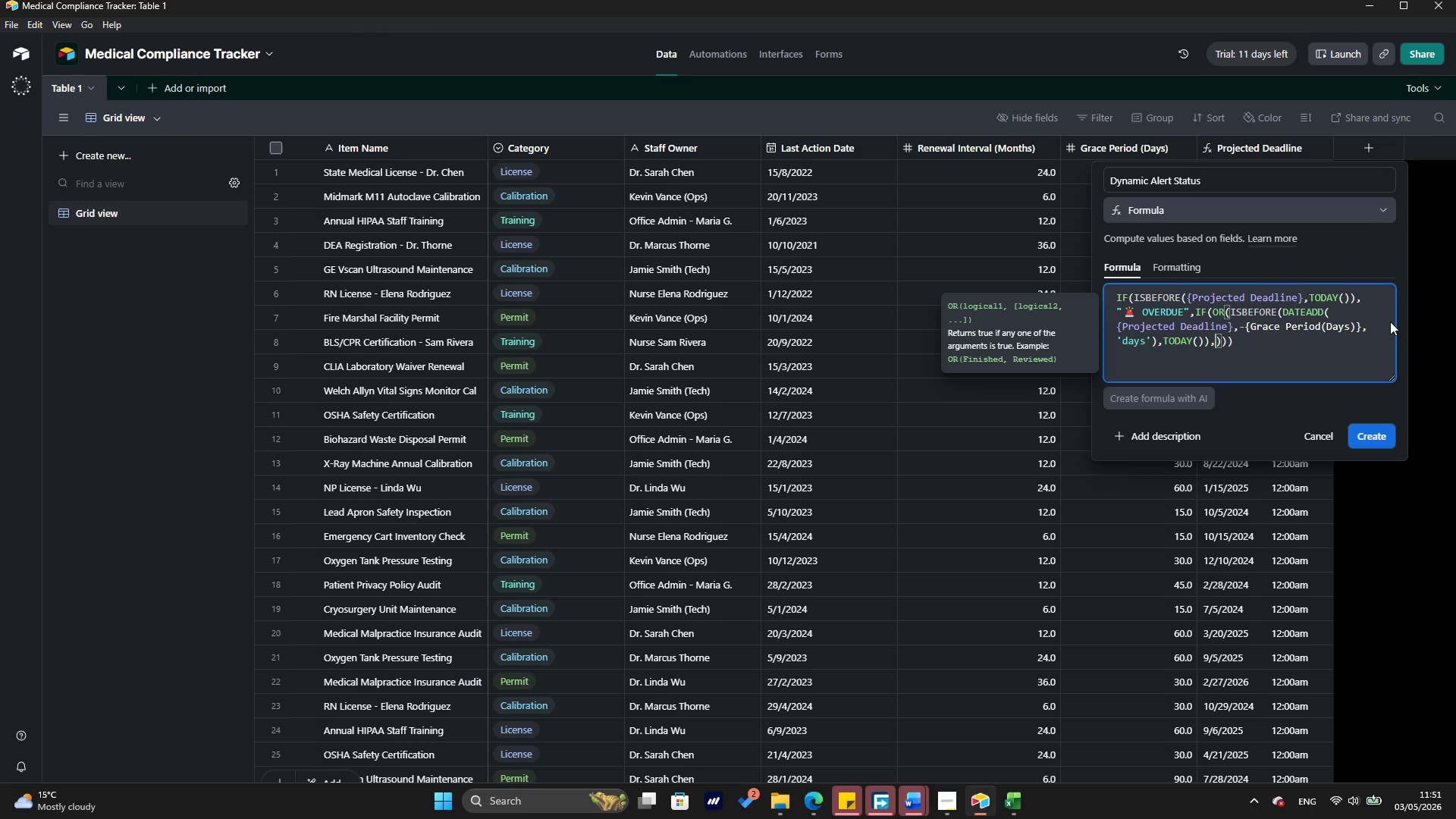 
wait(6.72)
 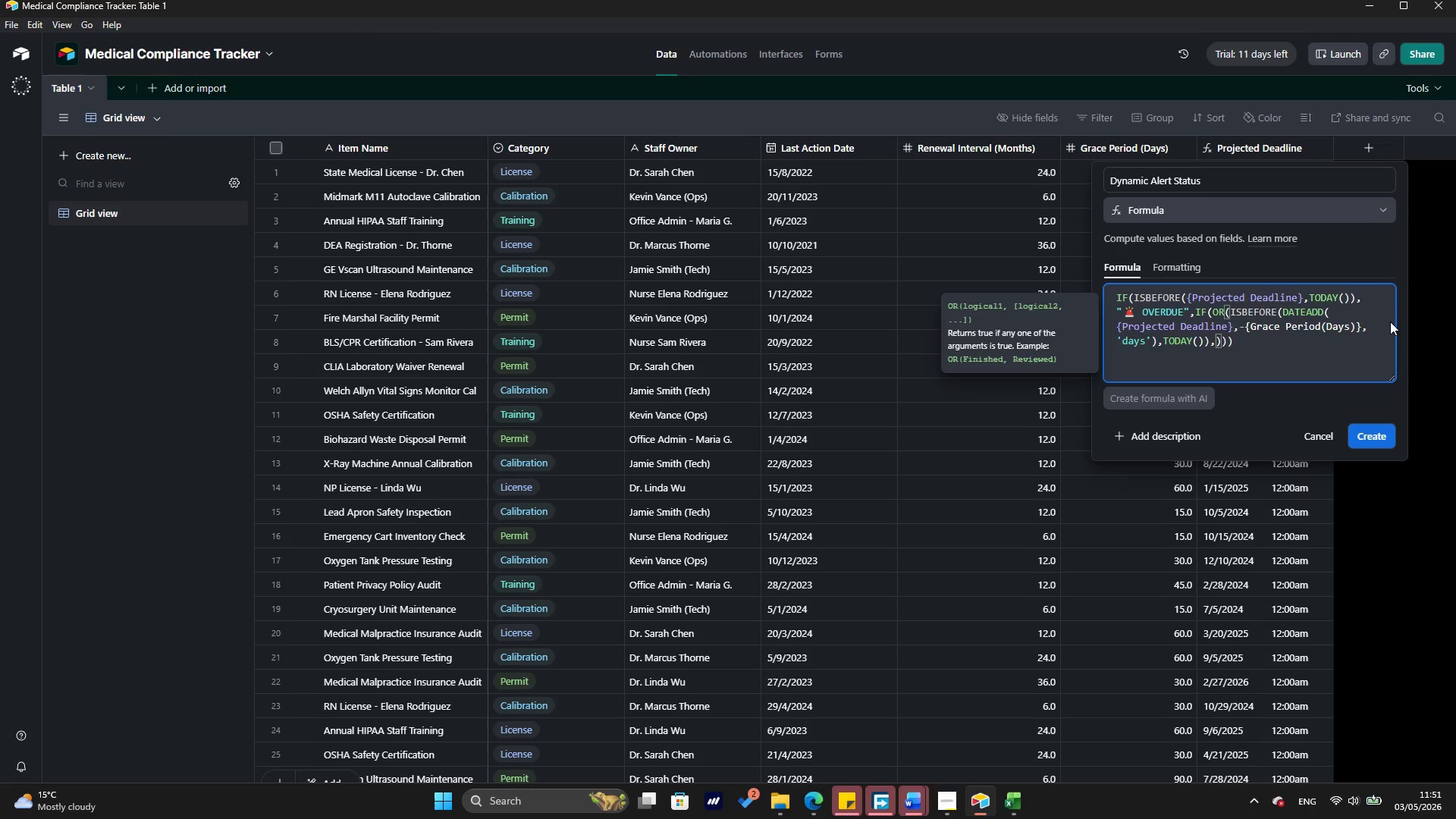 
type(IS)
 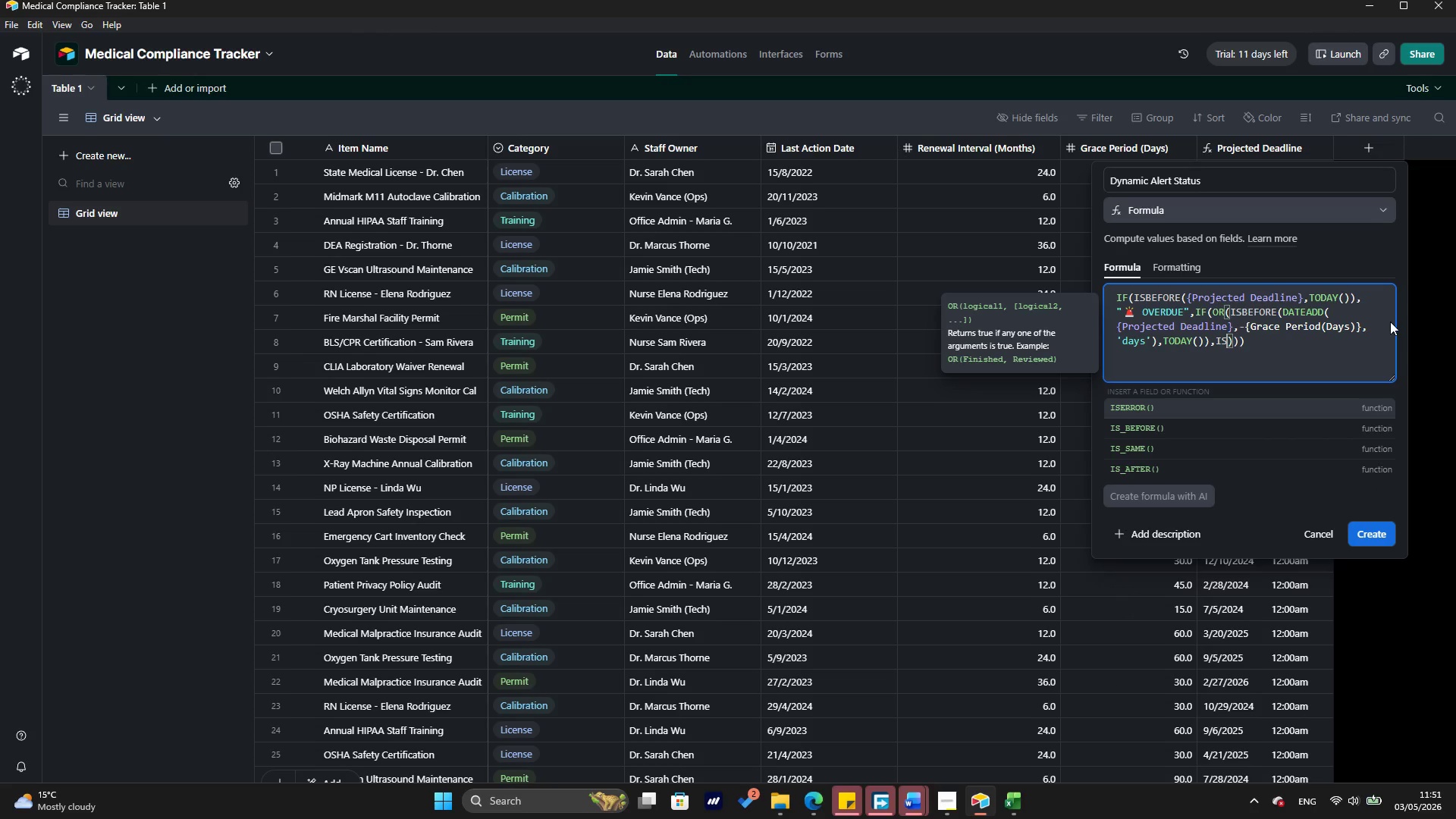 
key(Shift+Minus)
 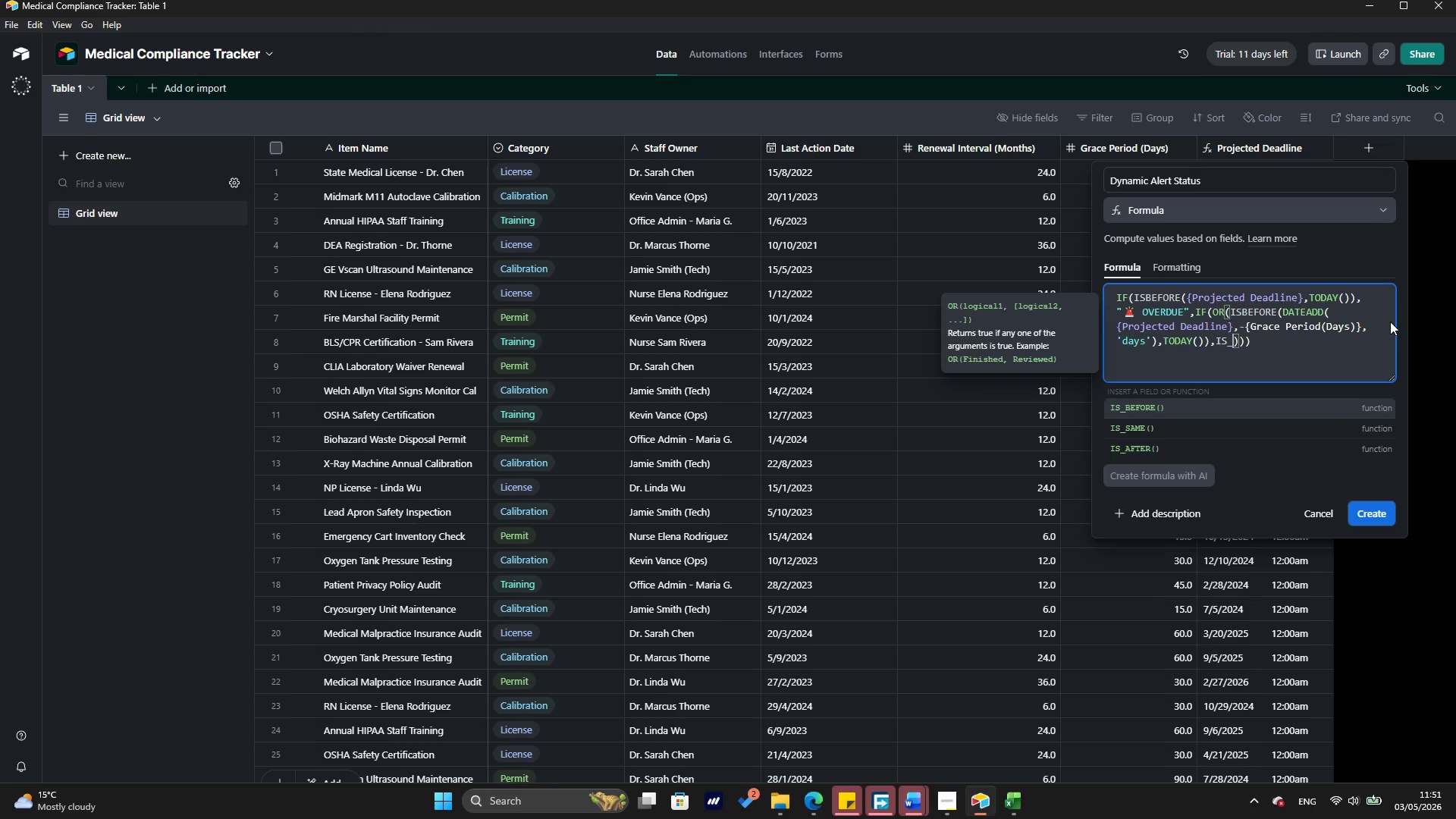 
type(SAME()
 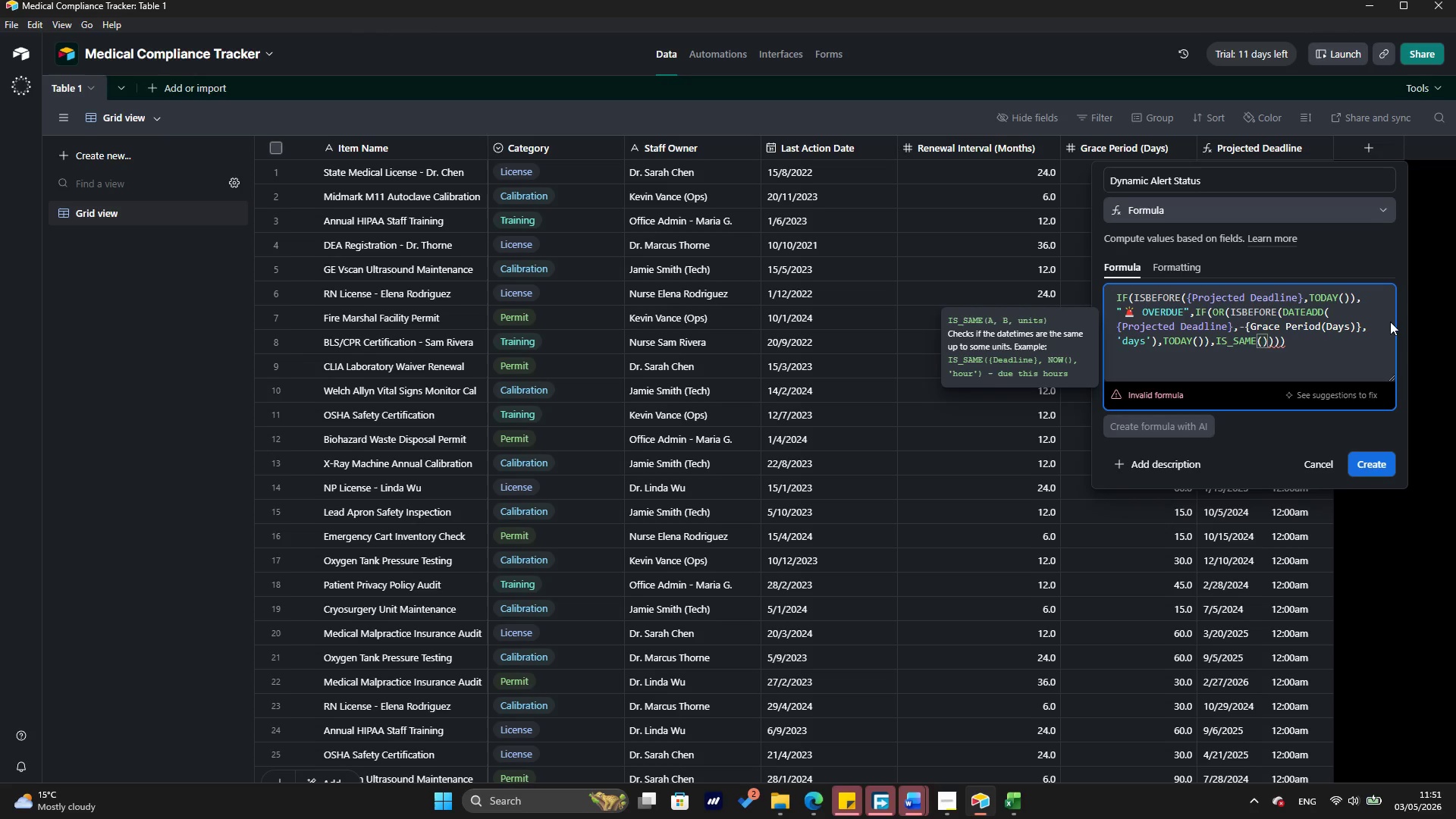 
type(DATEADD)
 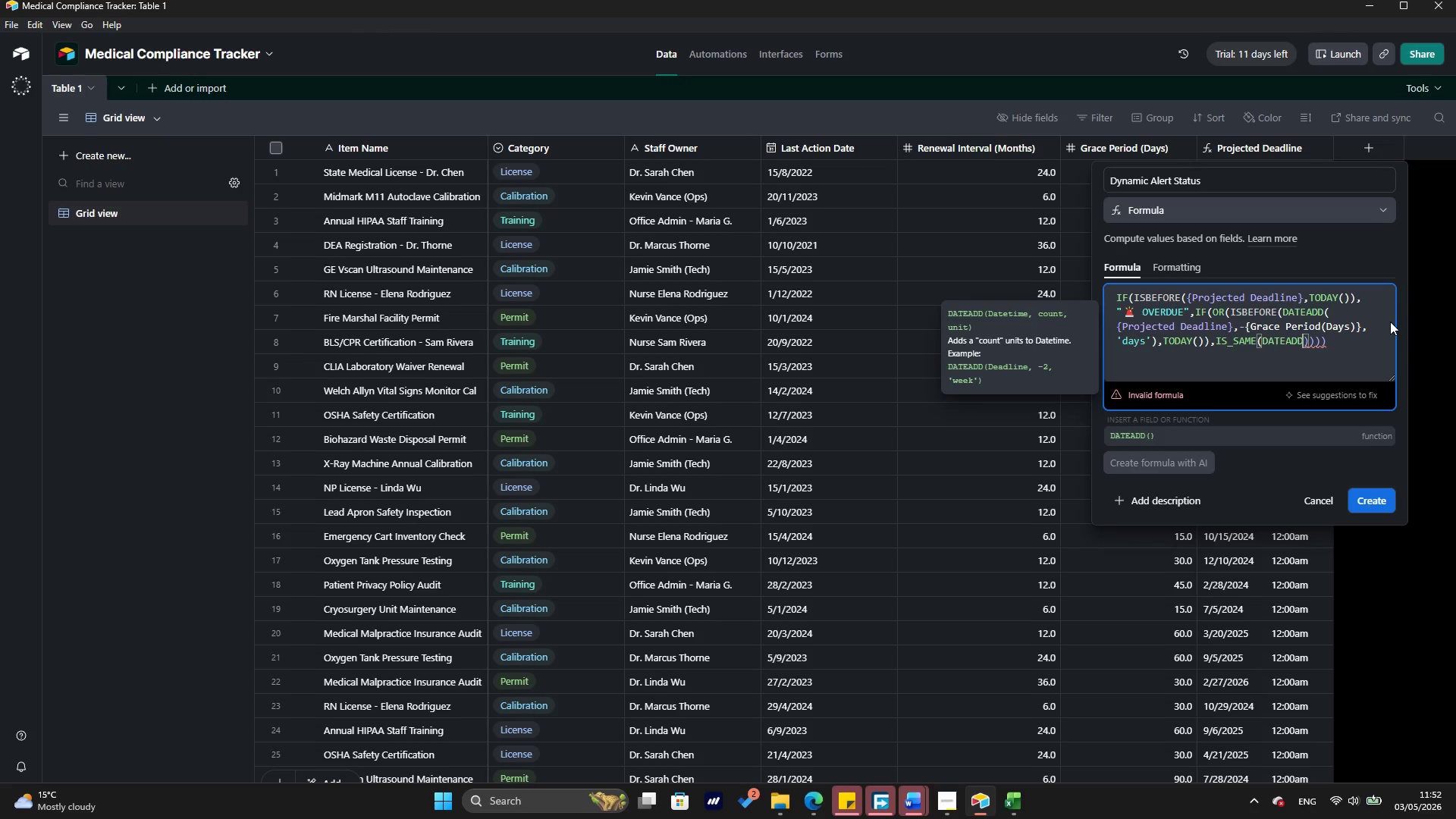 
wait(5.95)
 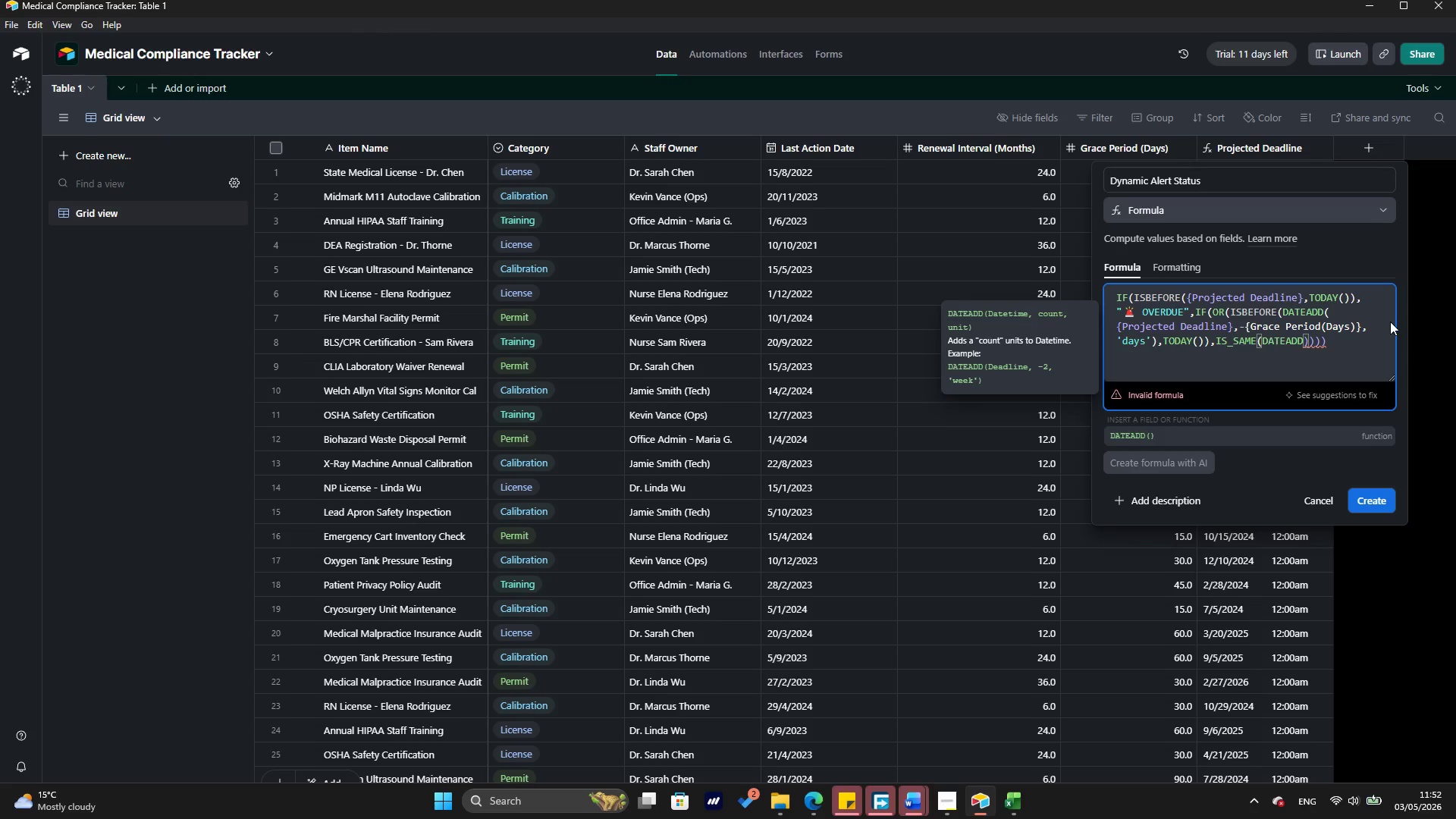 
key(Shift+9)
 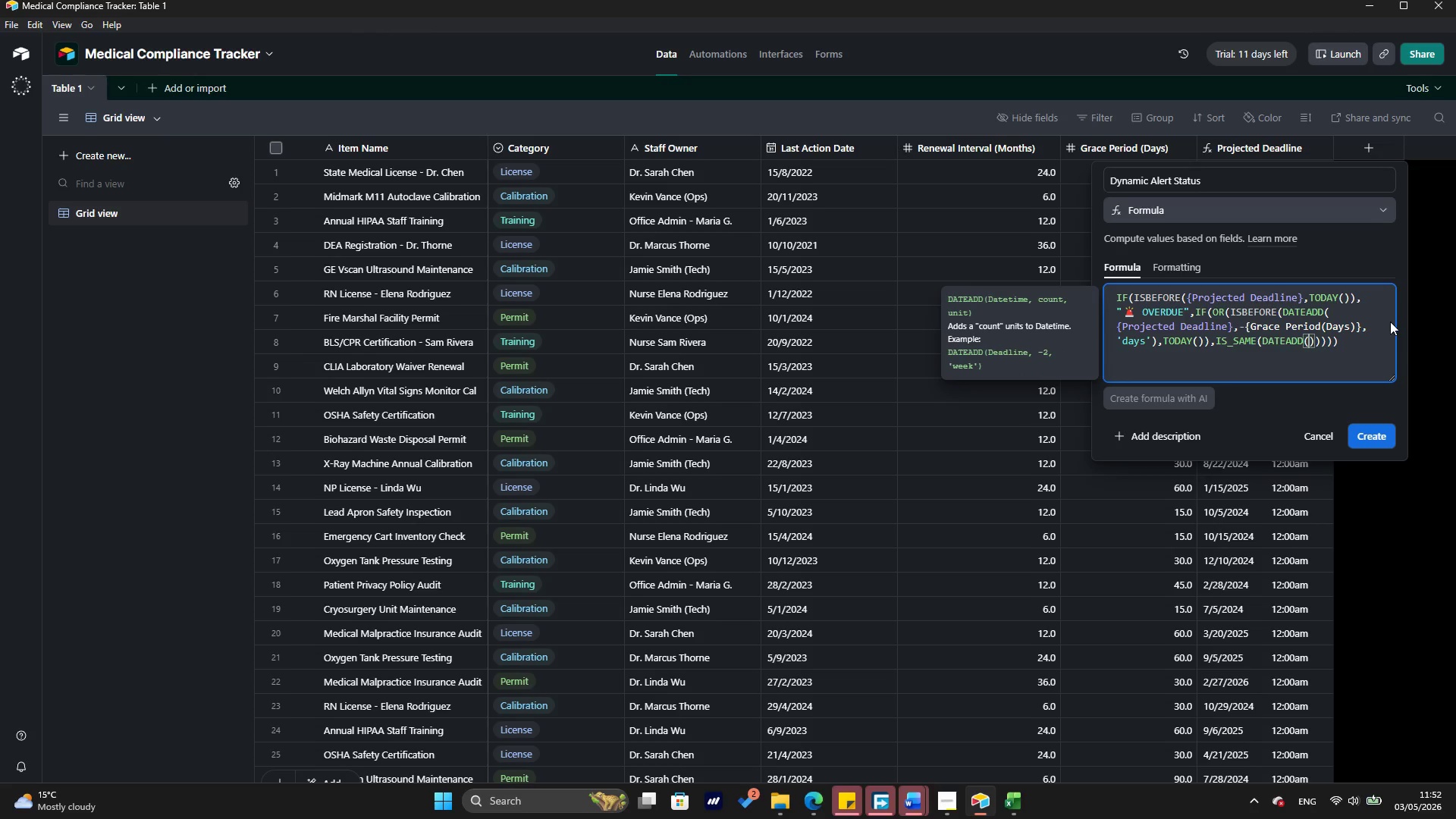 
key(Shift+BracketLeft)
 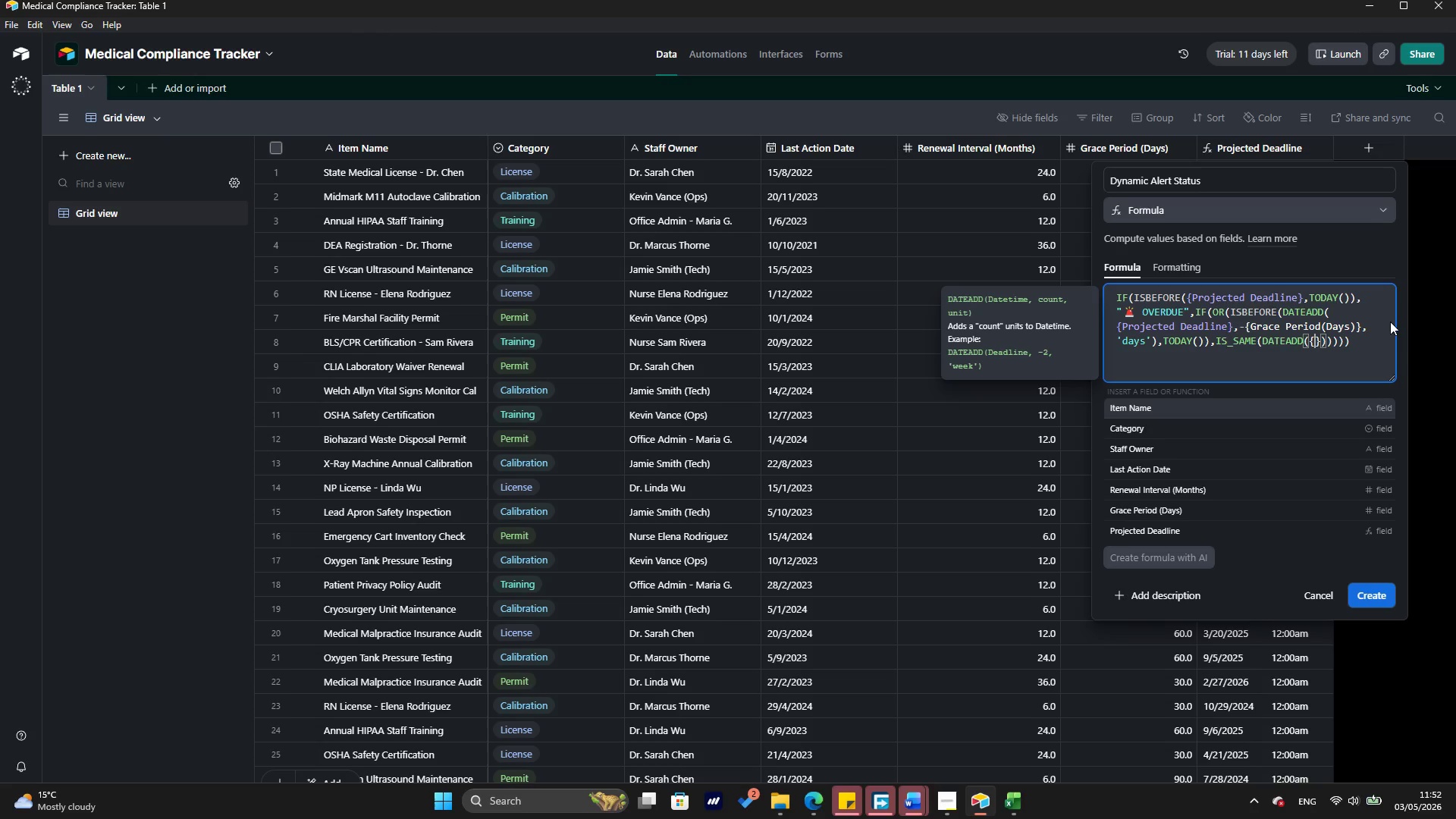 
type(Projected Deadline)
 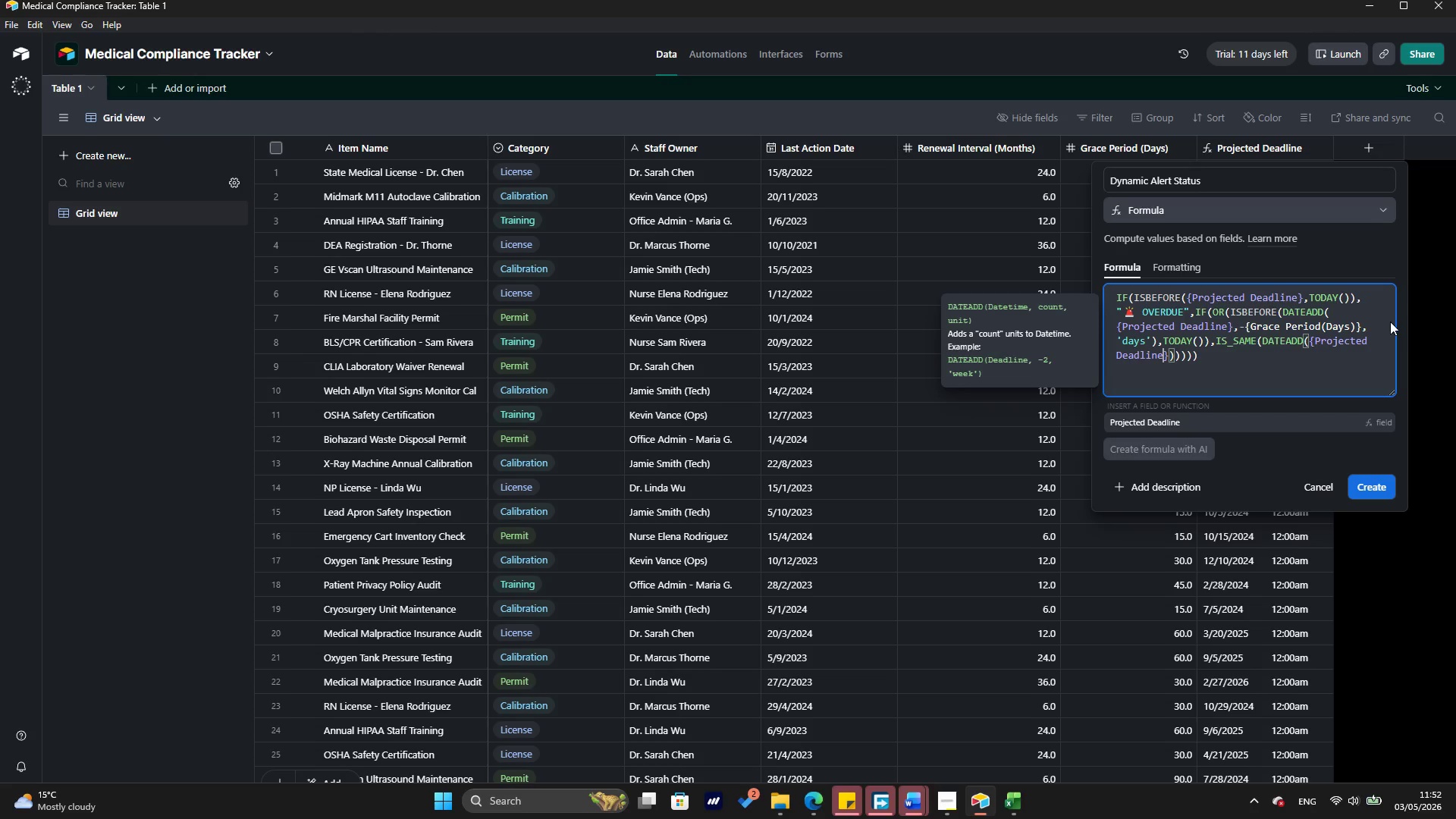 
wait(12.02)
 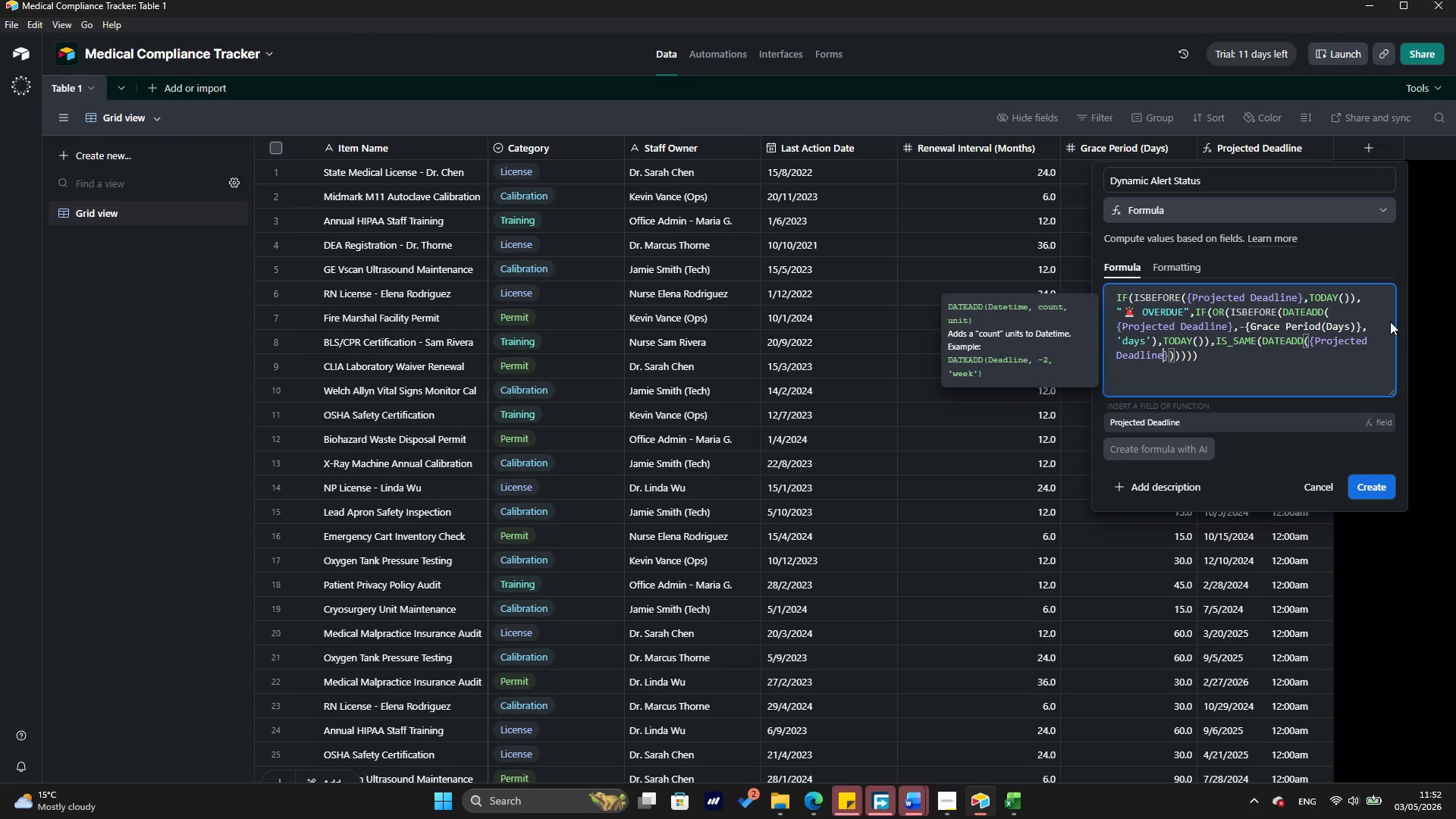 
key(ArrowRight)
 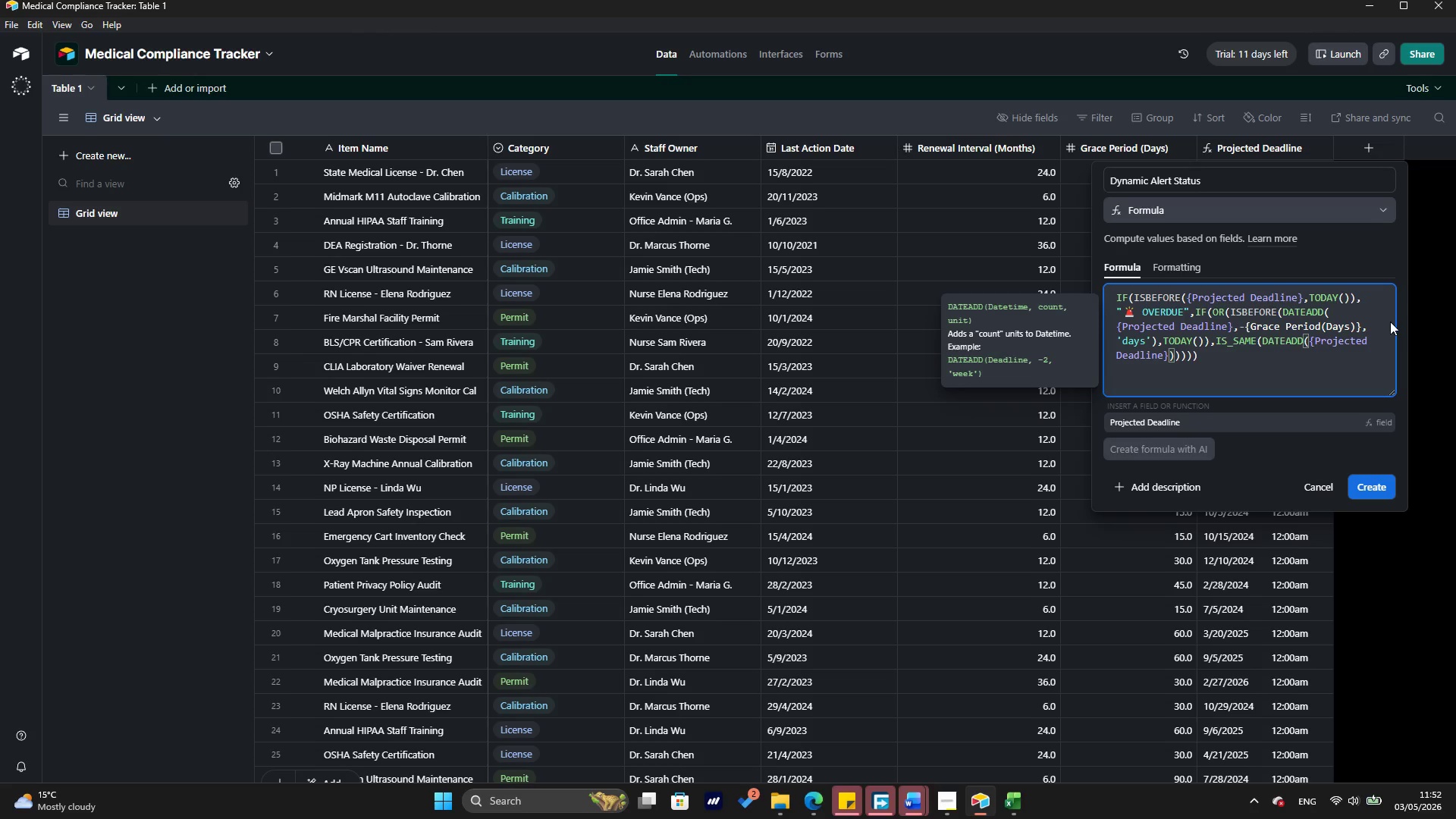 
key(Comma)
 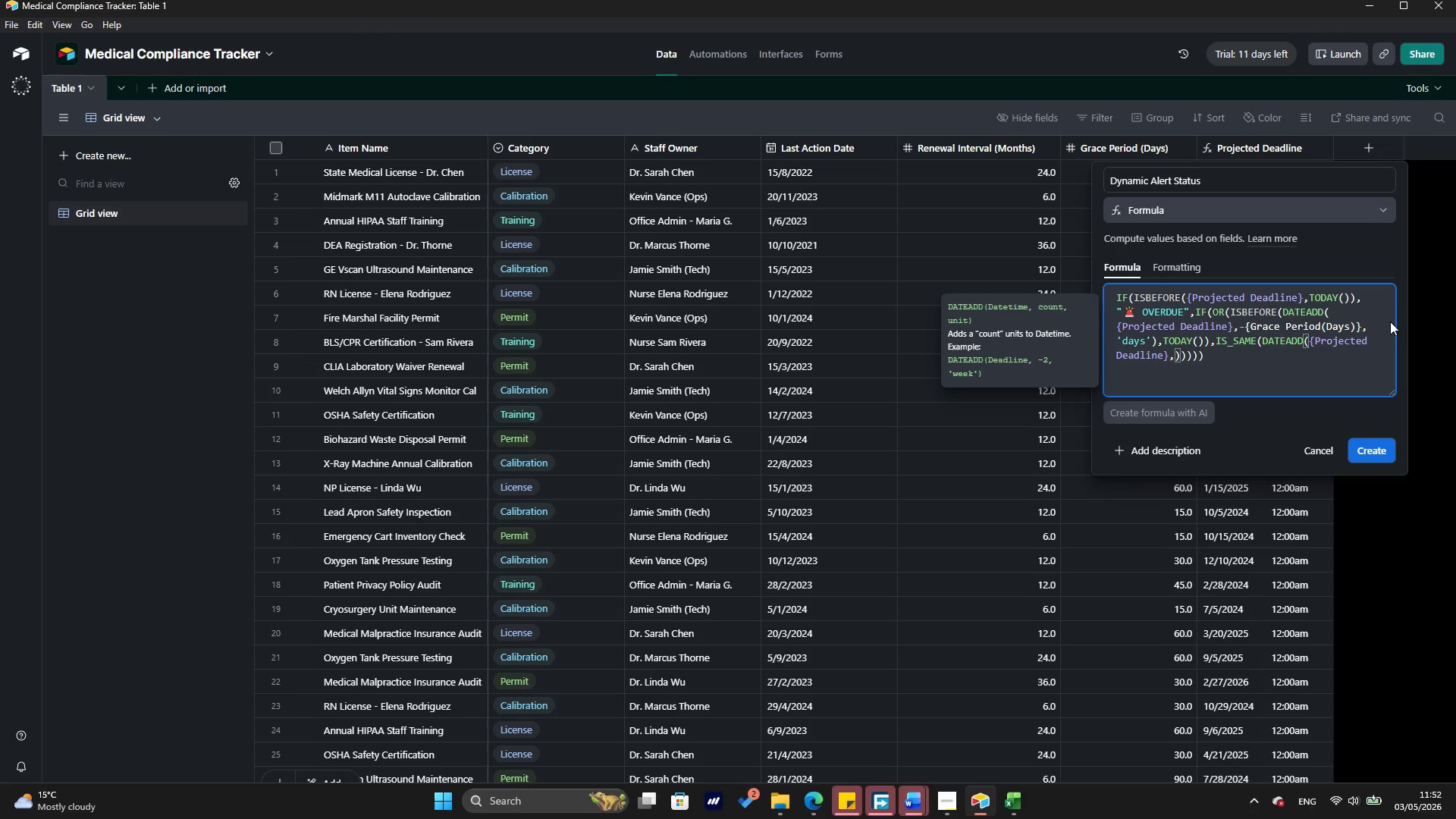 
type(-{Gracev)
key(Backspace)
type( p)
key(Backspace)
type(Period Days)
 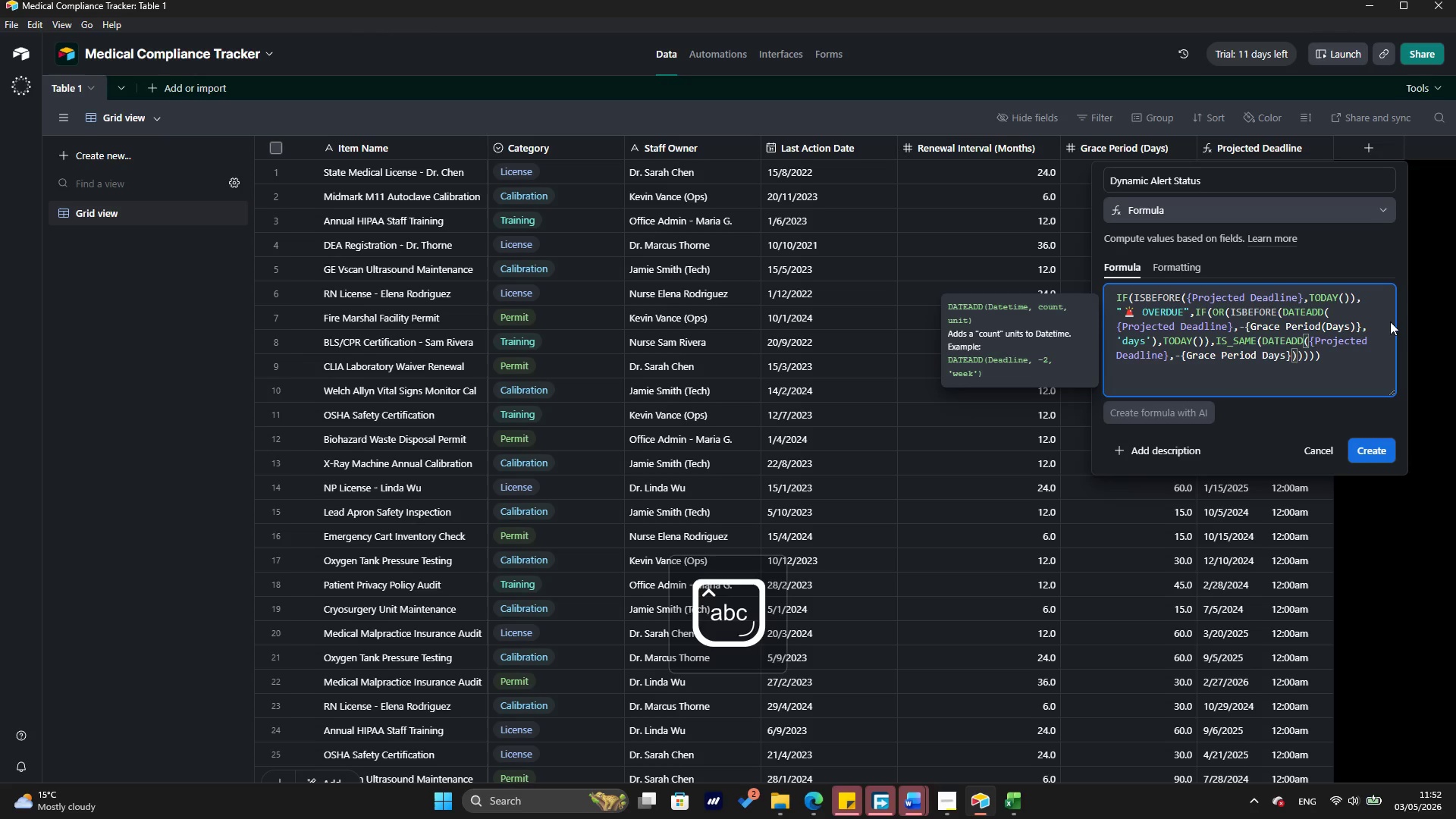 
key(ArrowLeft)
 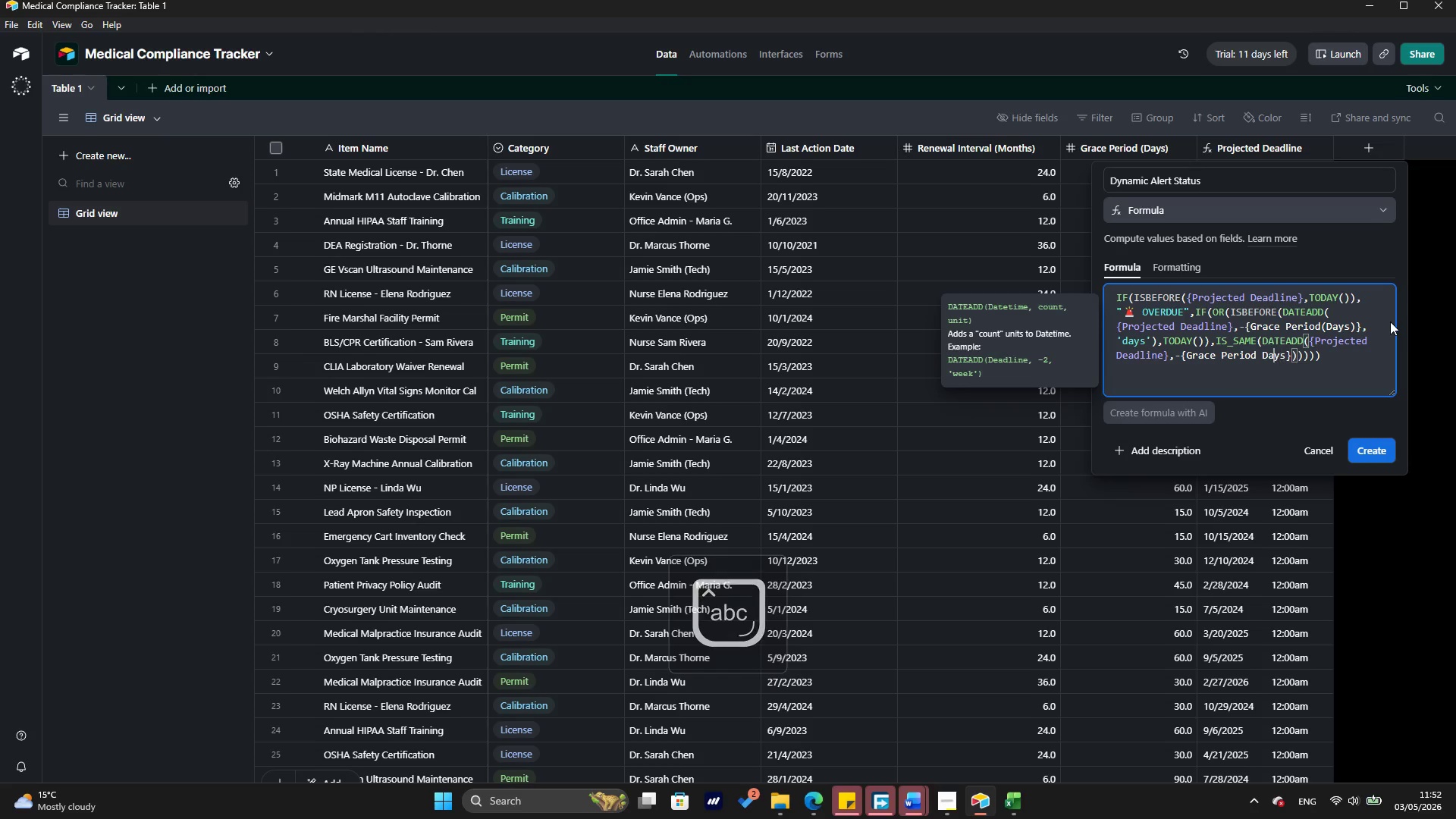 
key(ArrowLeft)
 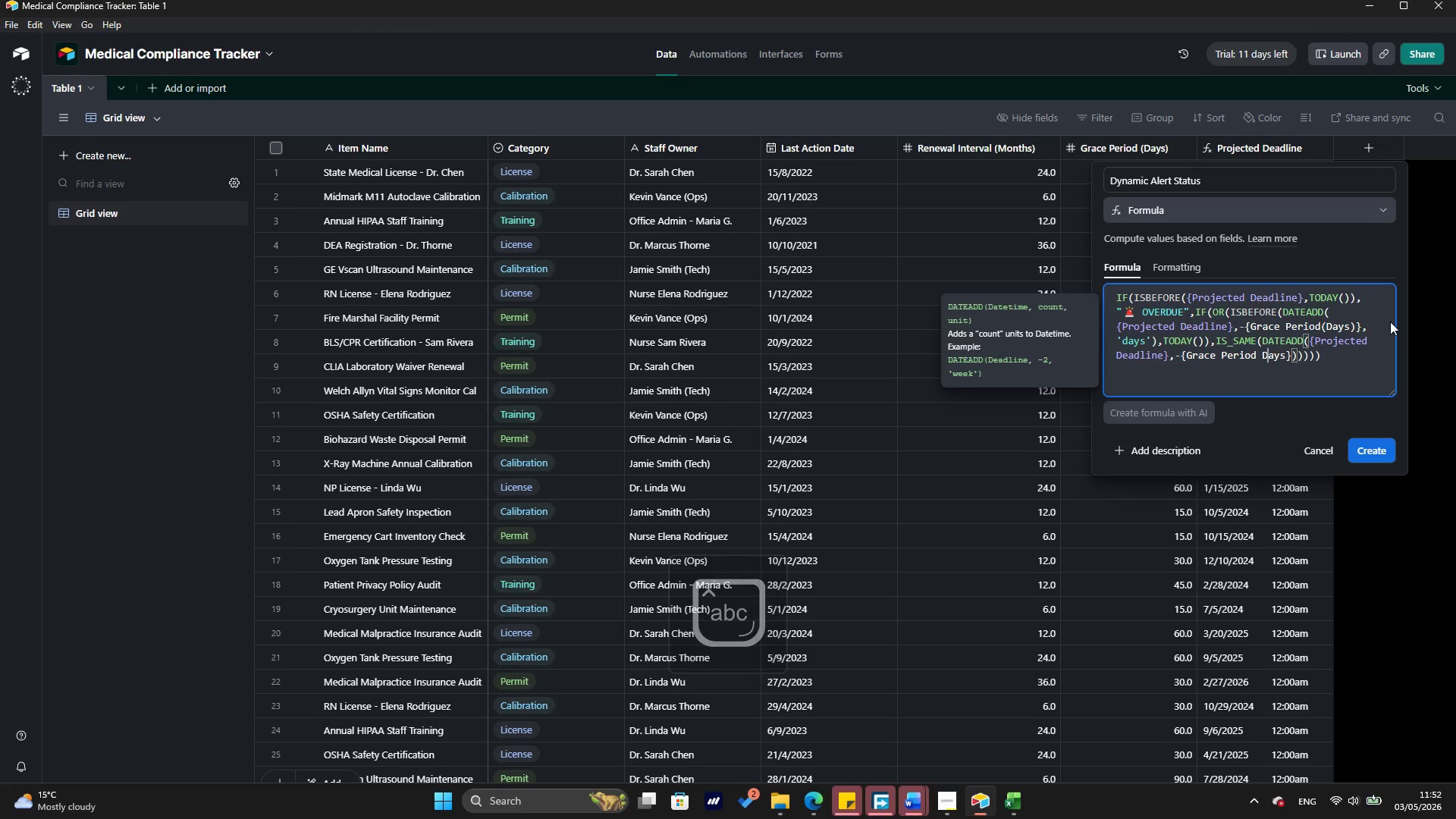 
key(ArrowLeft)
 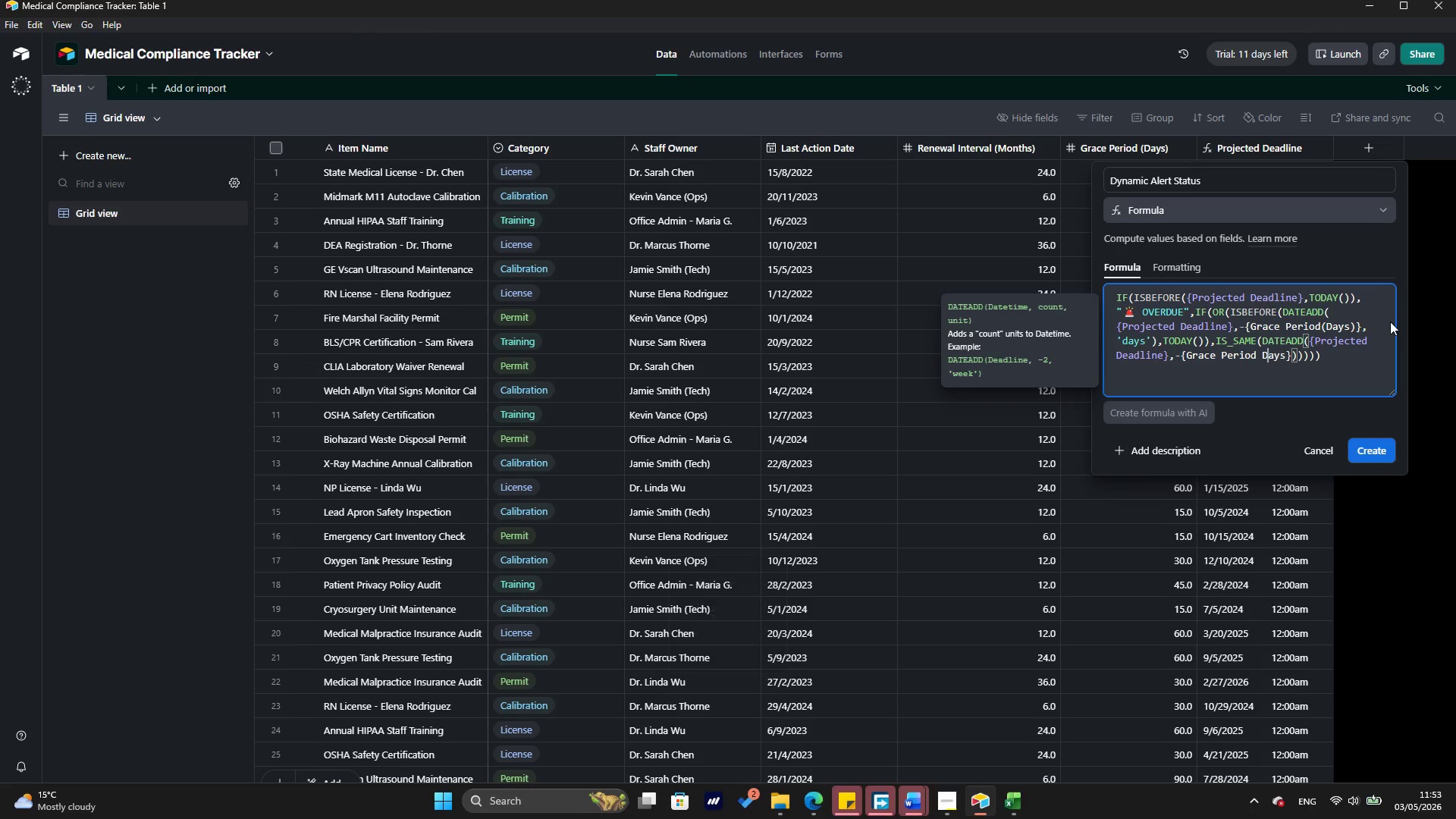 
key(ArrowLeft)
 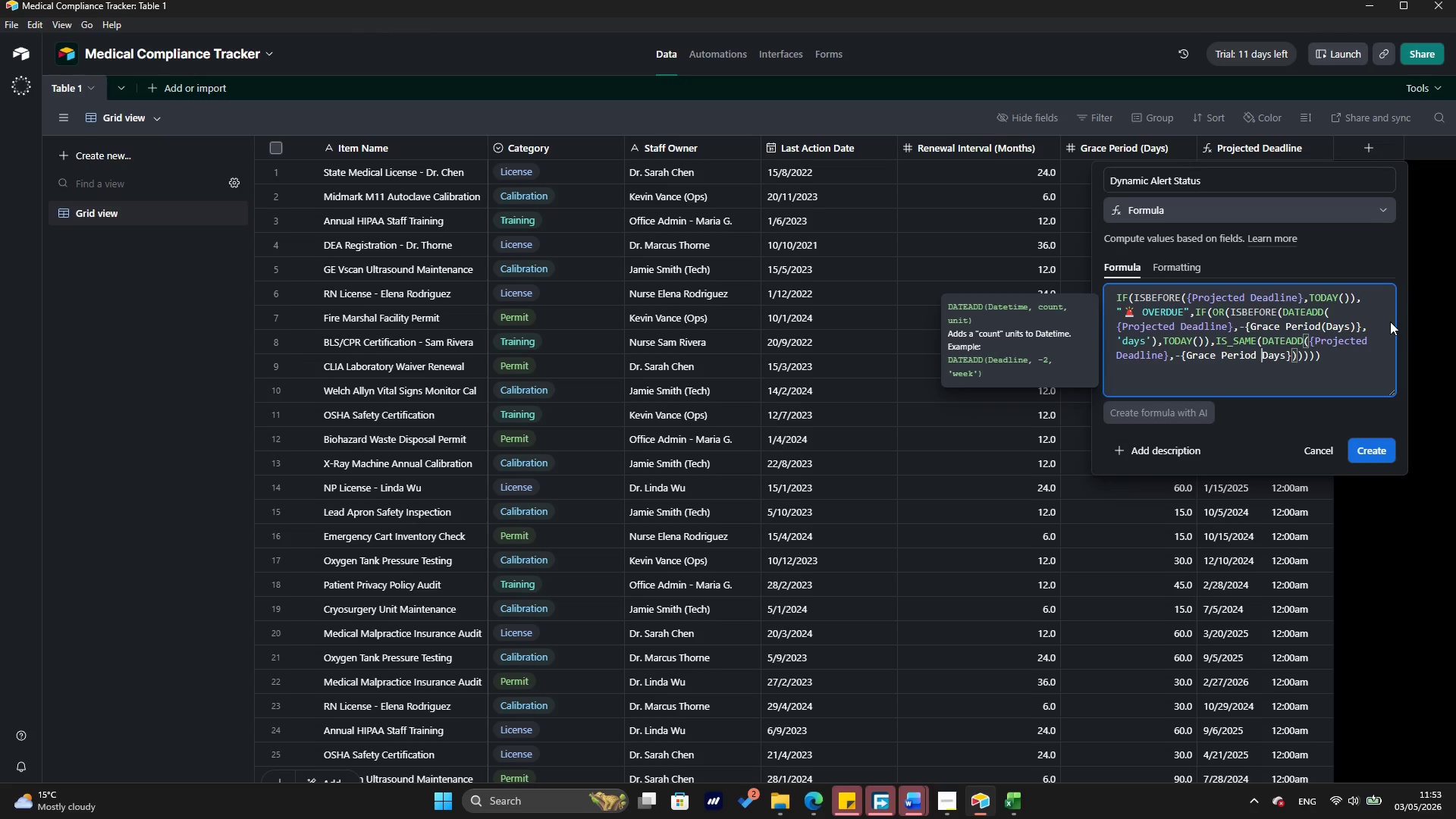 
key(Shift+9)
 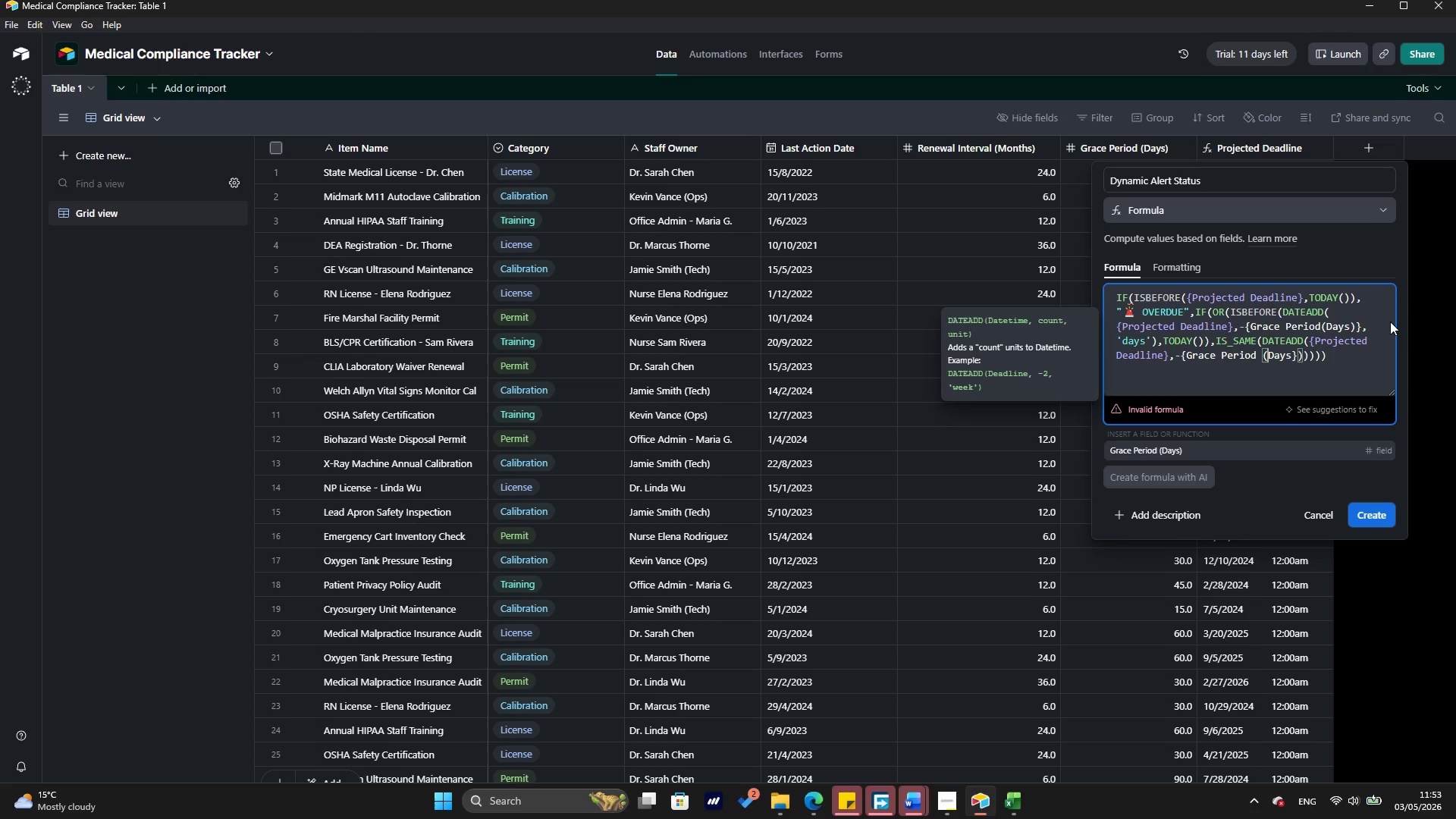 
wait(5.58)
 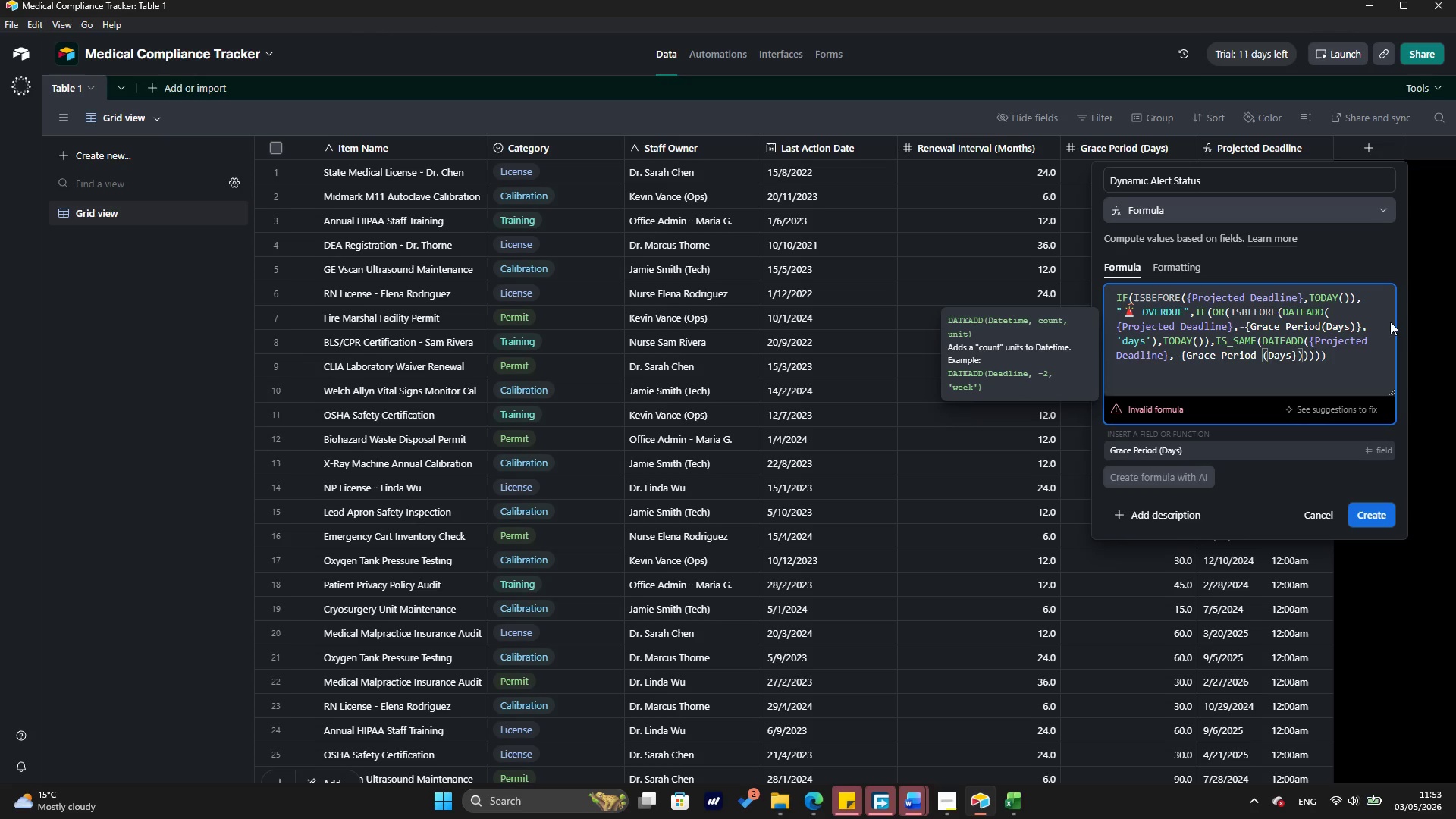 
key(ArrowRight)
 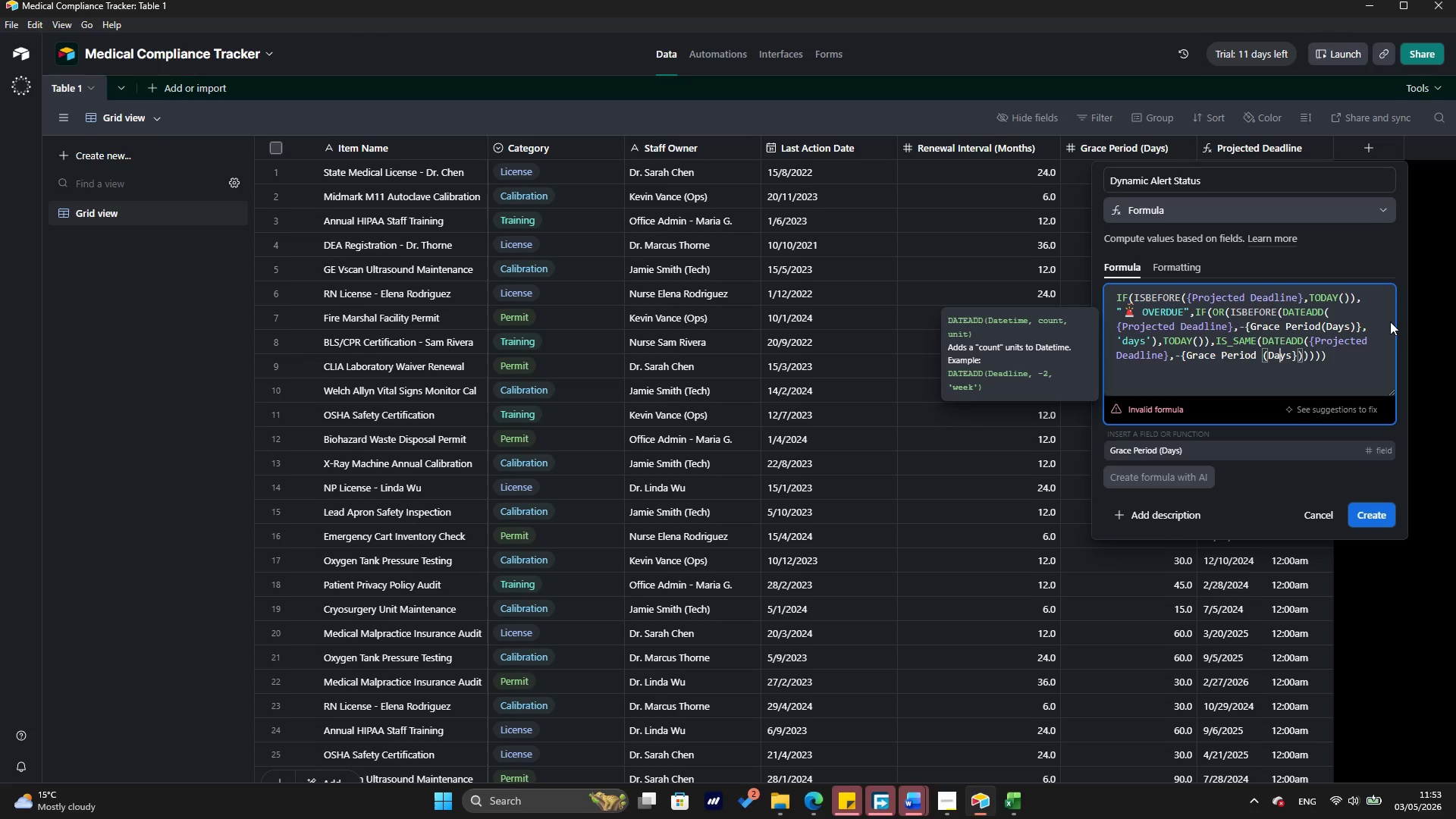 
key(ArrowRight)
 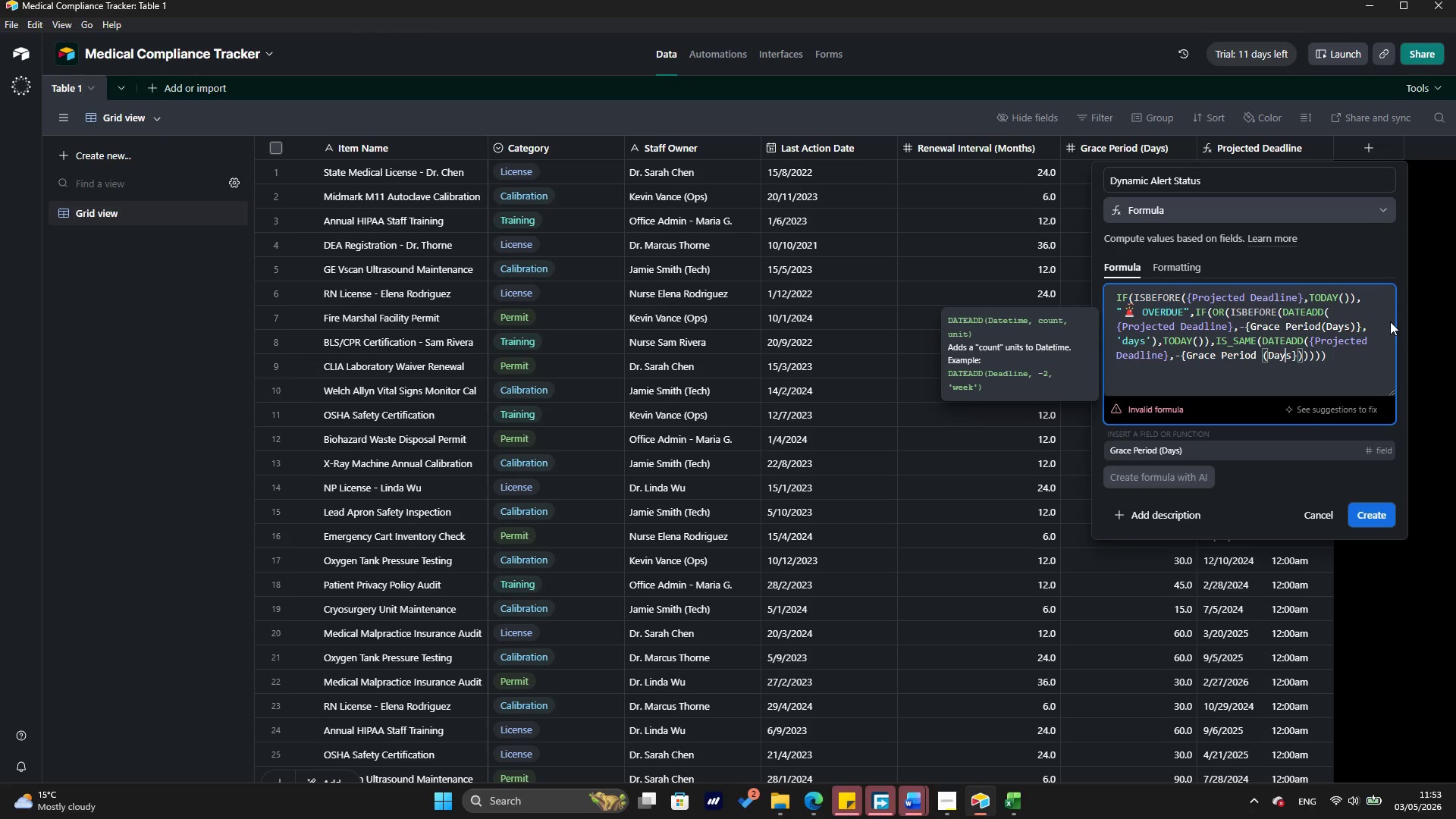 
key(ArrowRight)
 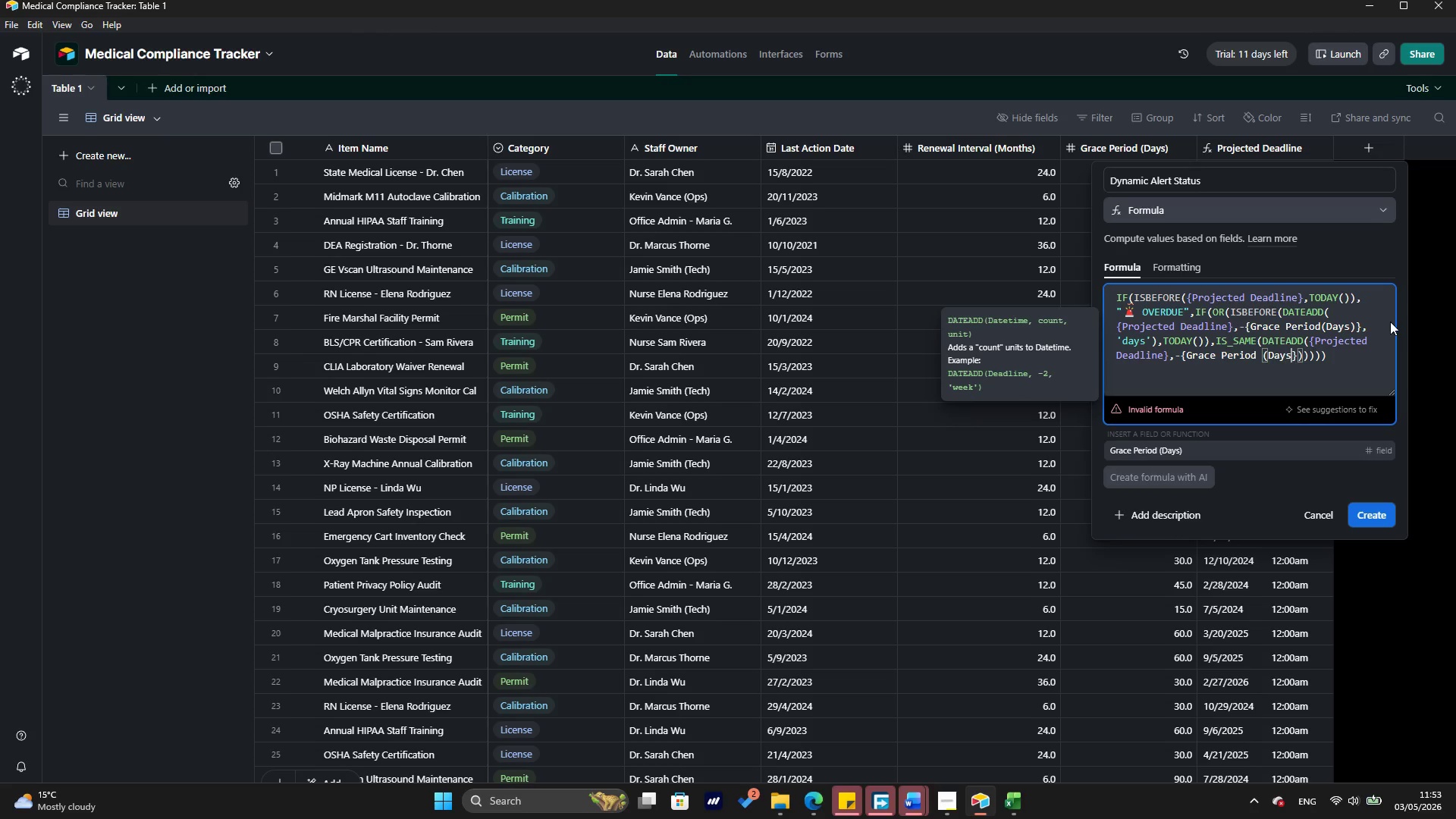 
key(ArrowRight)
 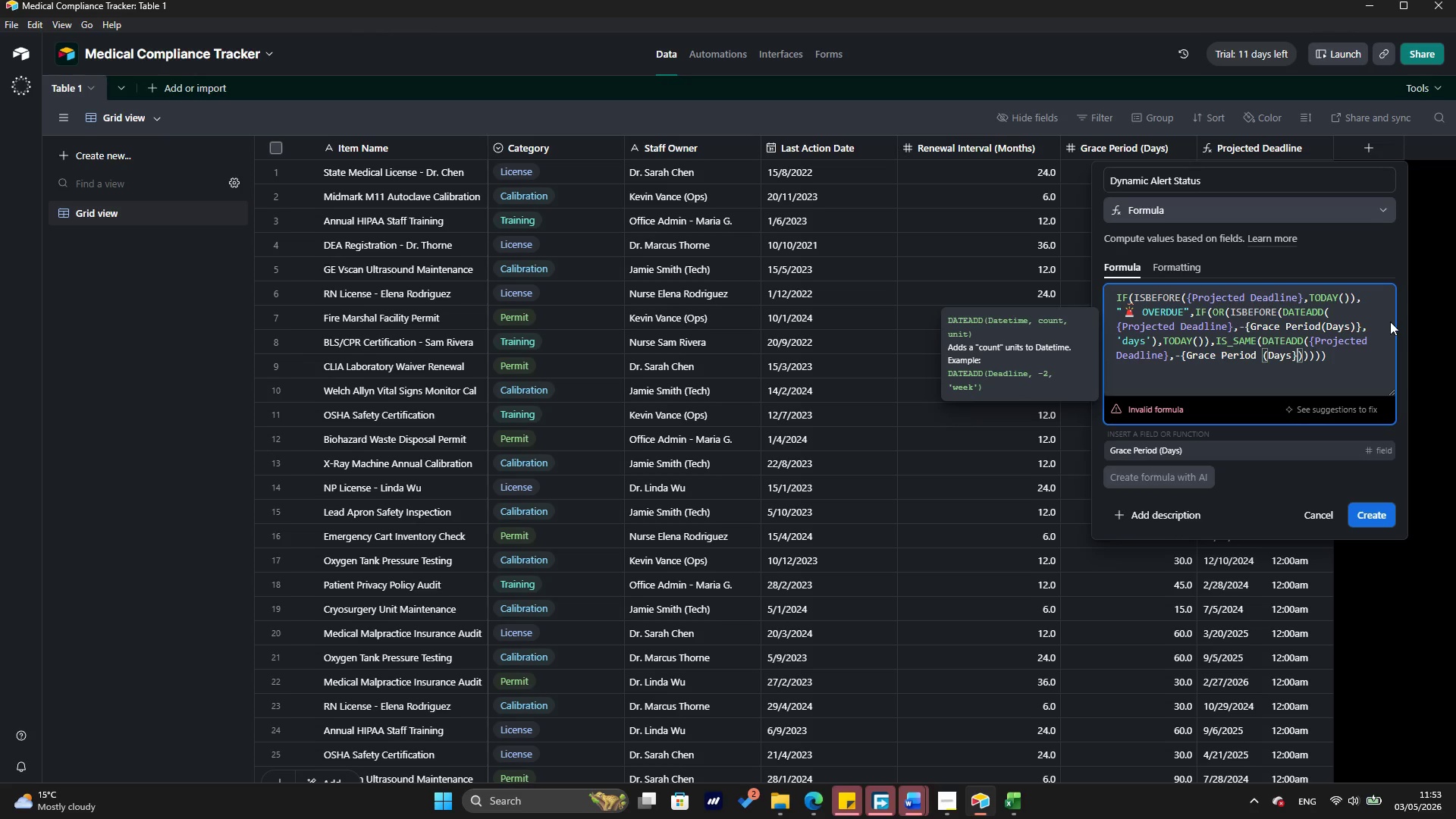 
key(ArrowRight)
 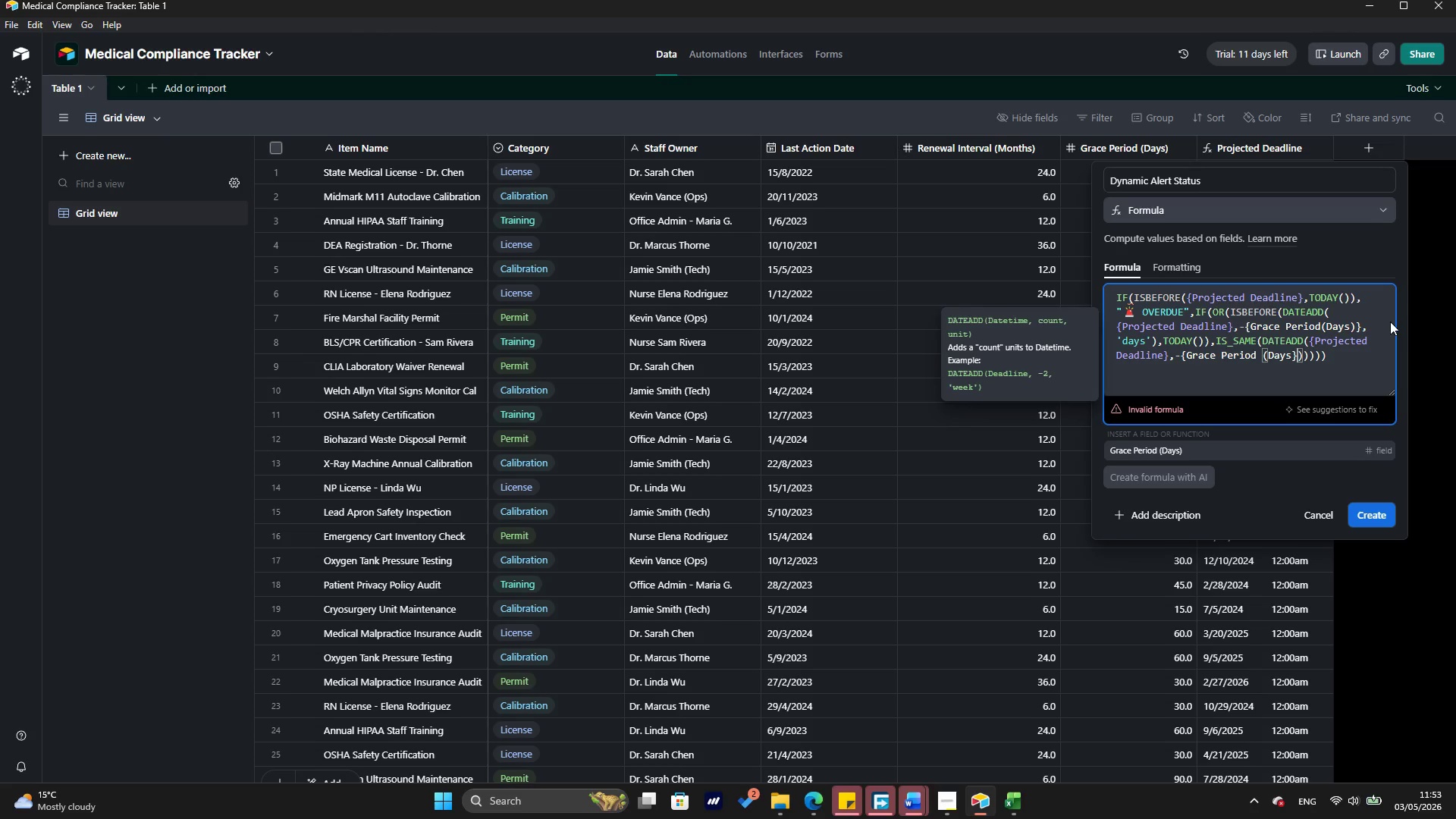 
key(ArrowLeft)
 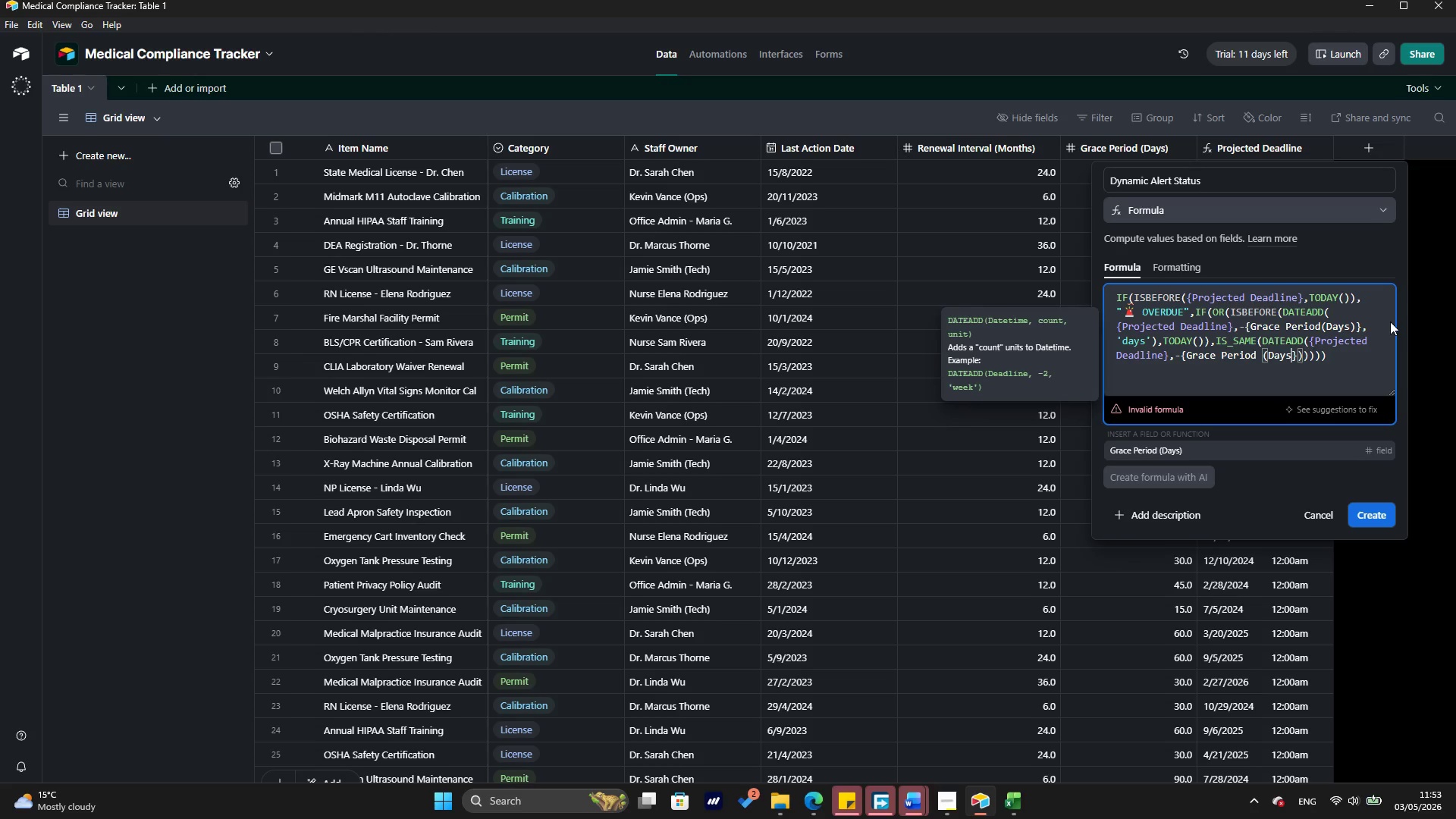 
key(Shift+0)
 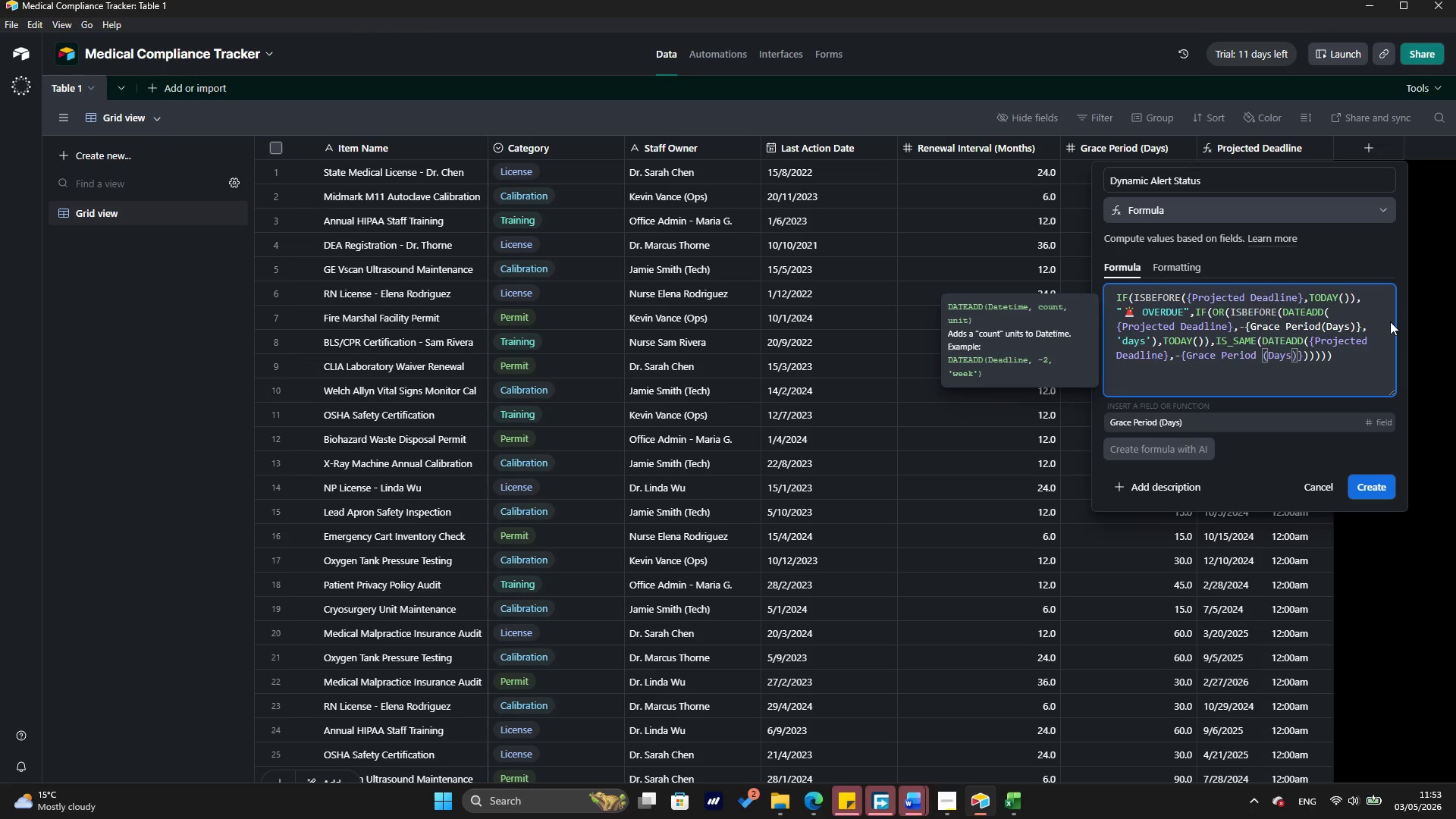 
key(ArrowRight)
 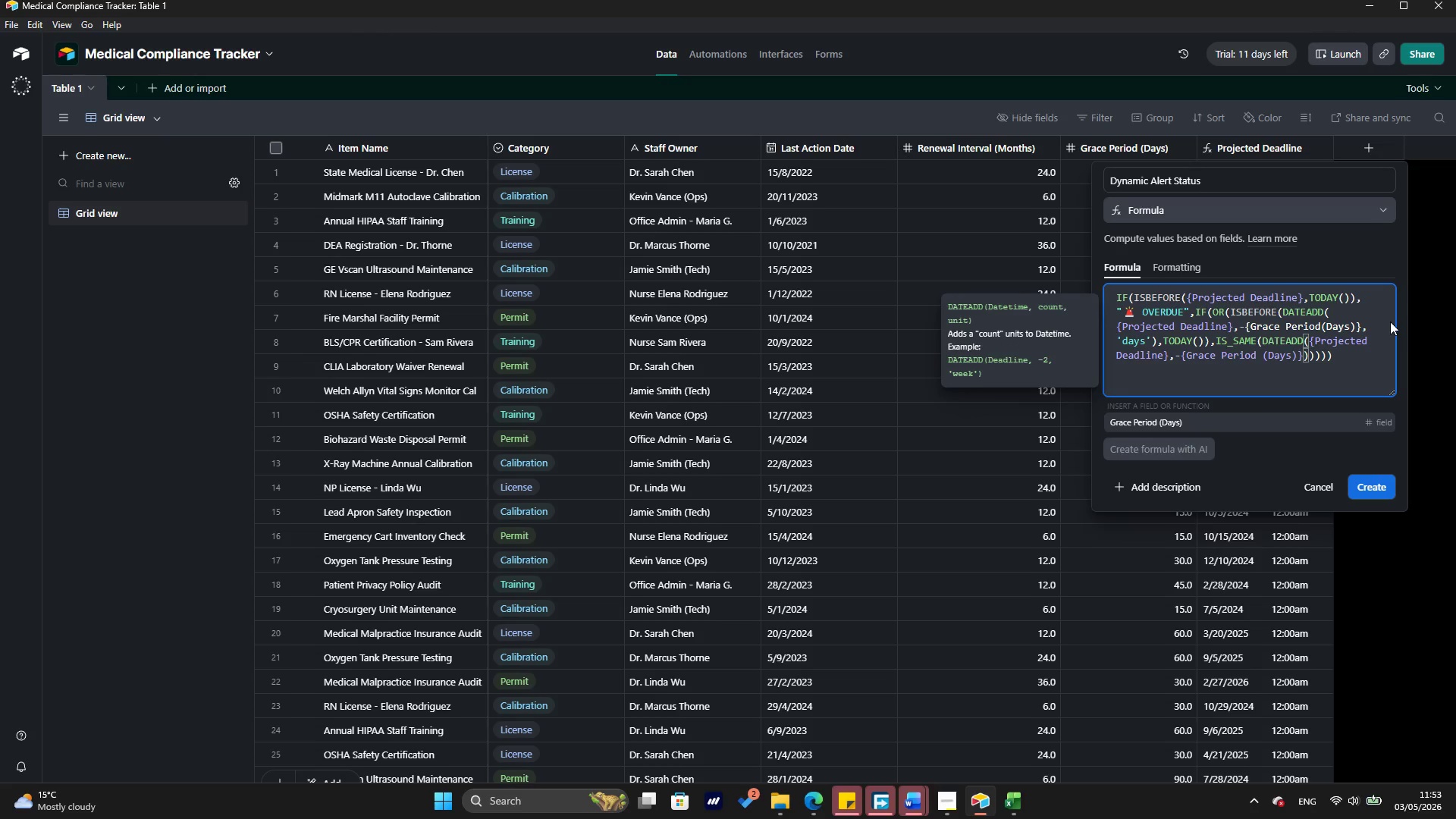 
key(Comma)
 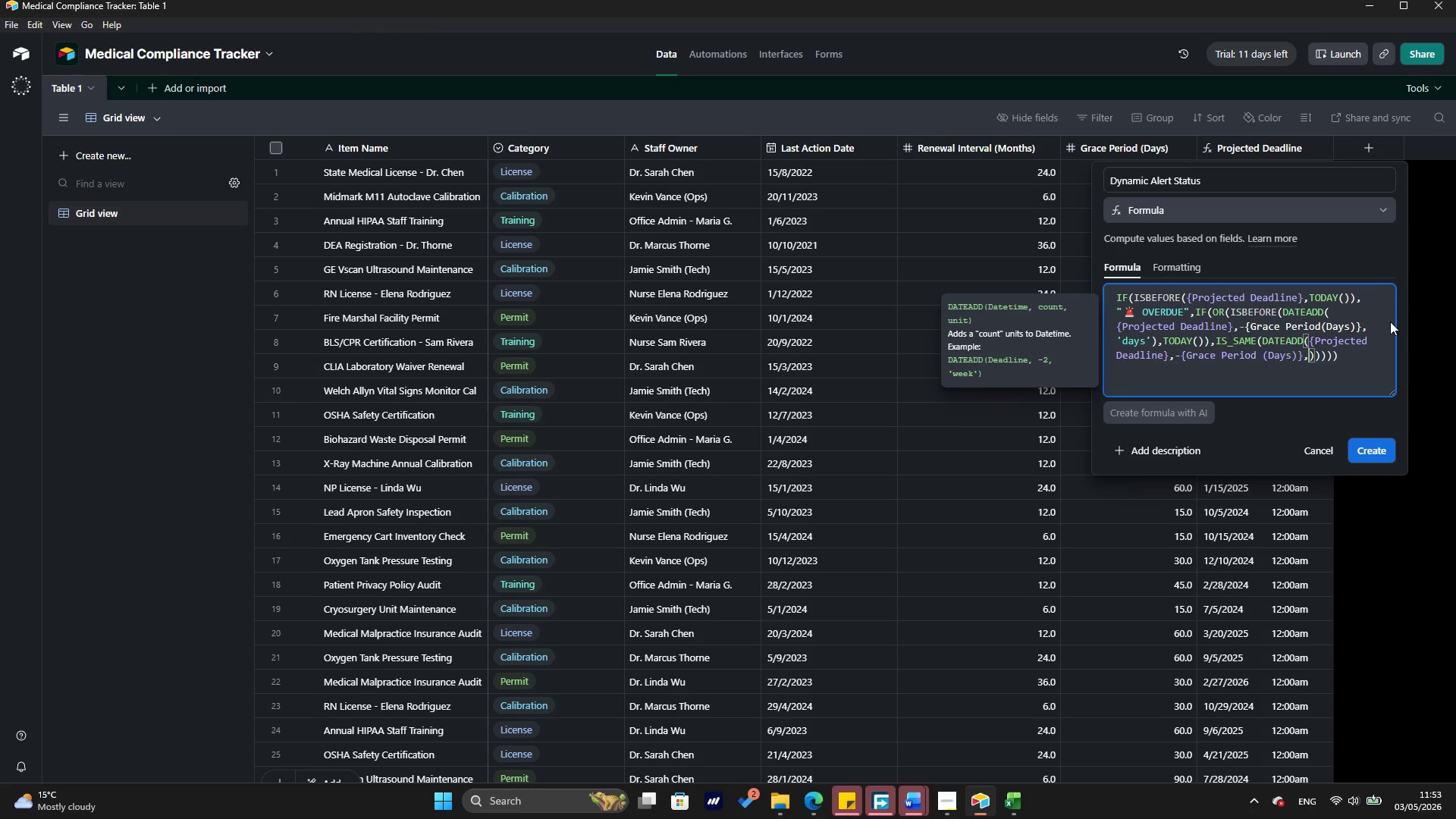 
type('days)
 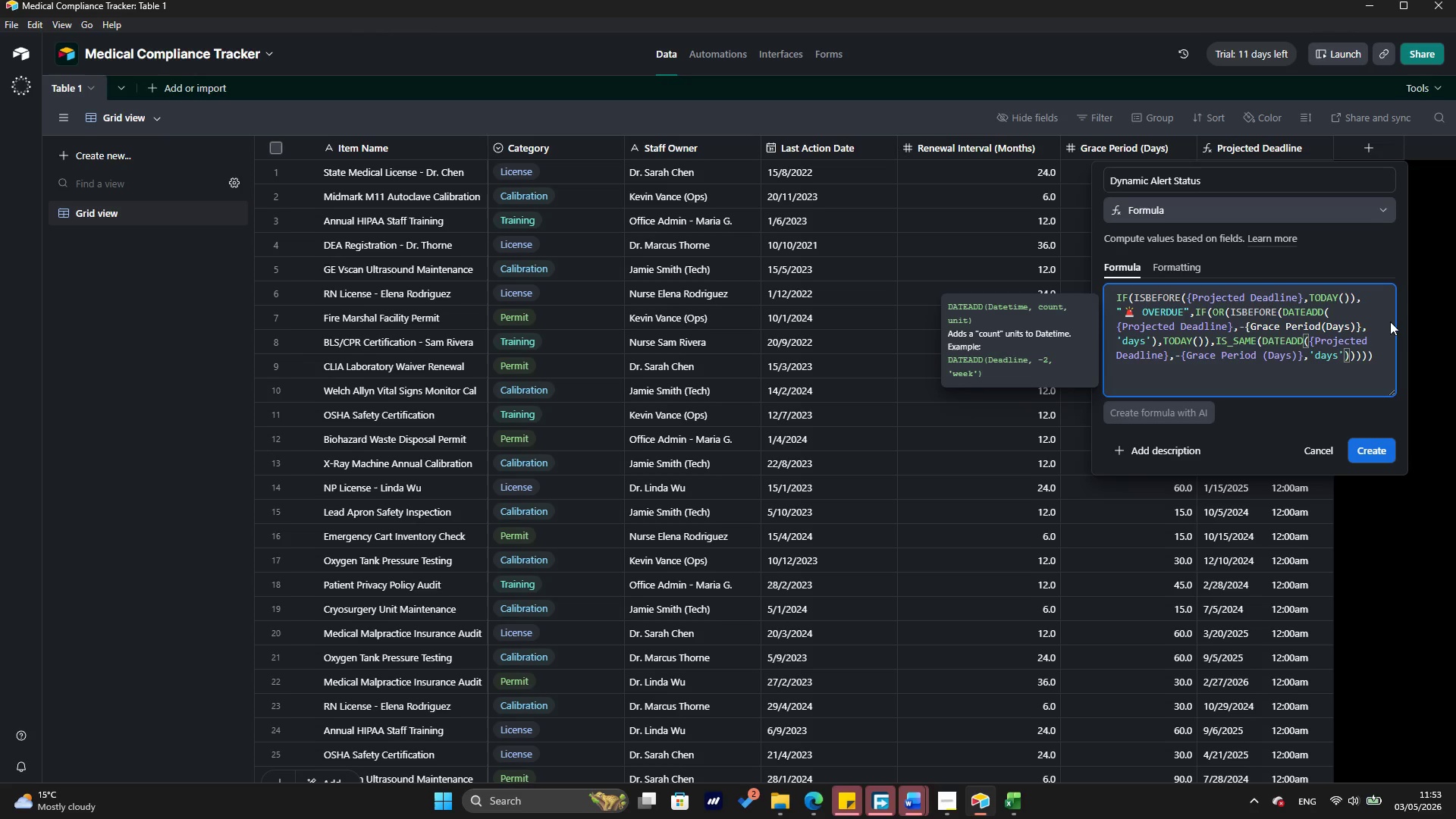 
key(ArrowRight)
 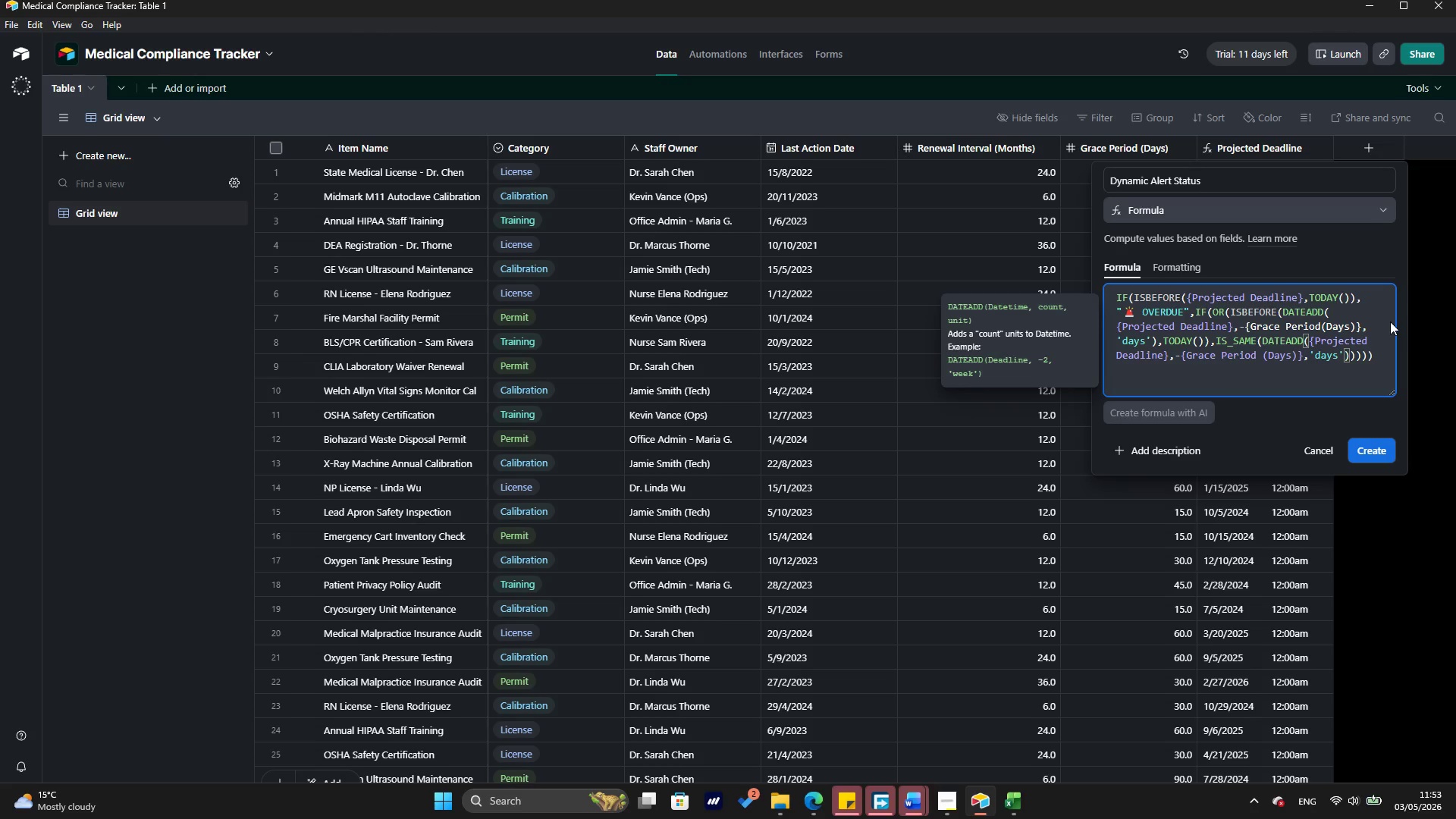 
key(ArrowRight)
 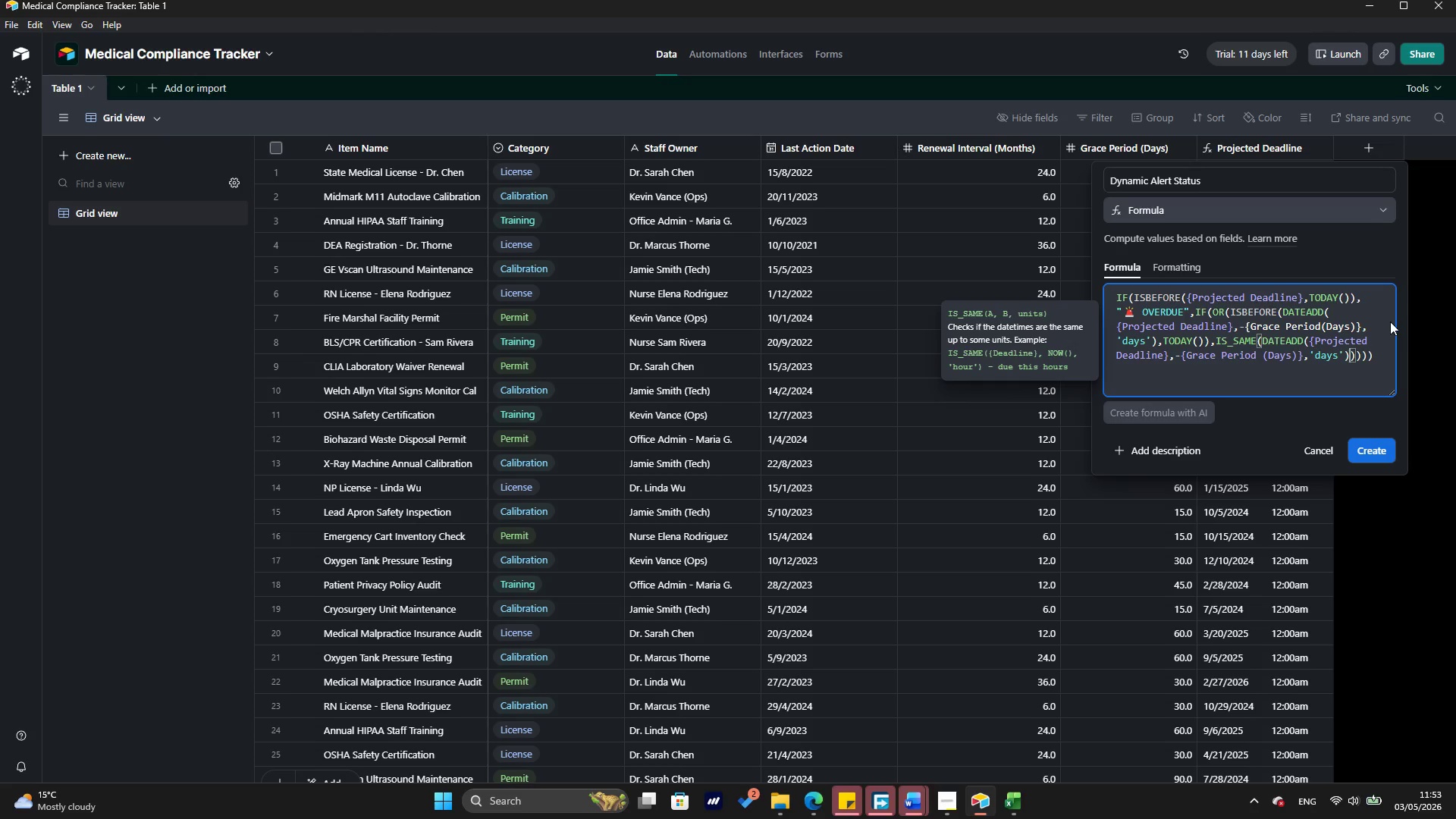 
key(Comma)
 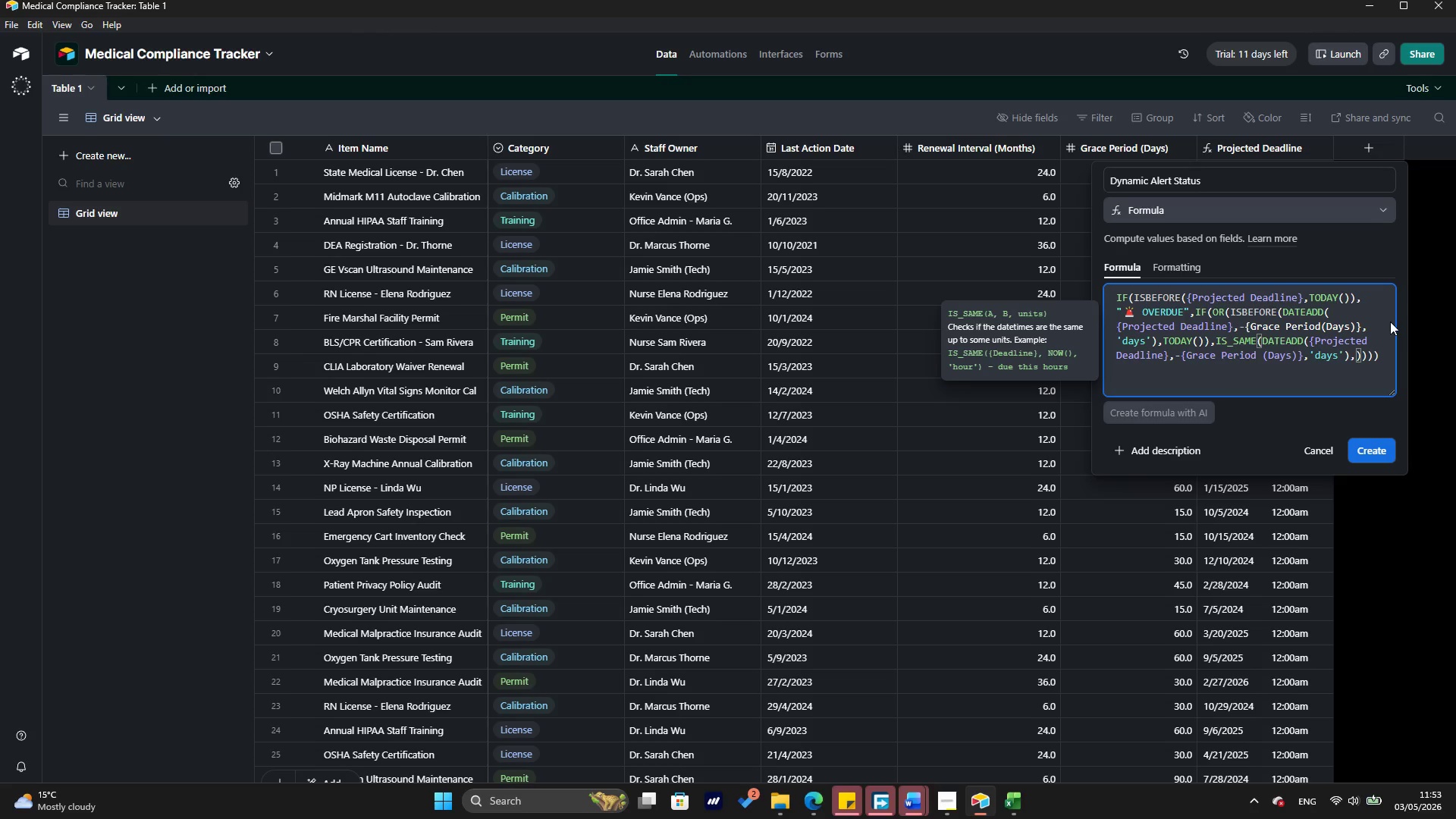 
type(TODAY)
 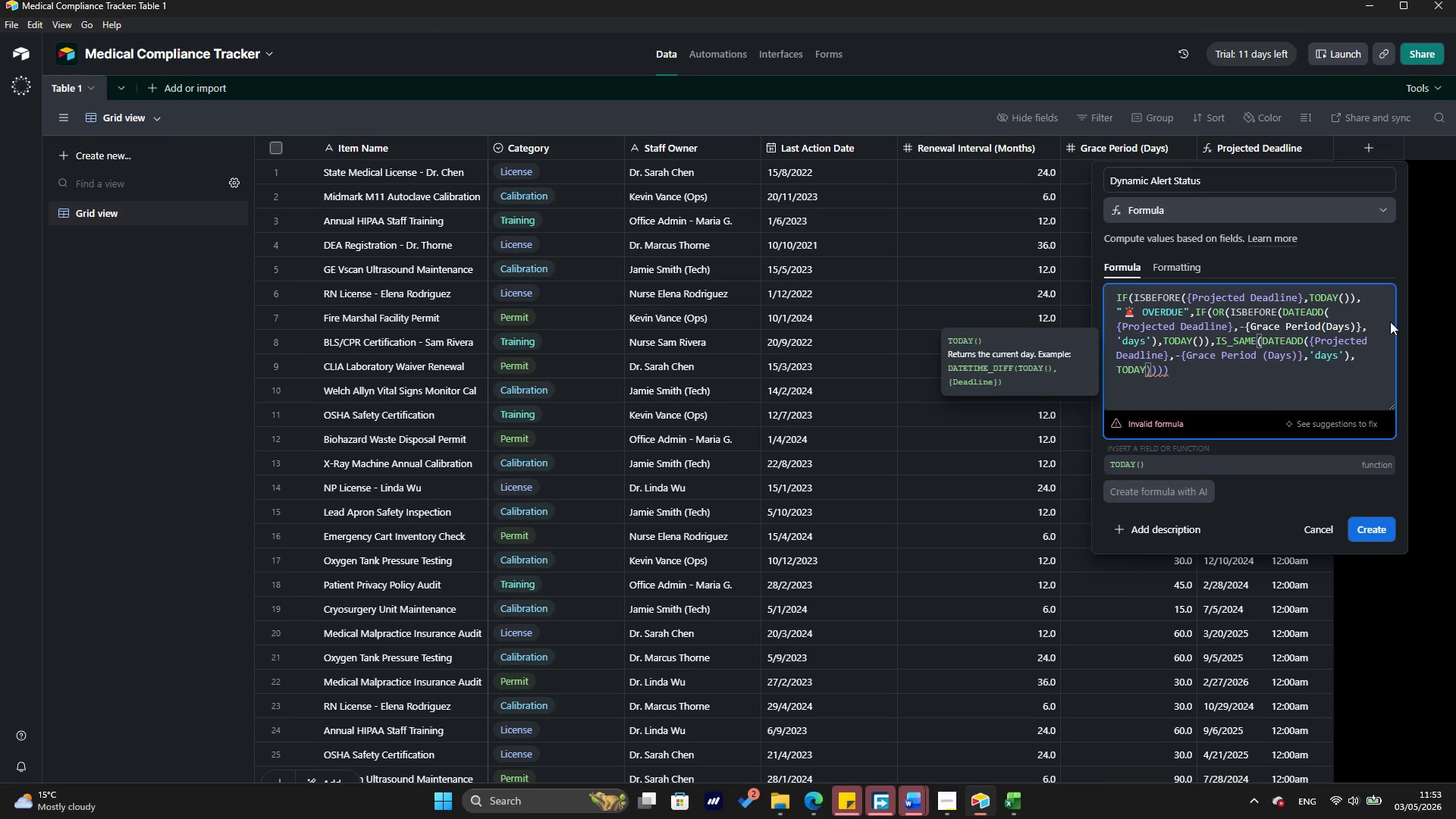 
wait(5.73)
 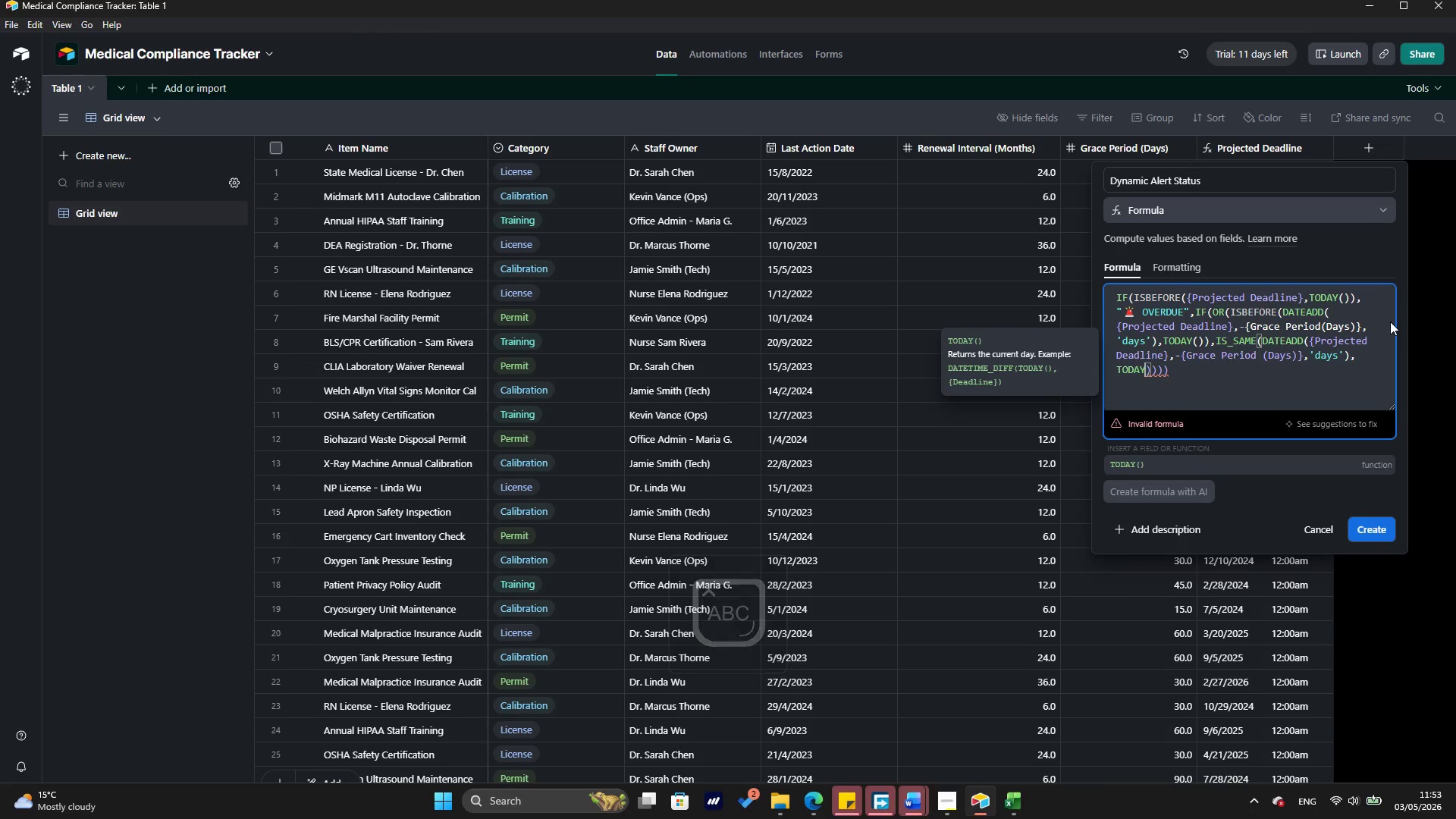 
key(Shift+0)
 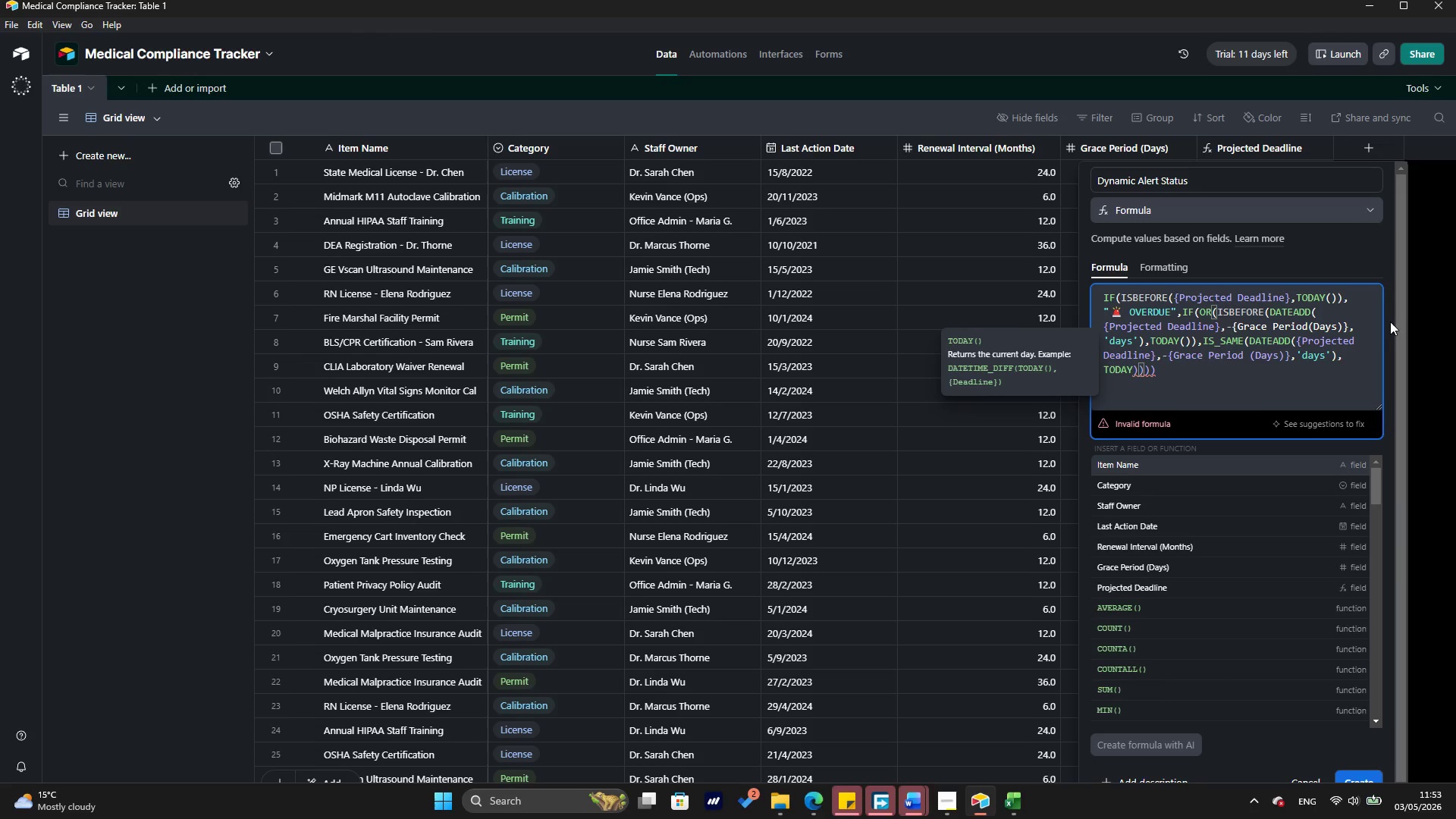 
key(ArrowLeft)
 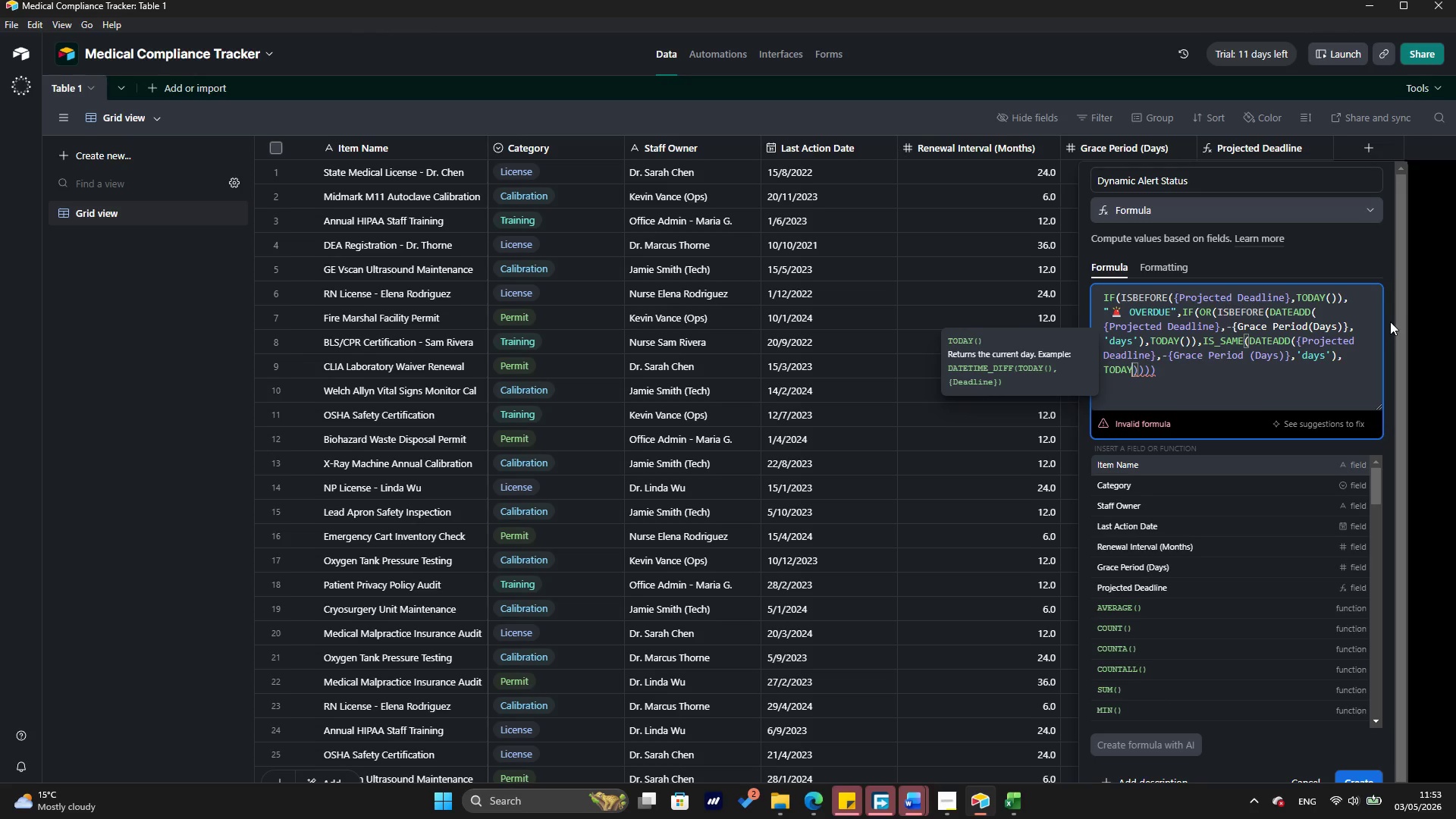 
key(Shift+9)
 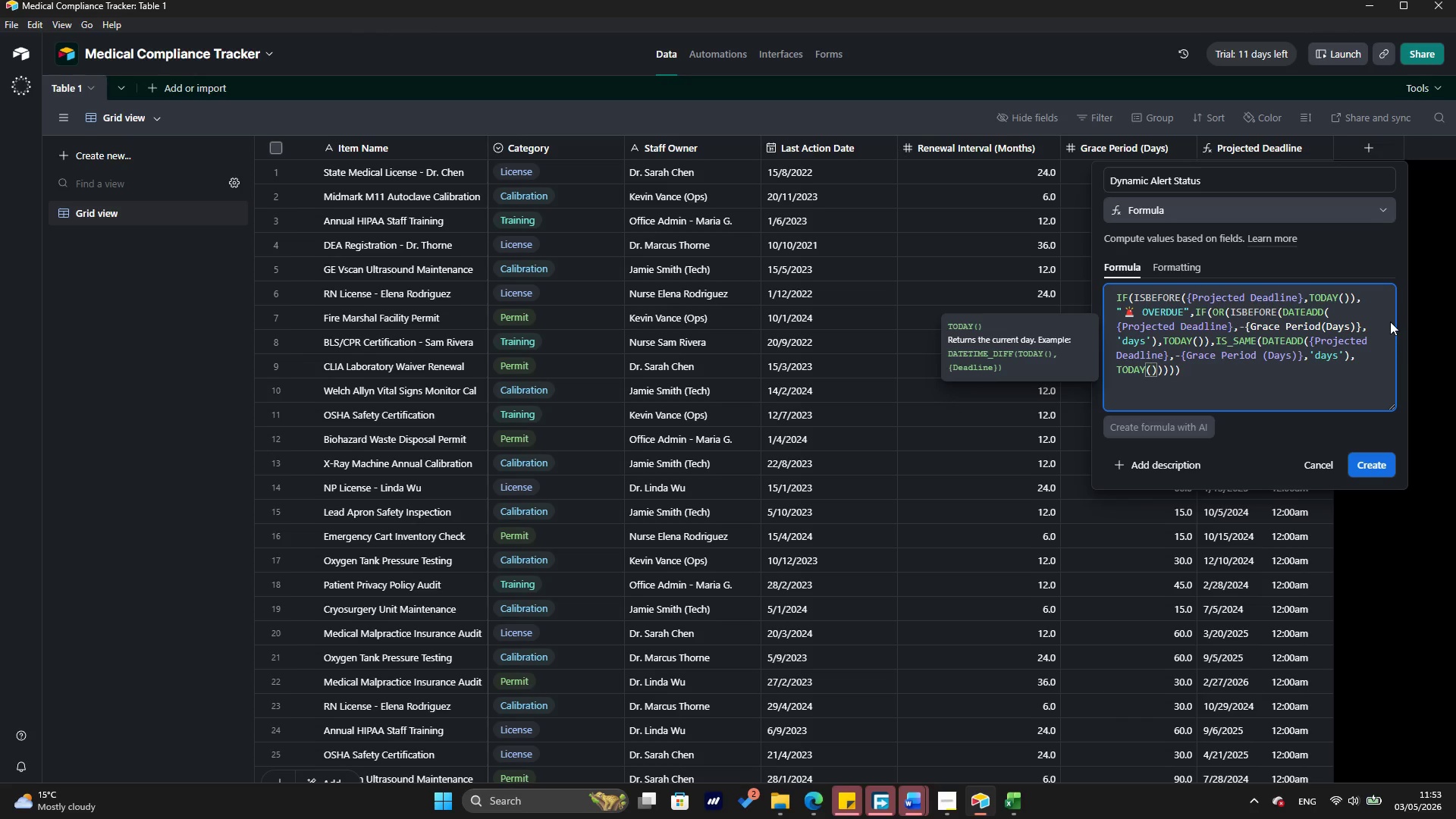 
key(ArrowRight)
 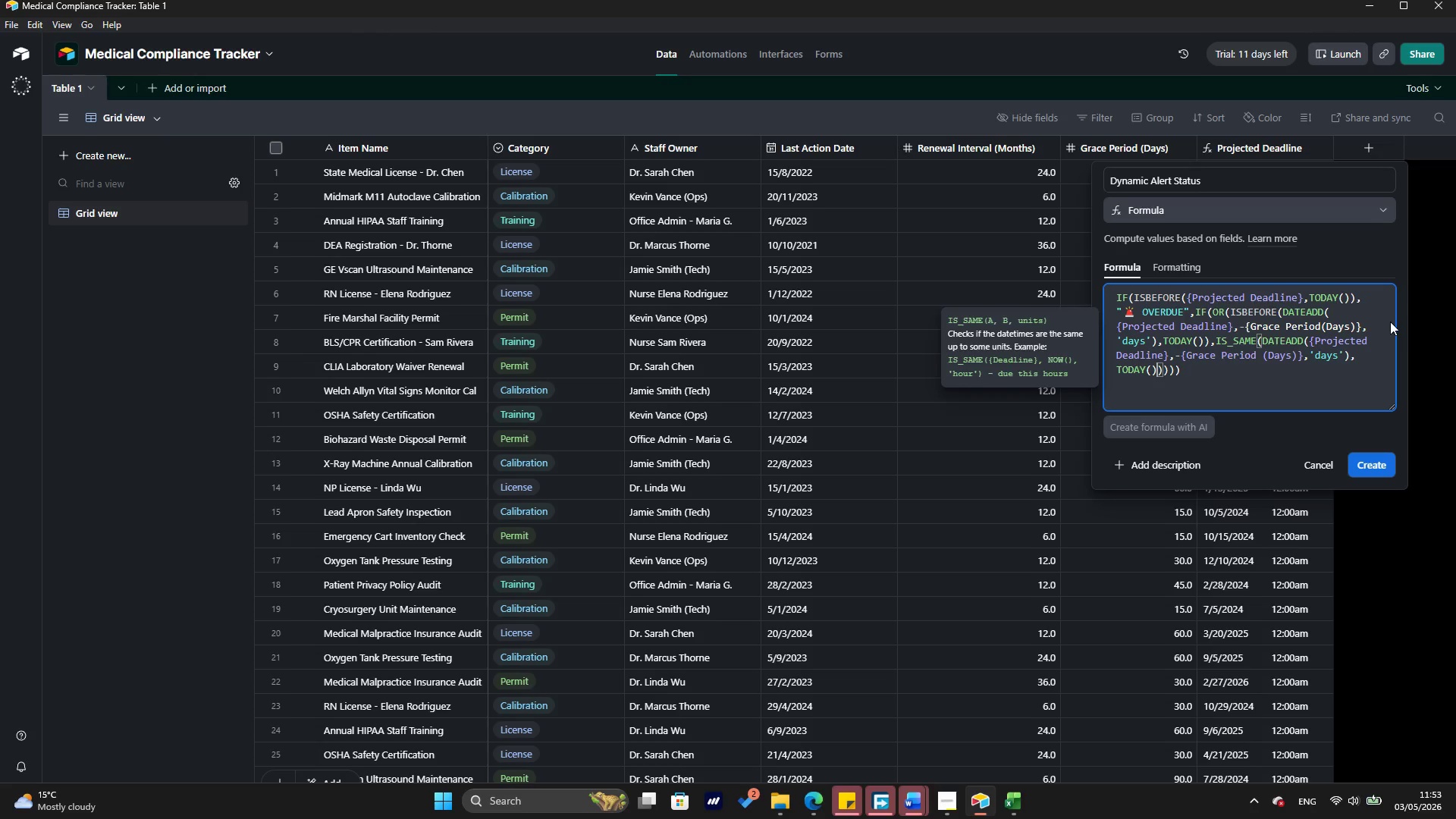 
wait(5.52)
 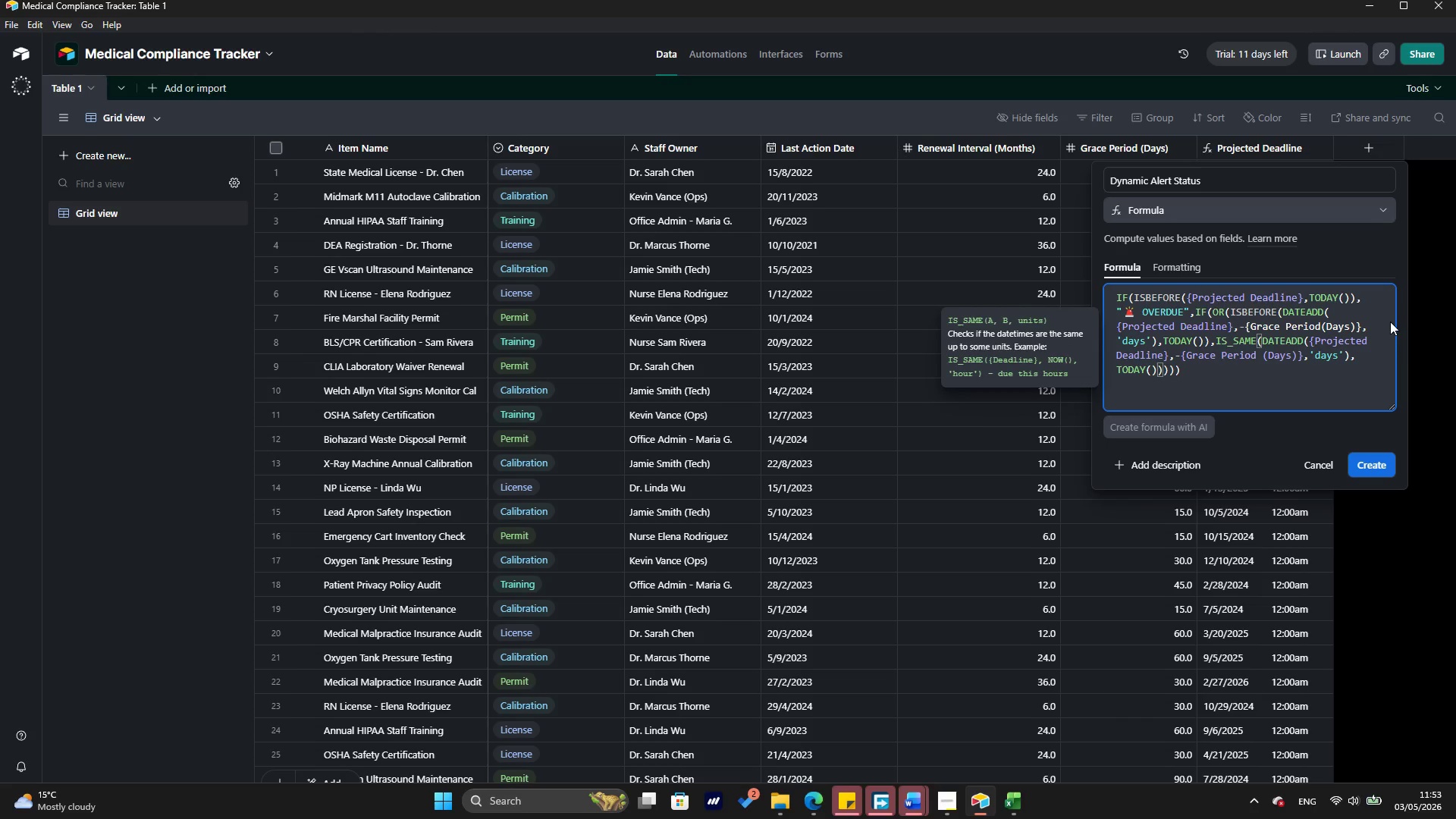 
key(ArrowRight)
 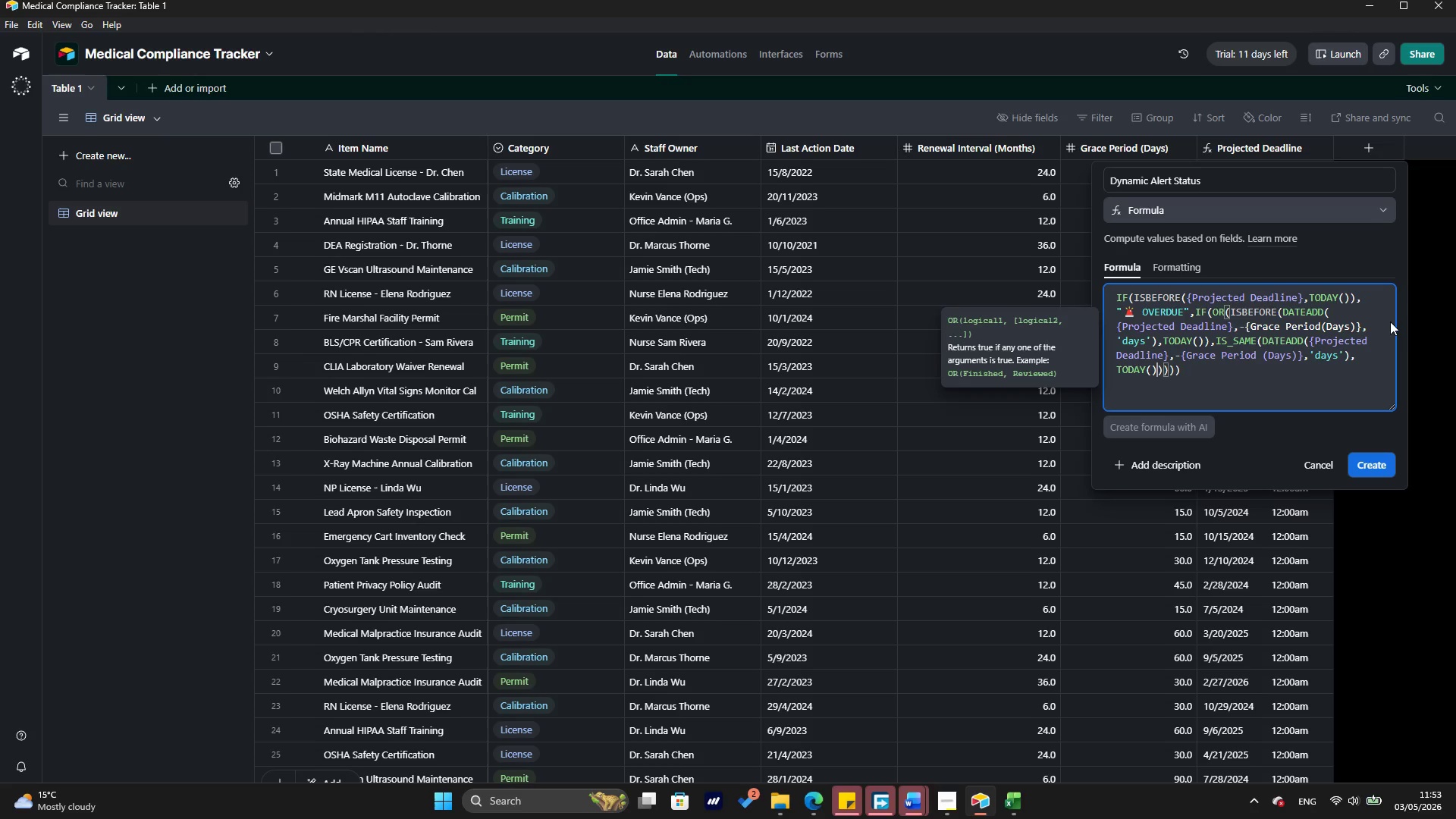 
key(ArrowLeft)
 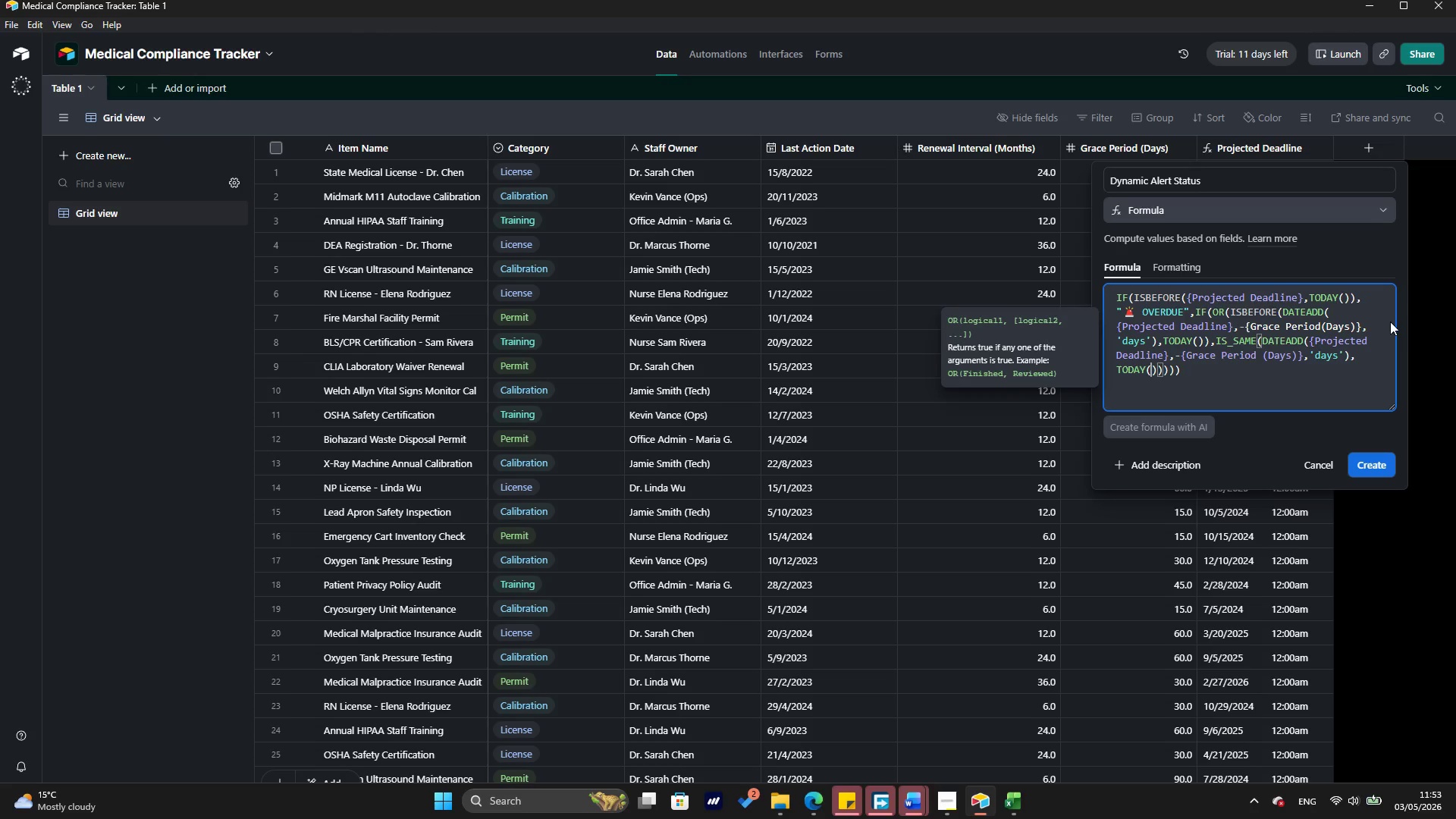 
key(ArrowLeft)
 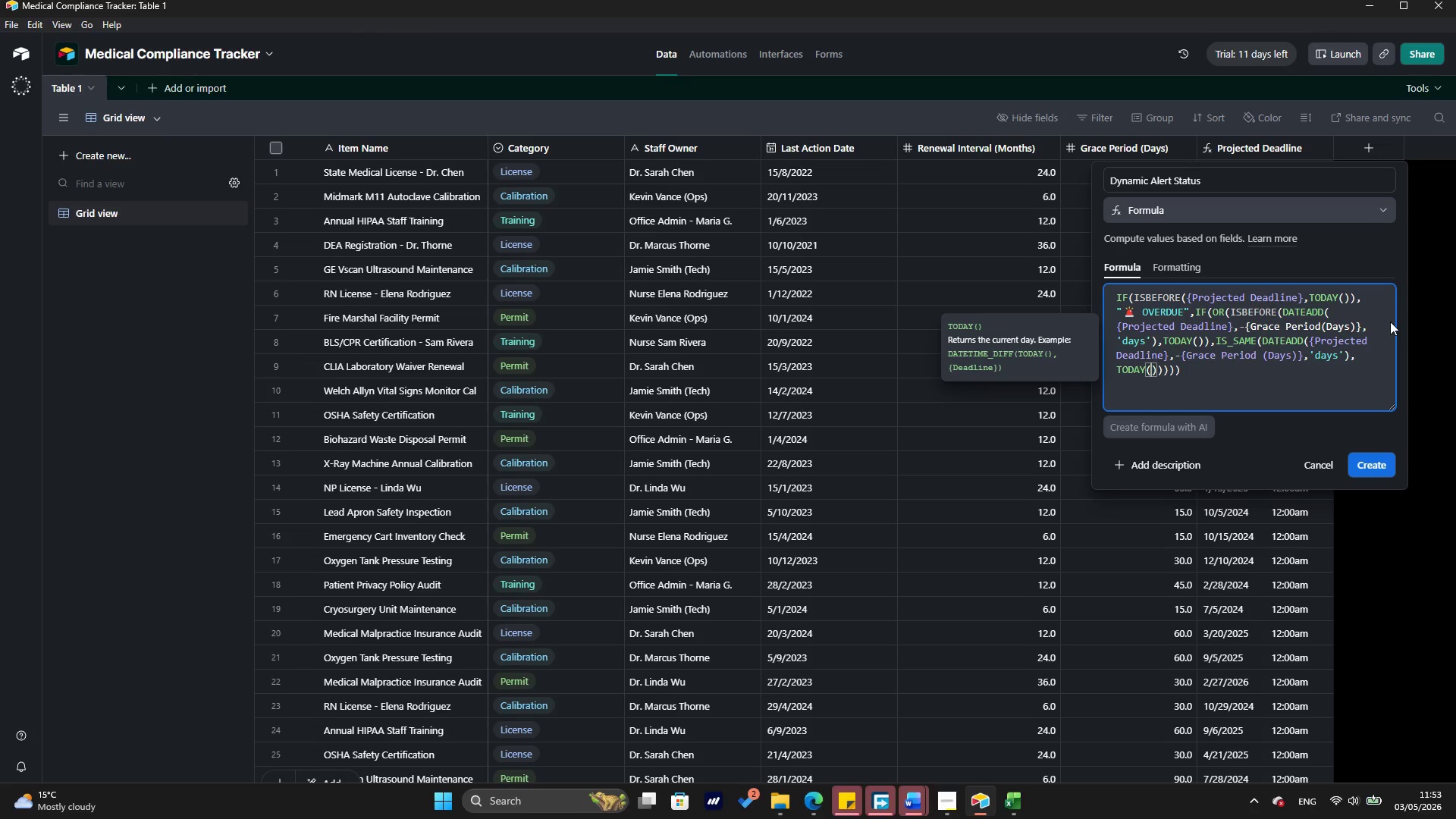 
key(ArrowRight)
 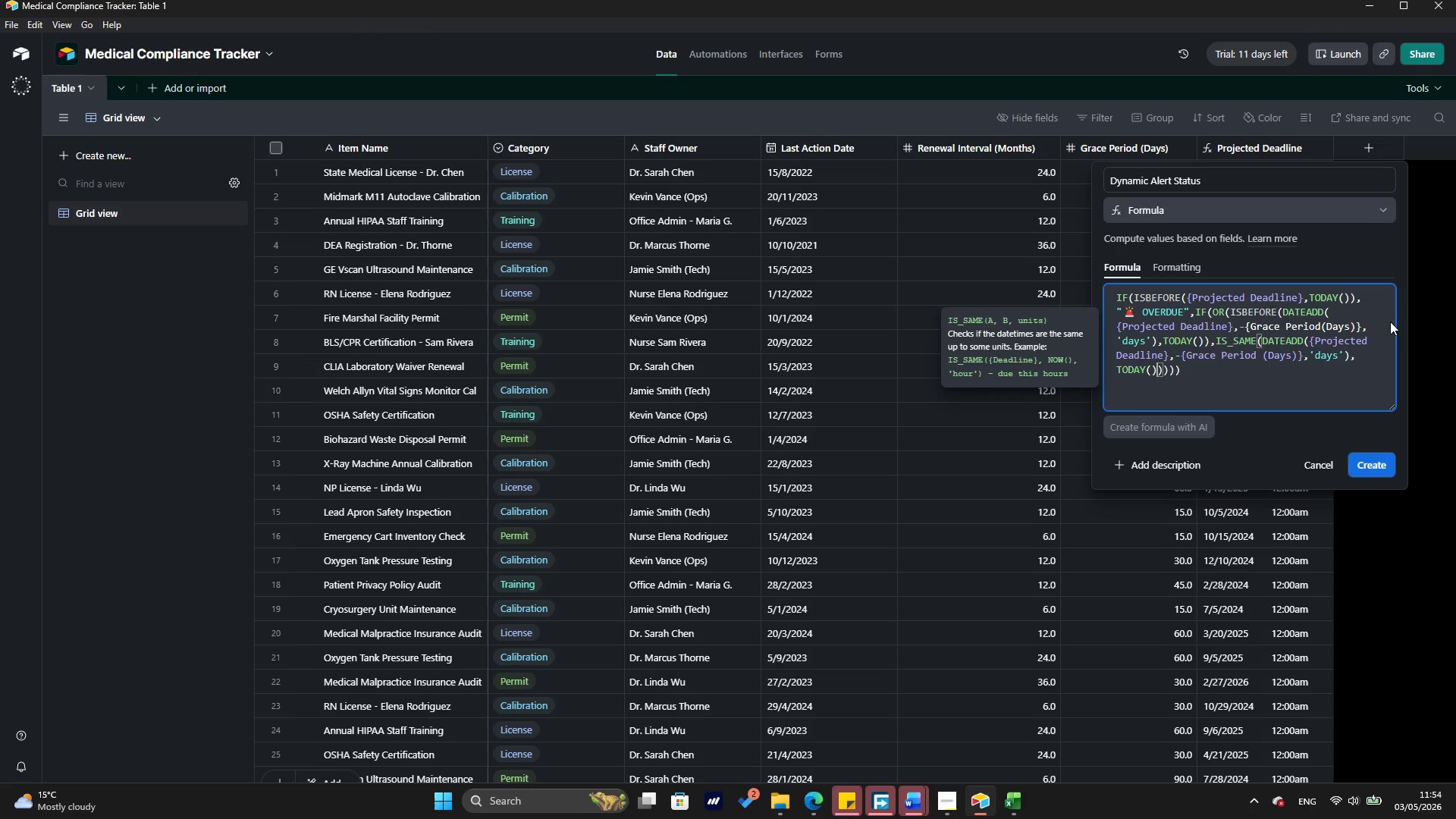 
wait(6.86)
 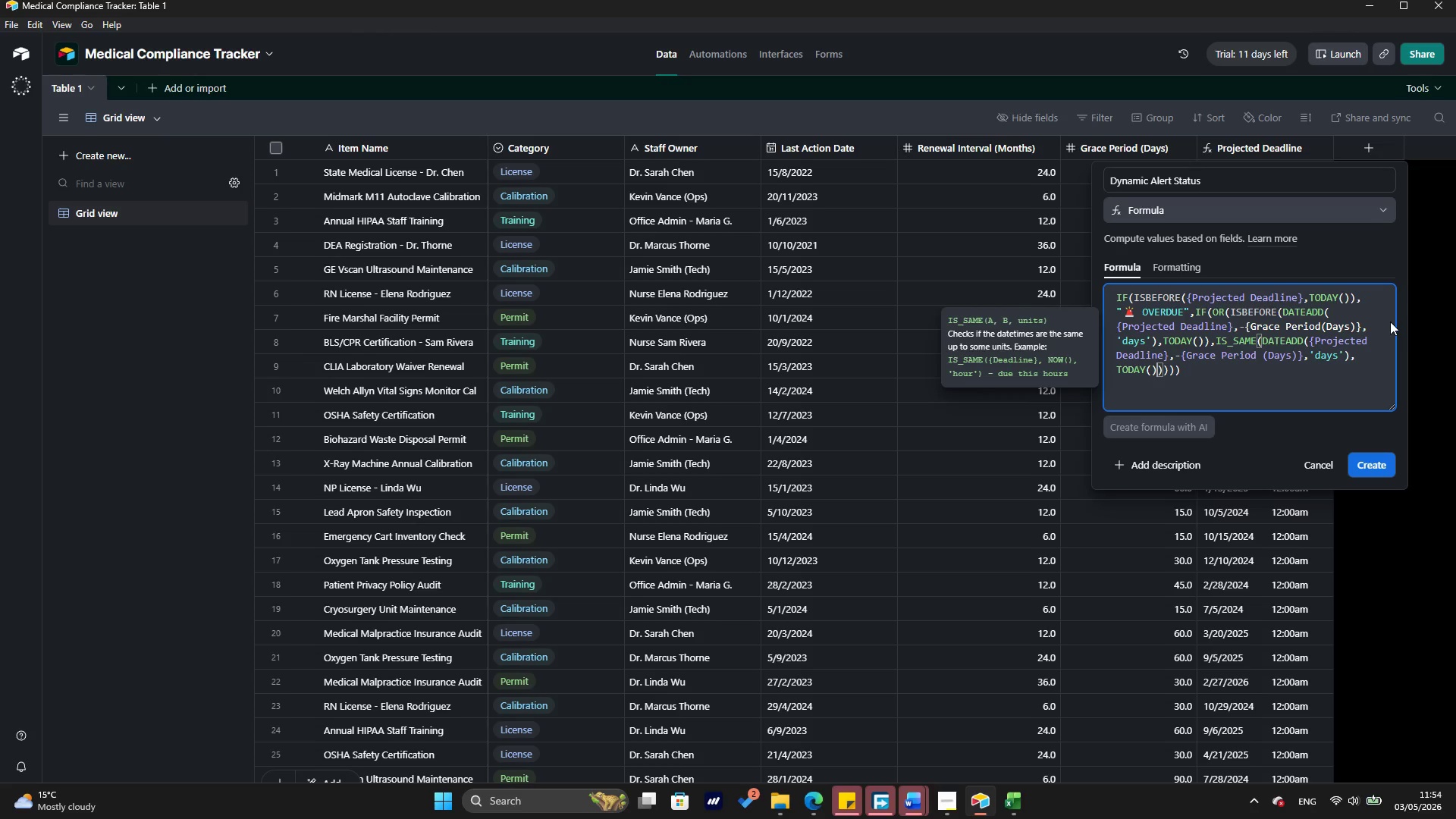 
key(ArrowRight)
 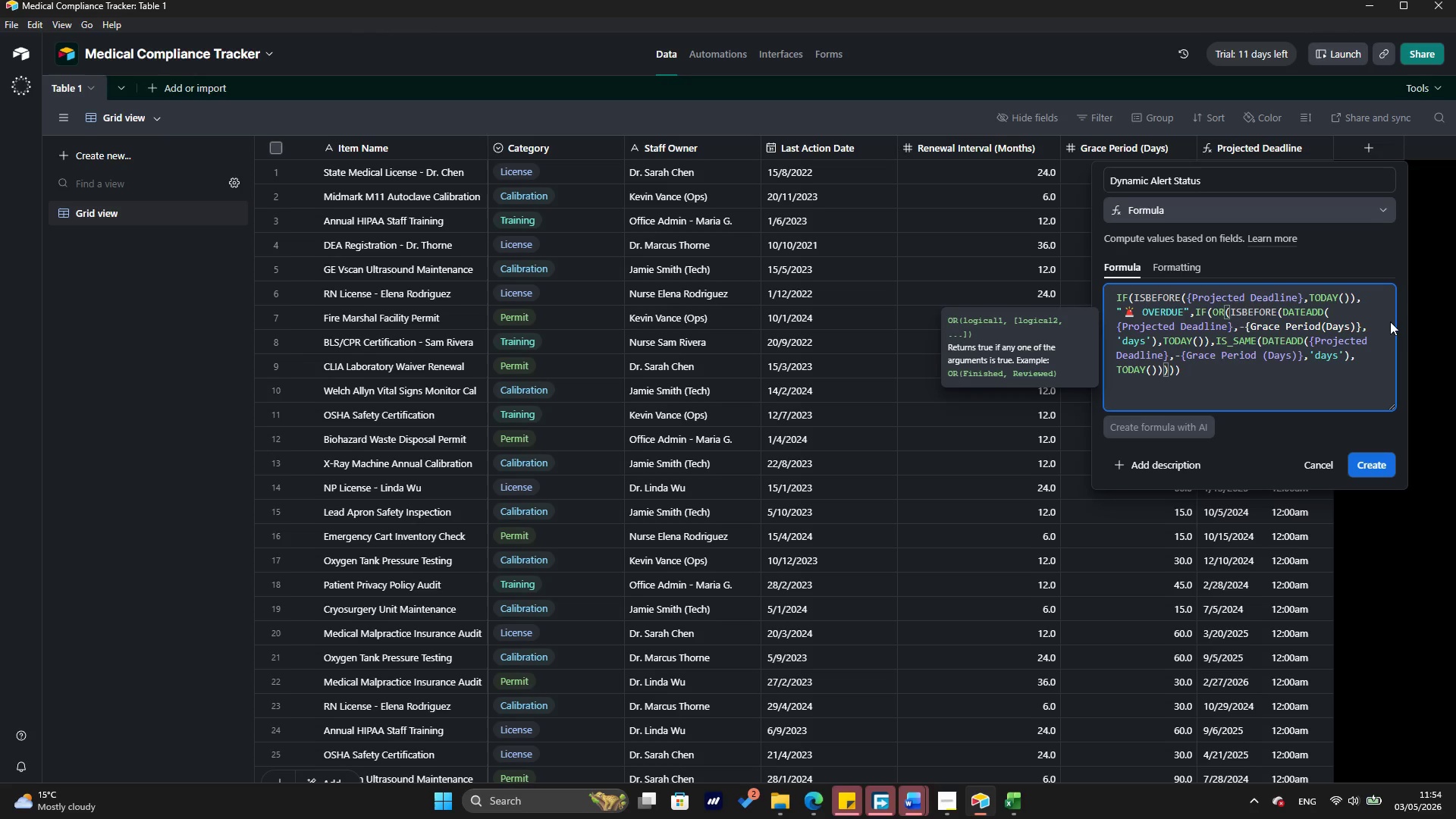 
key(ArrowLeft)
 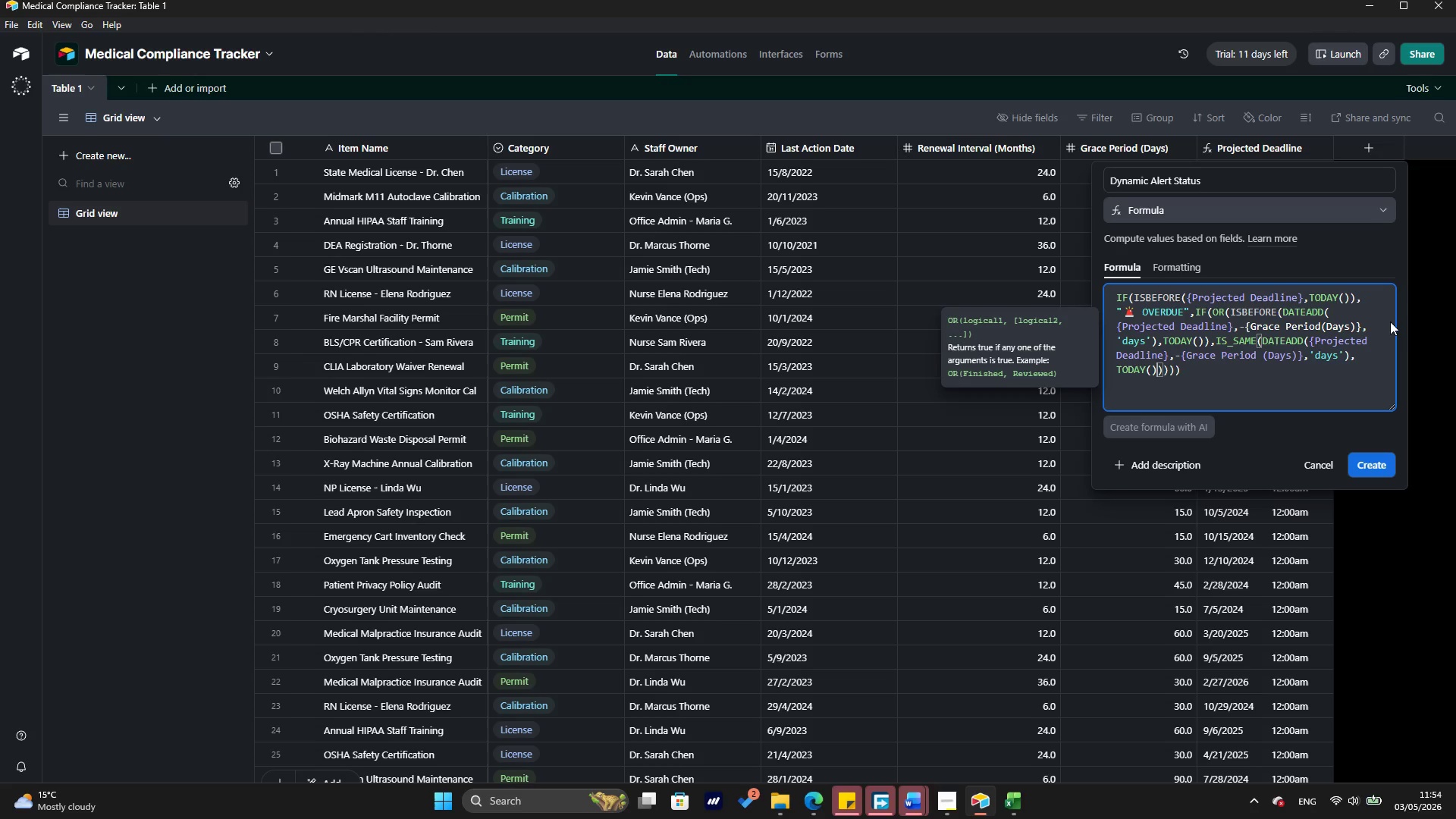 
key(ArrowLeft)
 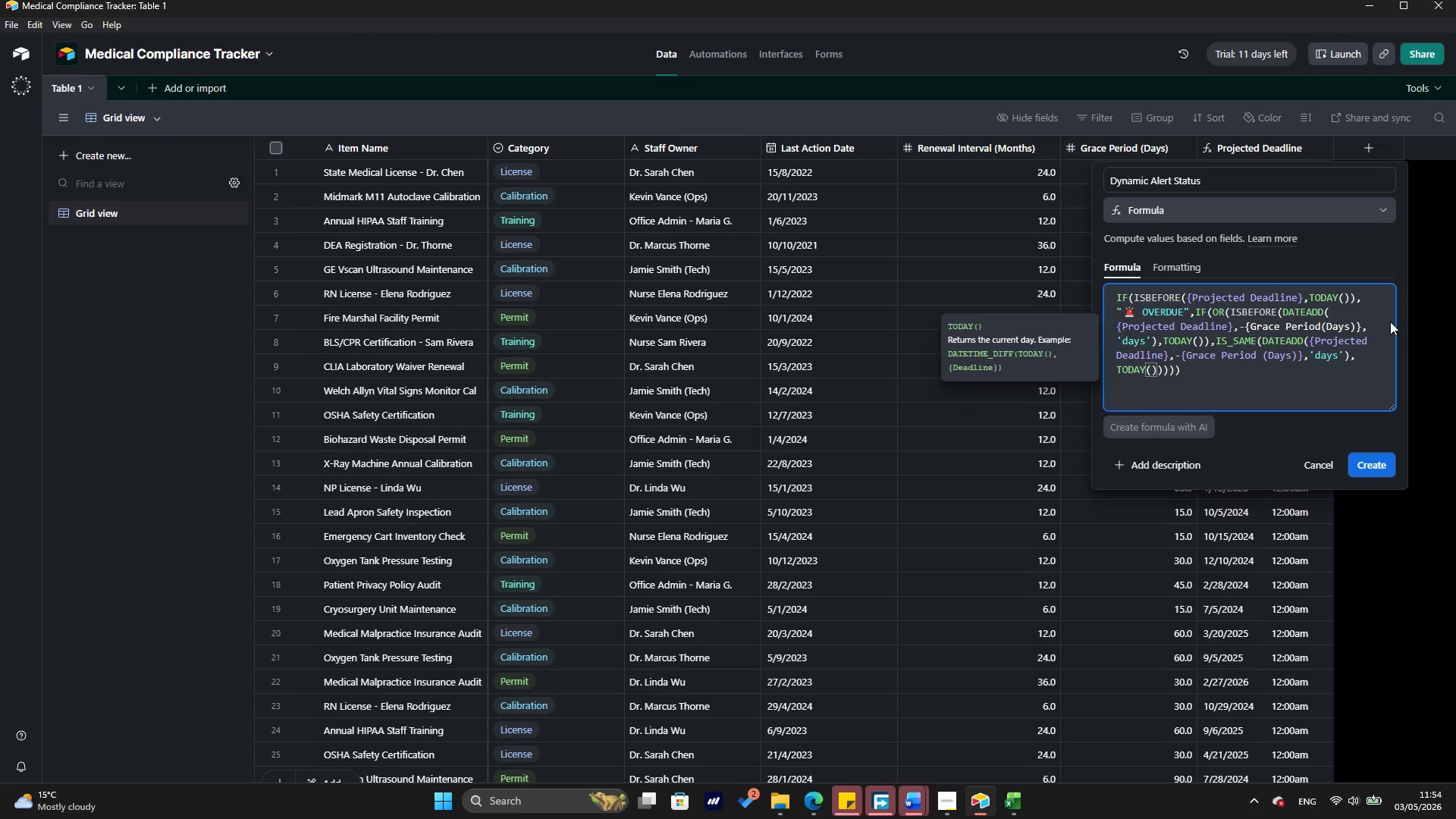 
key(ArrowRight)
 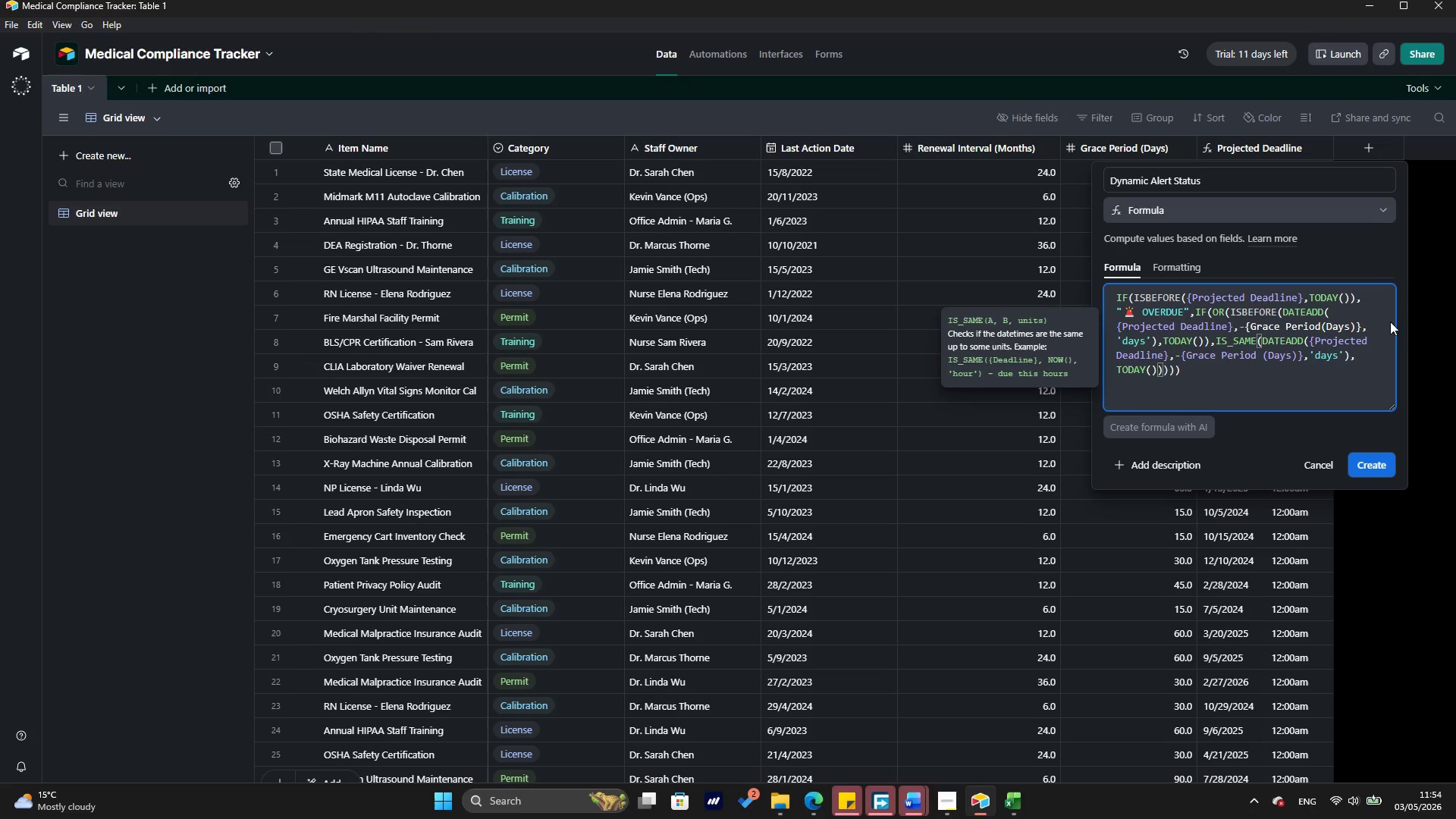 
key(ArrowRight)
 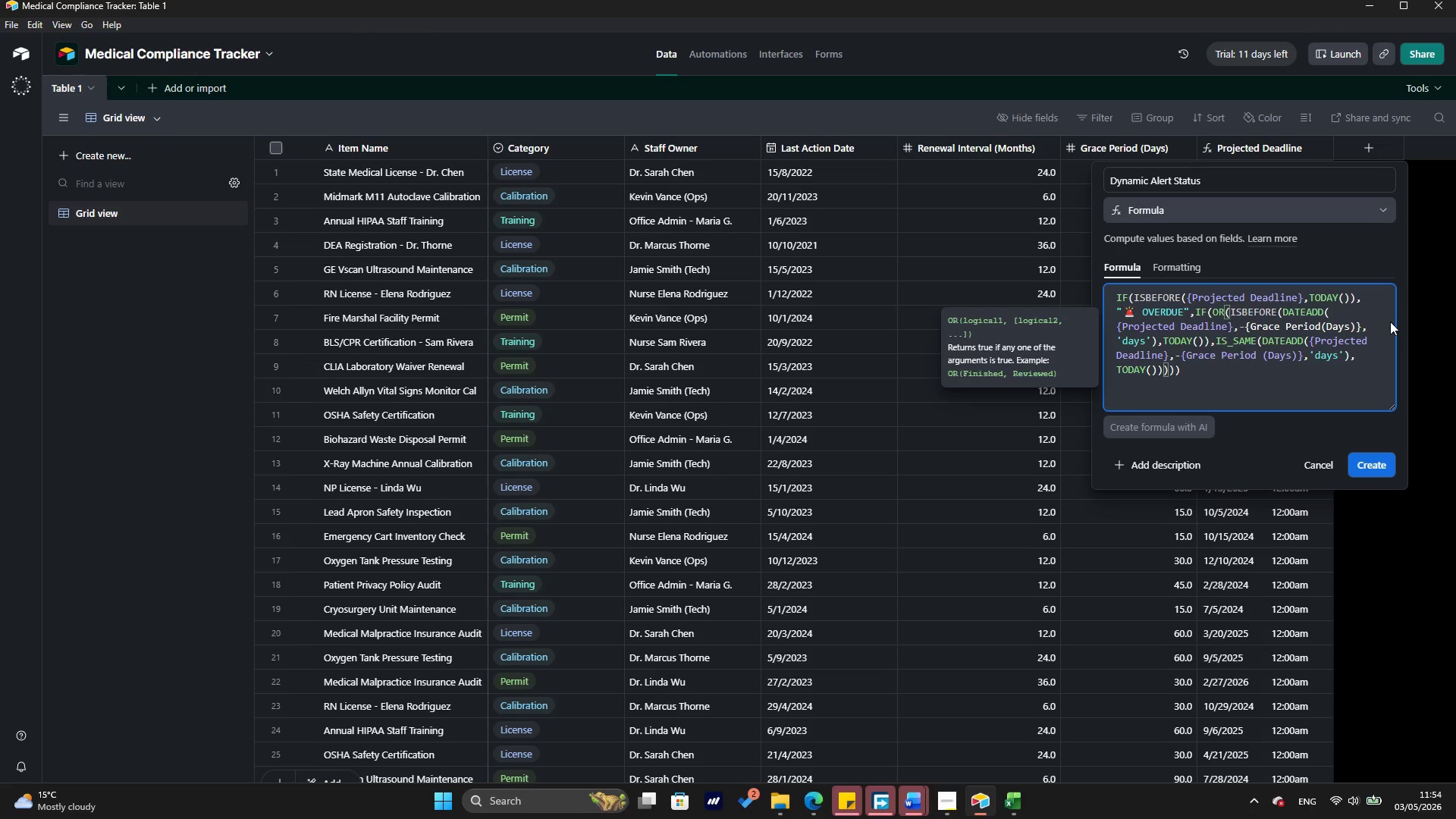 
key(ArrowRight)
 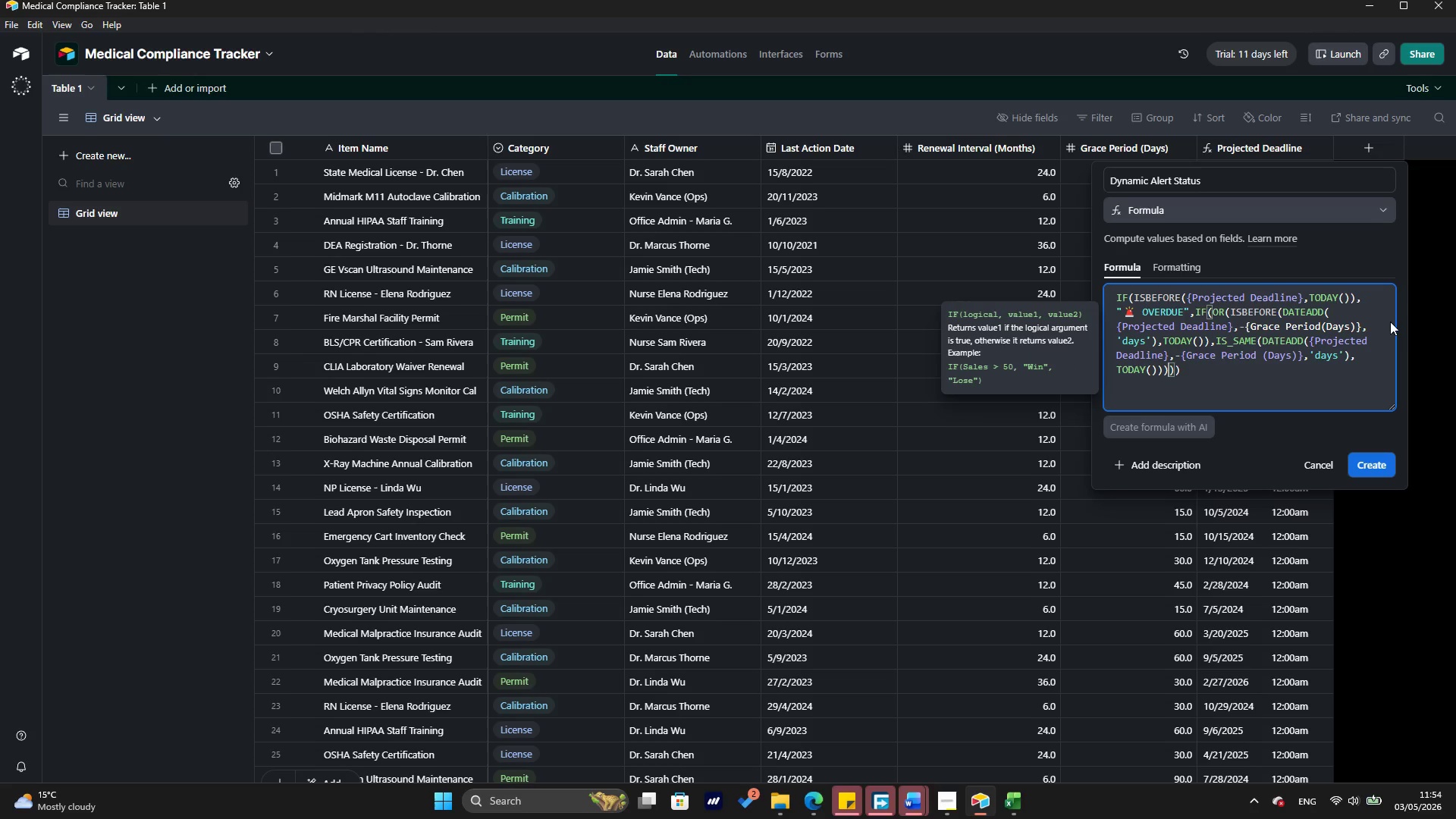 
key(Comma)
 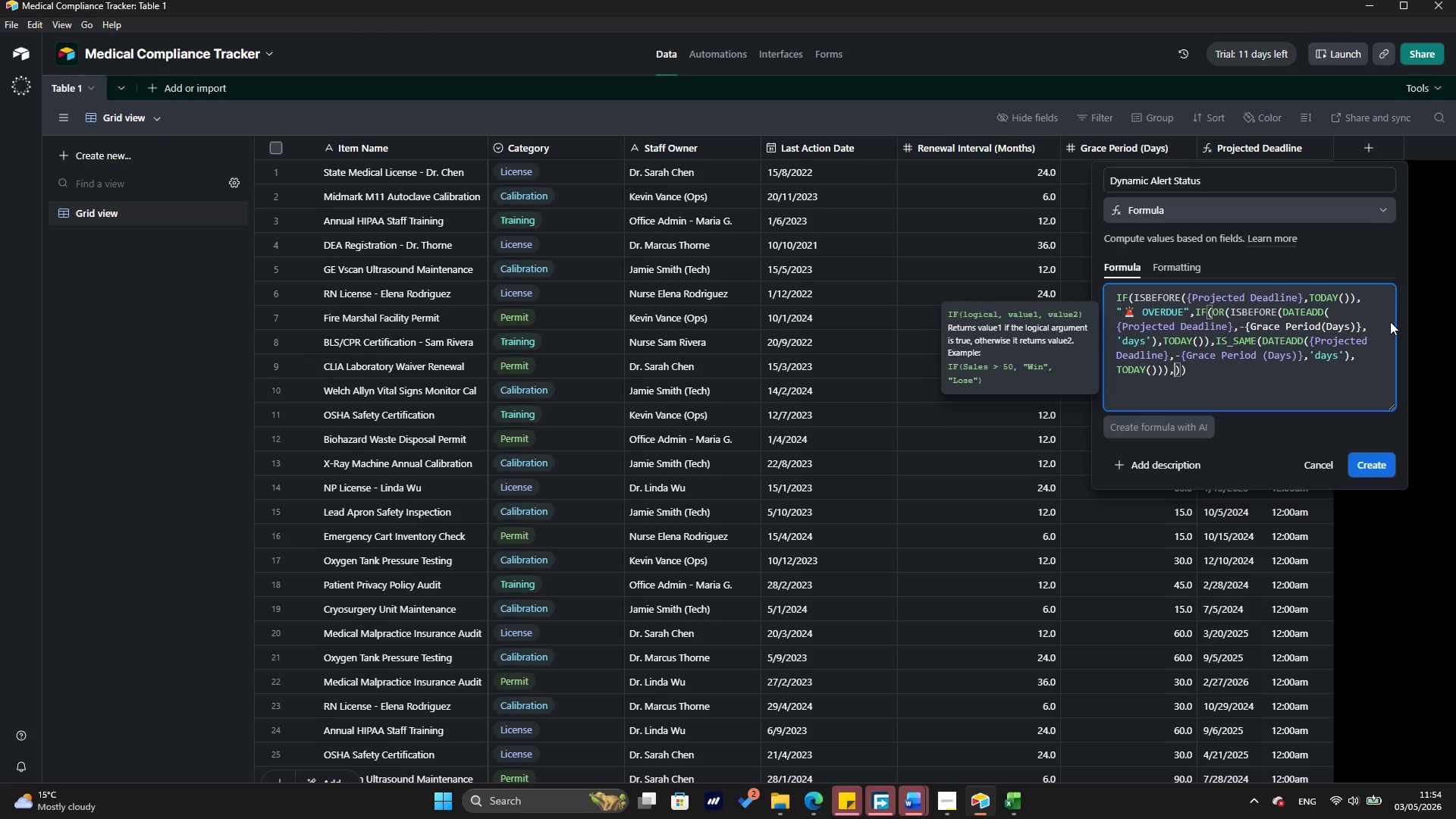 
key(ArrowLeft)
 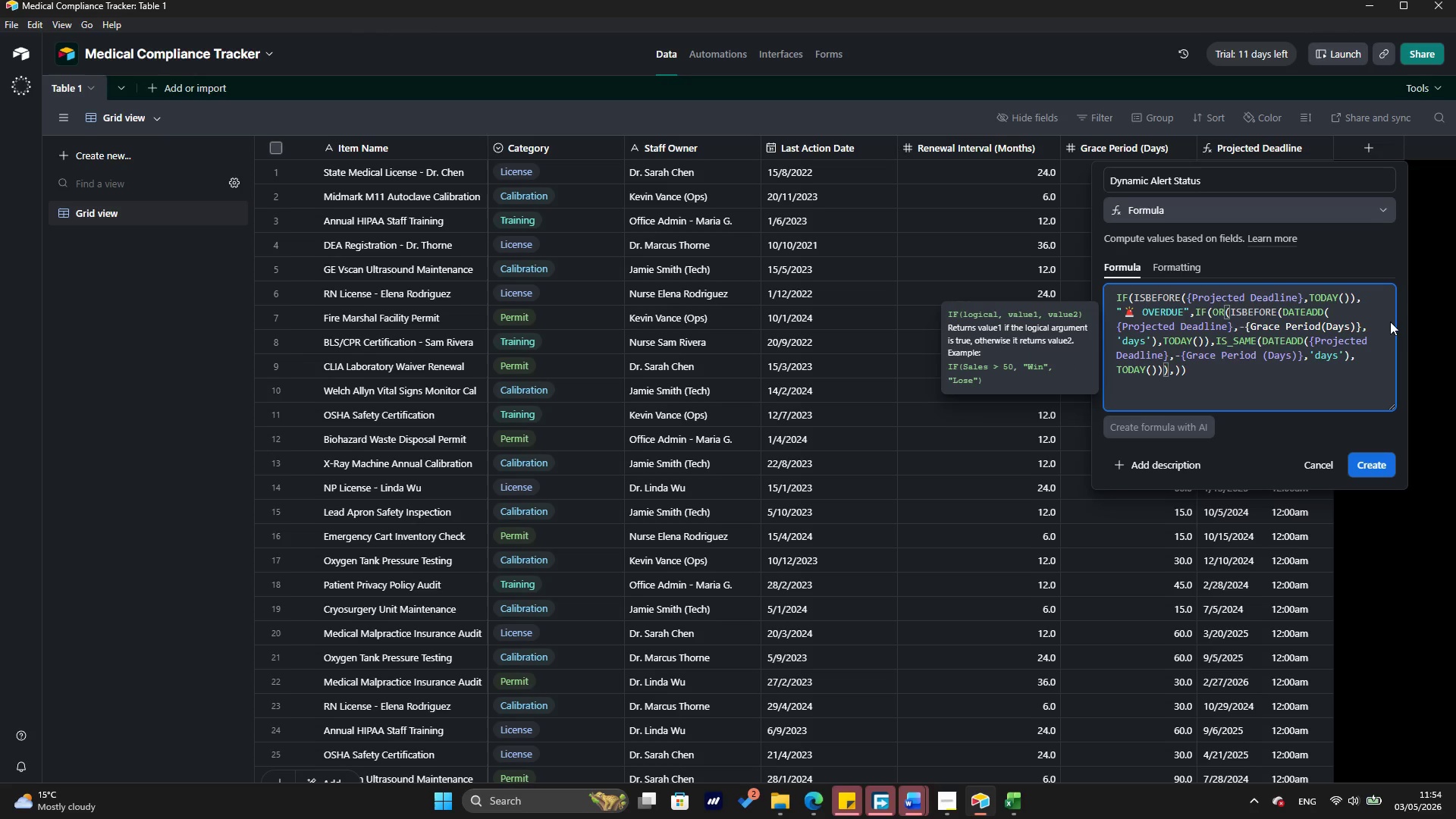 
key(ArrowLeft)
 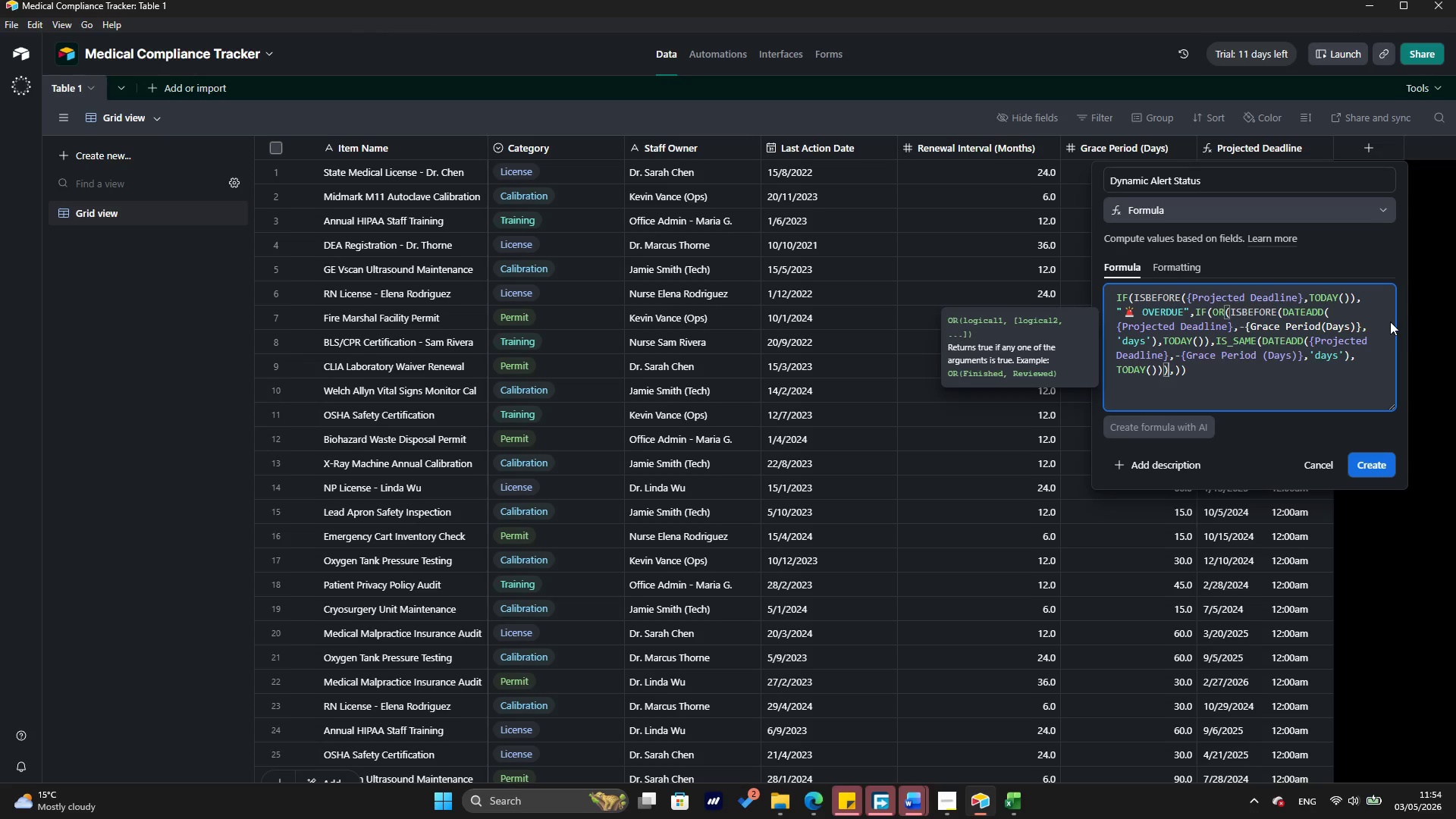 
key(ArrowRight)
 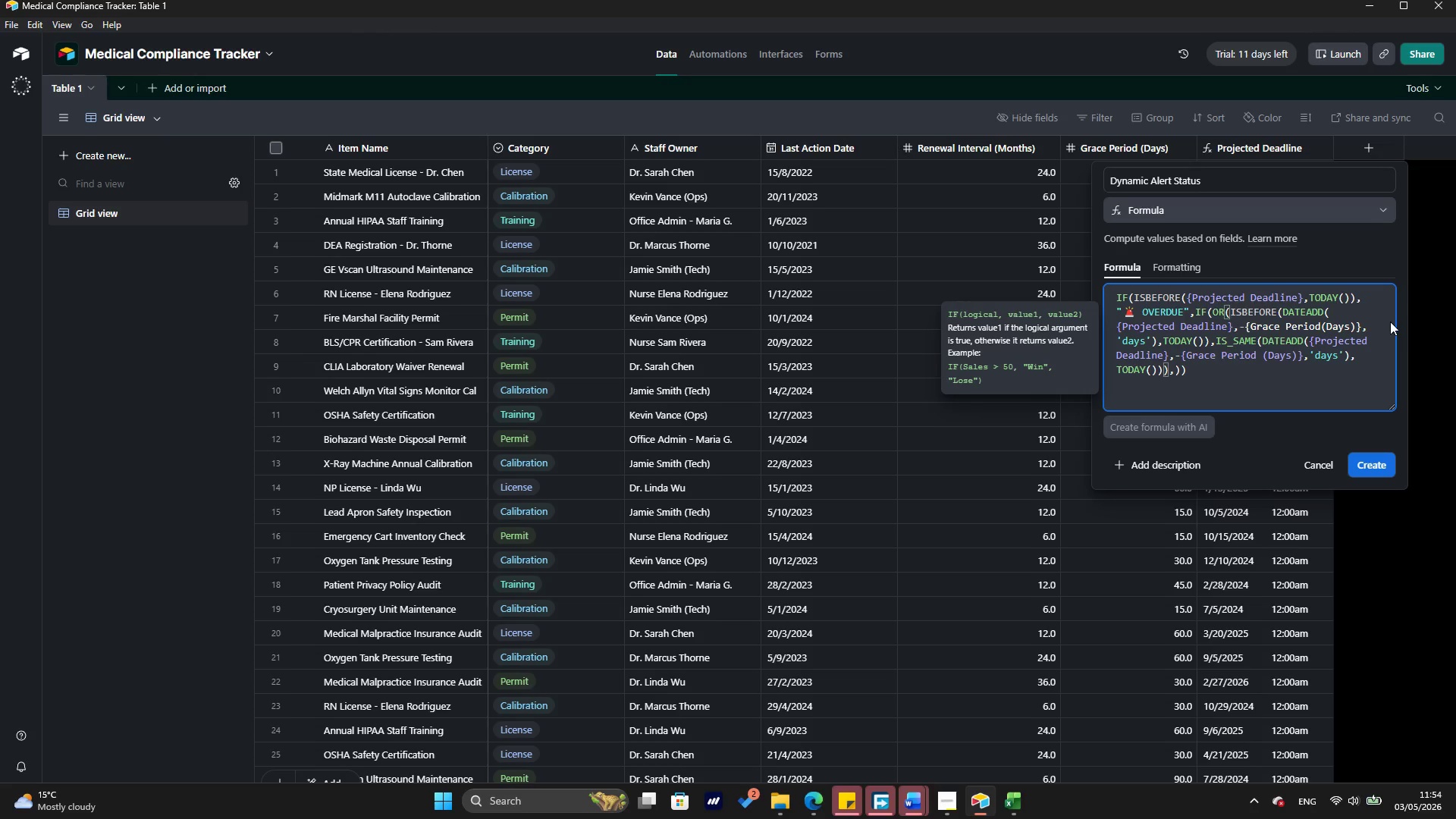 
key(ArrowRight)
 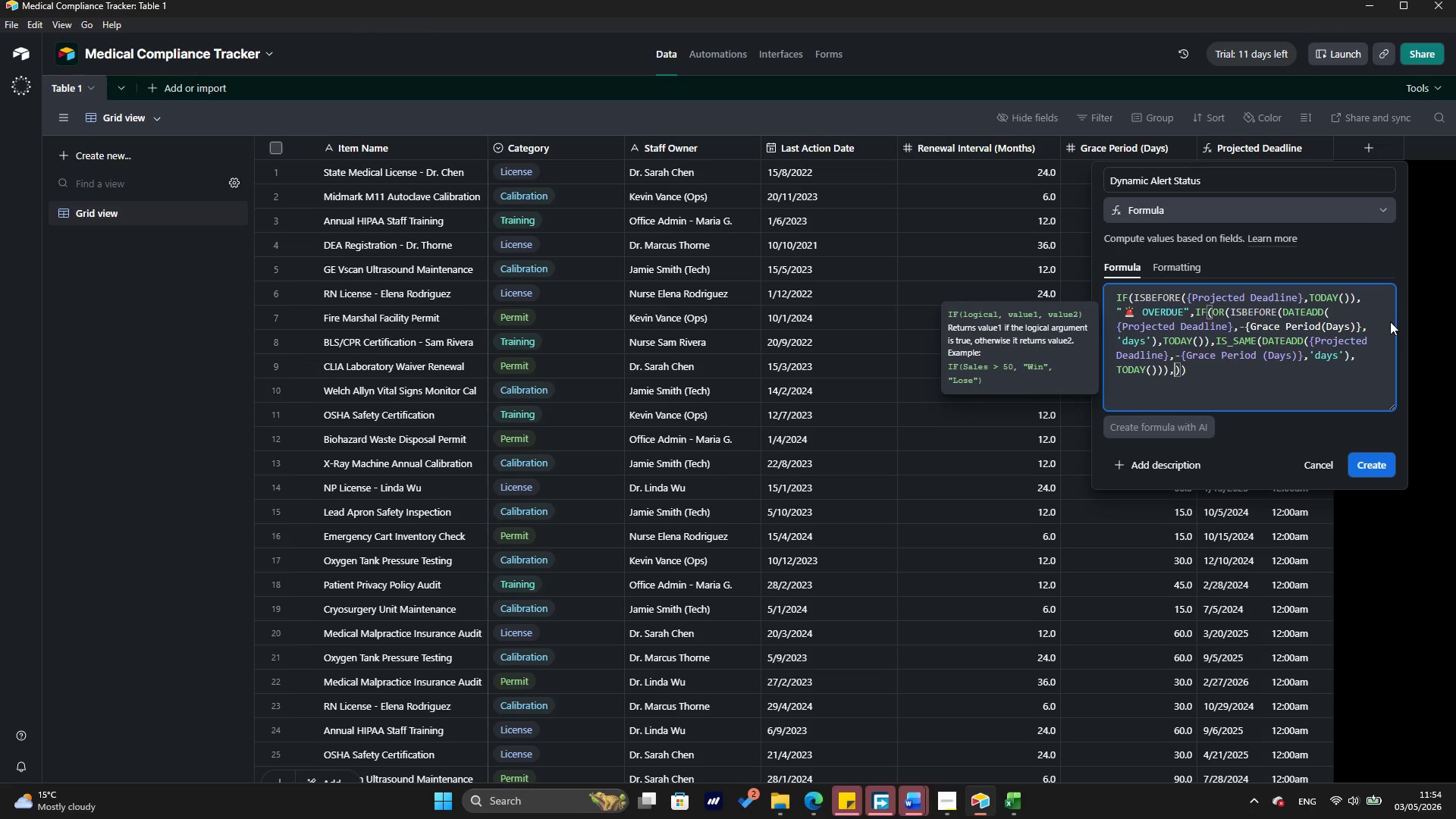 
key(Shift+Quote)
 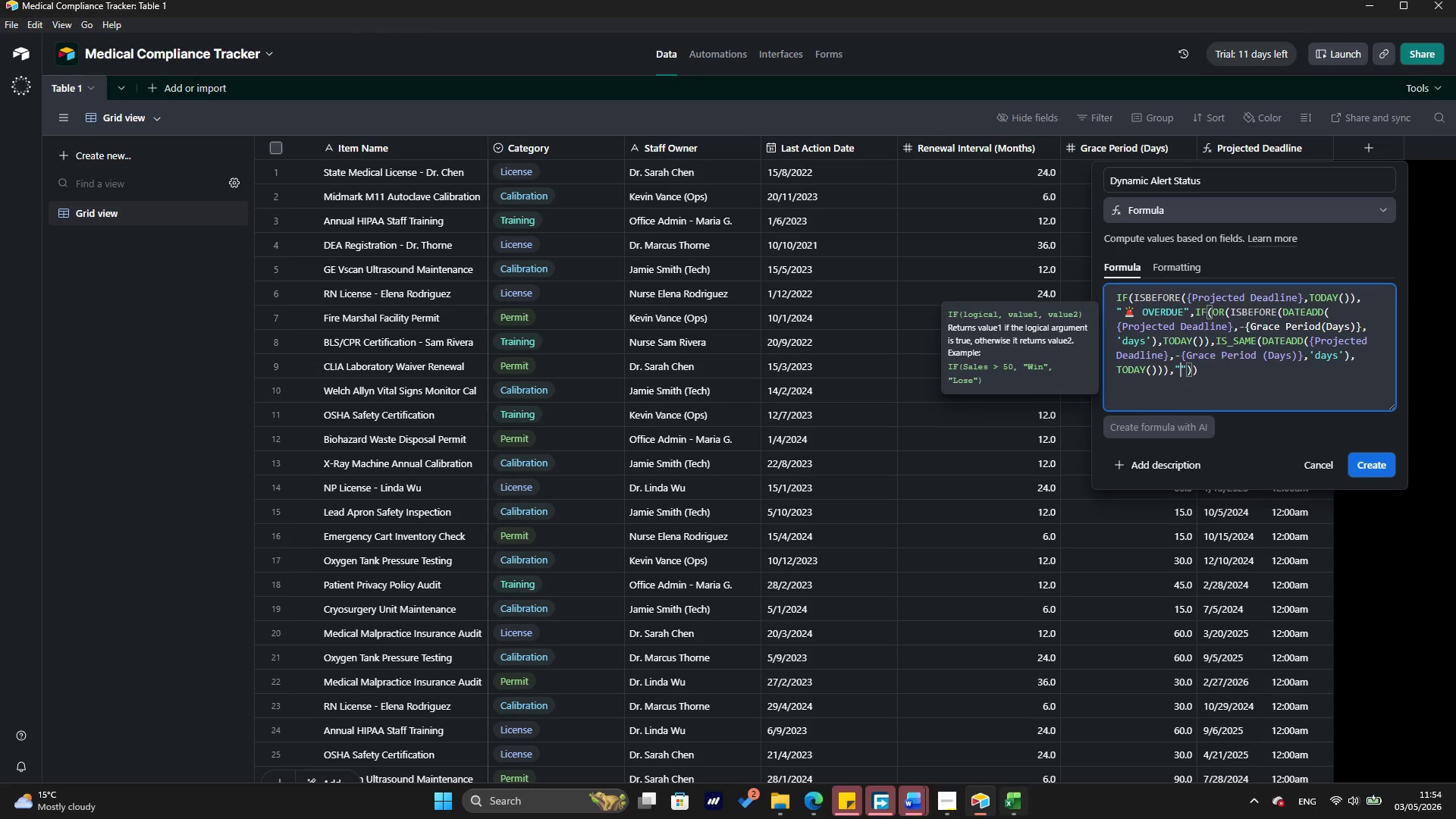 
wait(7.12)
 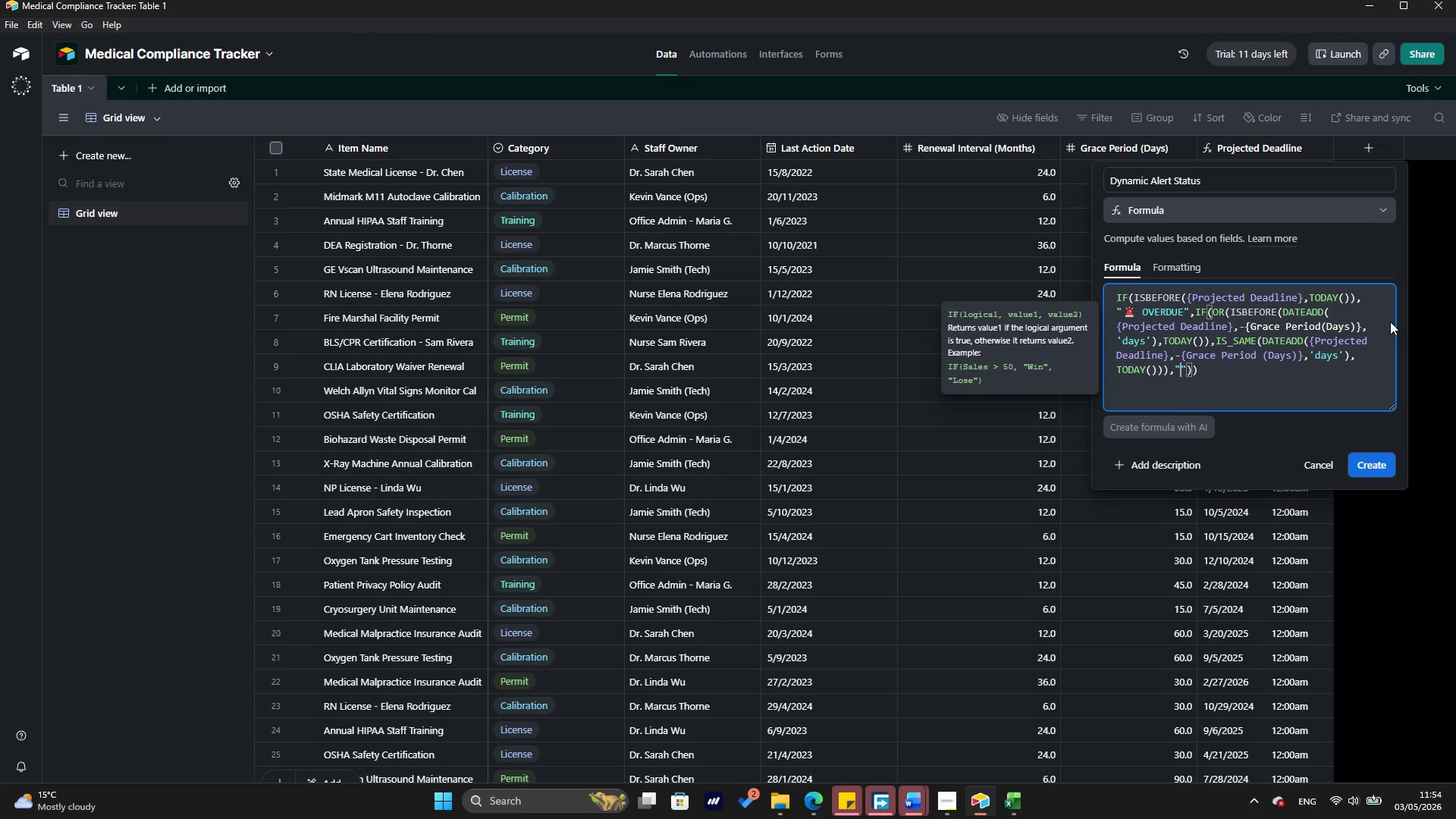 
mouse_move([956, 808])
 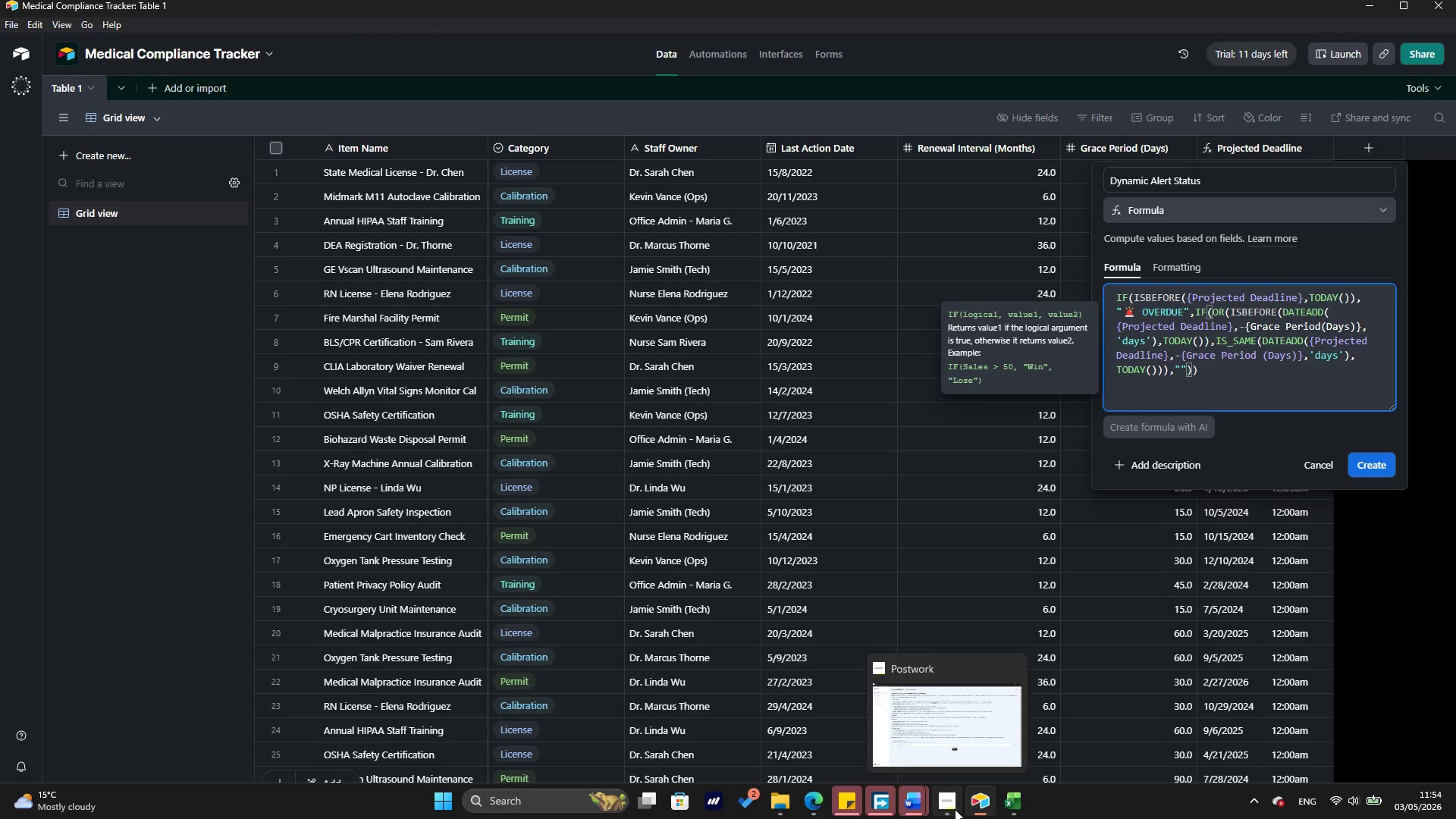 
left_click([955, 809])